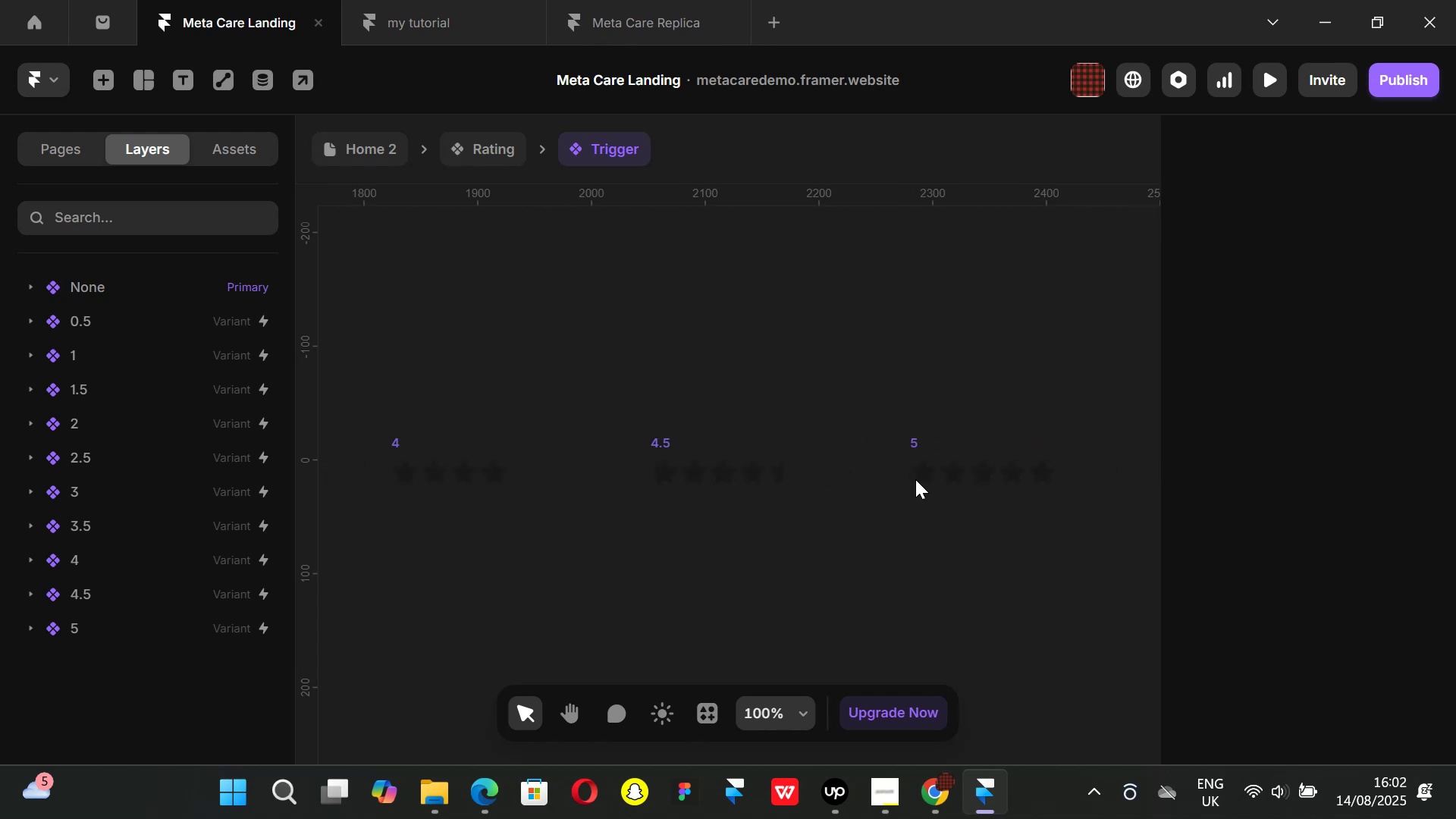 
hold_key(key=ShiftLeft, duration=0.77)
 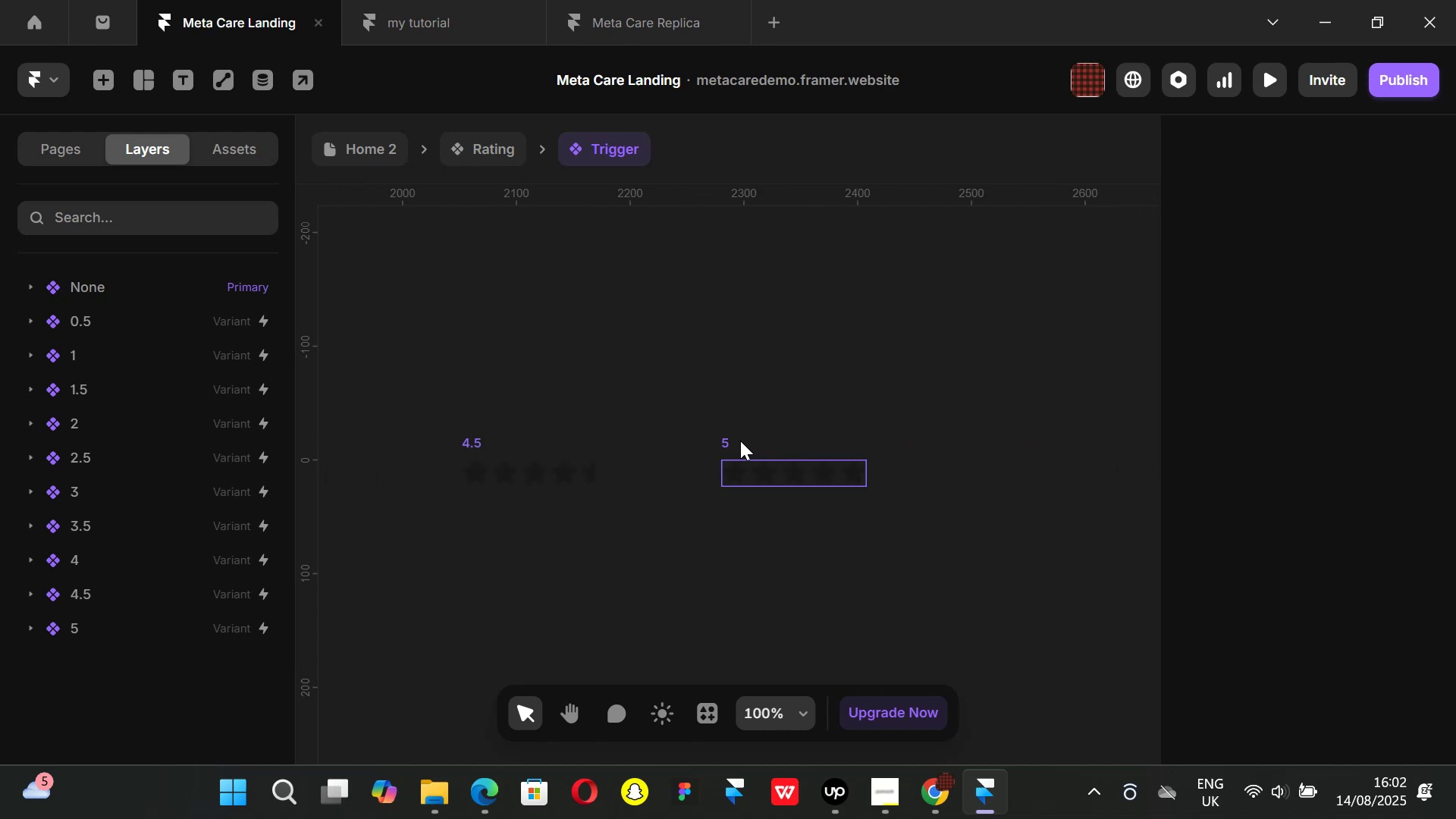 
left_click([740, 441])
 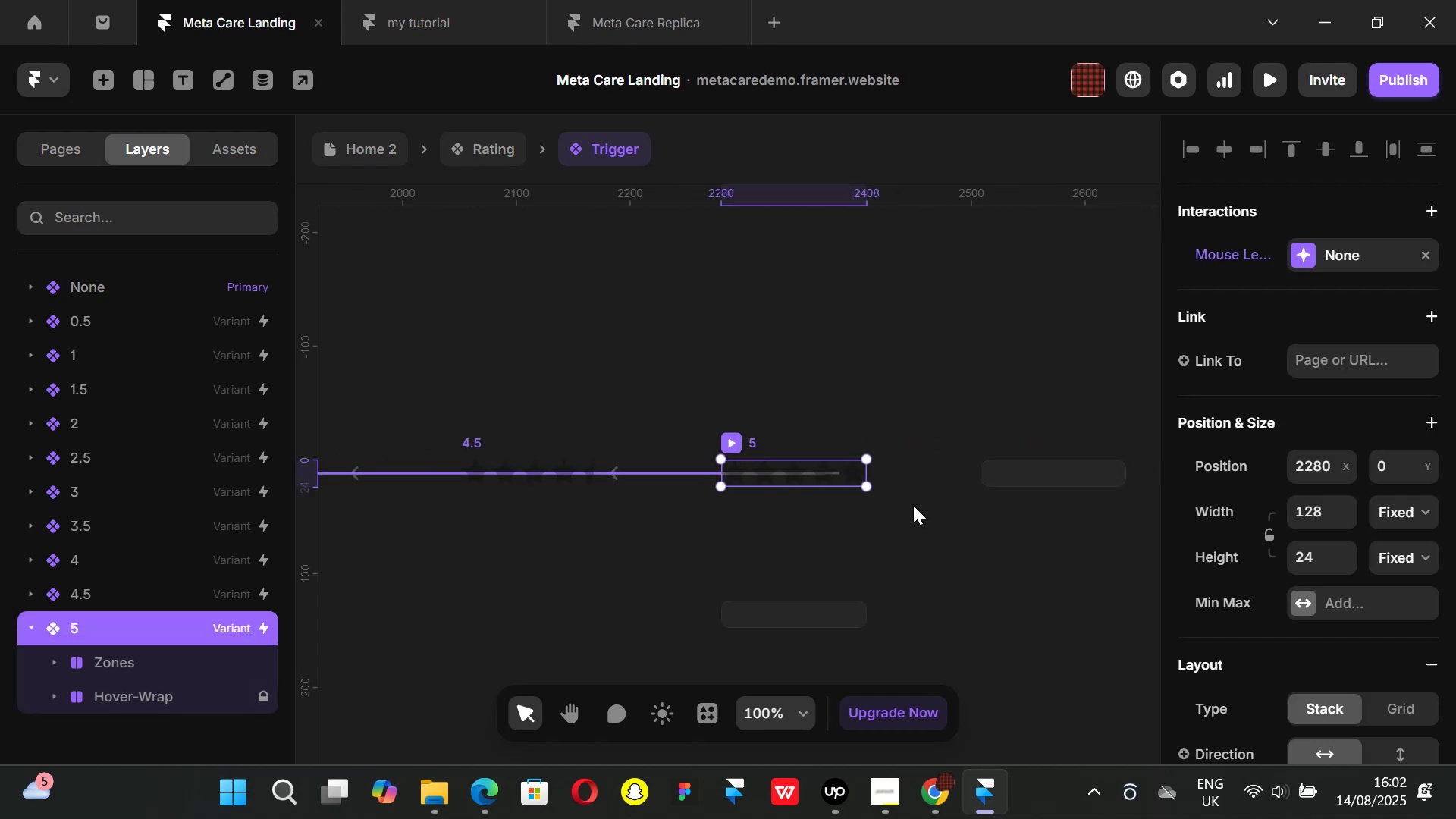 
scroll: coordinate [1285, 527], scroll_direction: down, amount: 12.0
 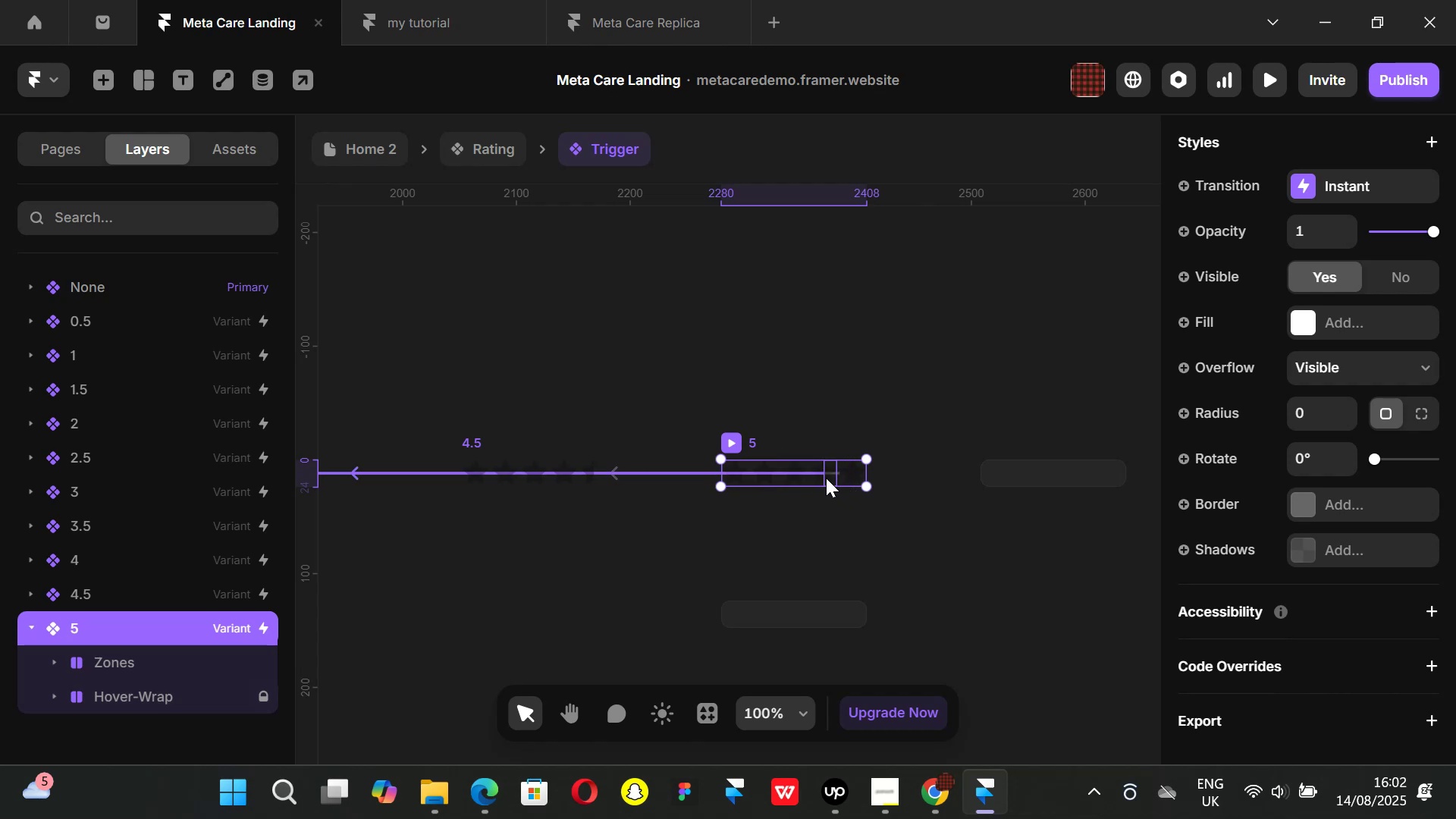 
scroll: coordinate [1304, 487], scroll_direction: up, amount: 1.0
 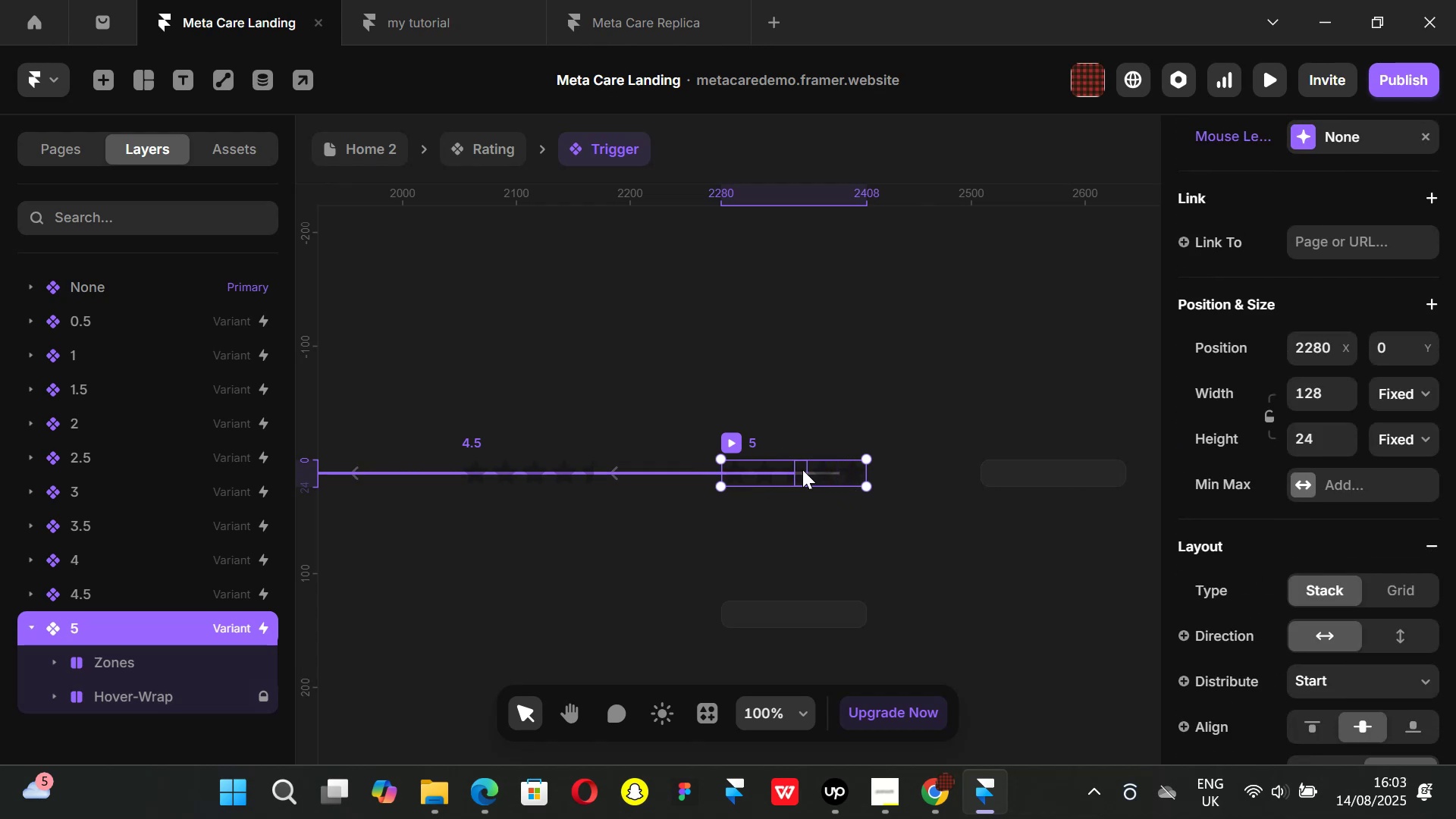 
double_click([802, 484])
 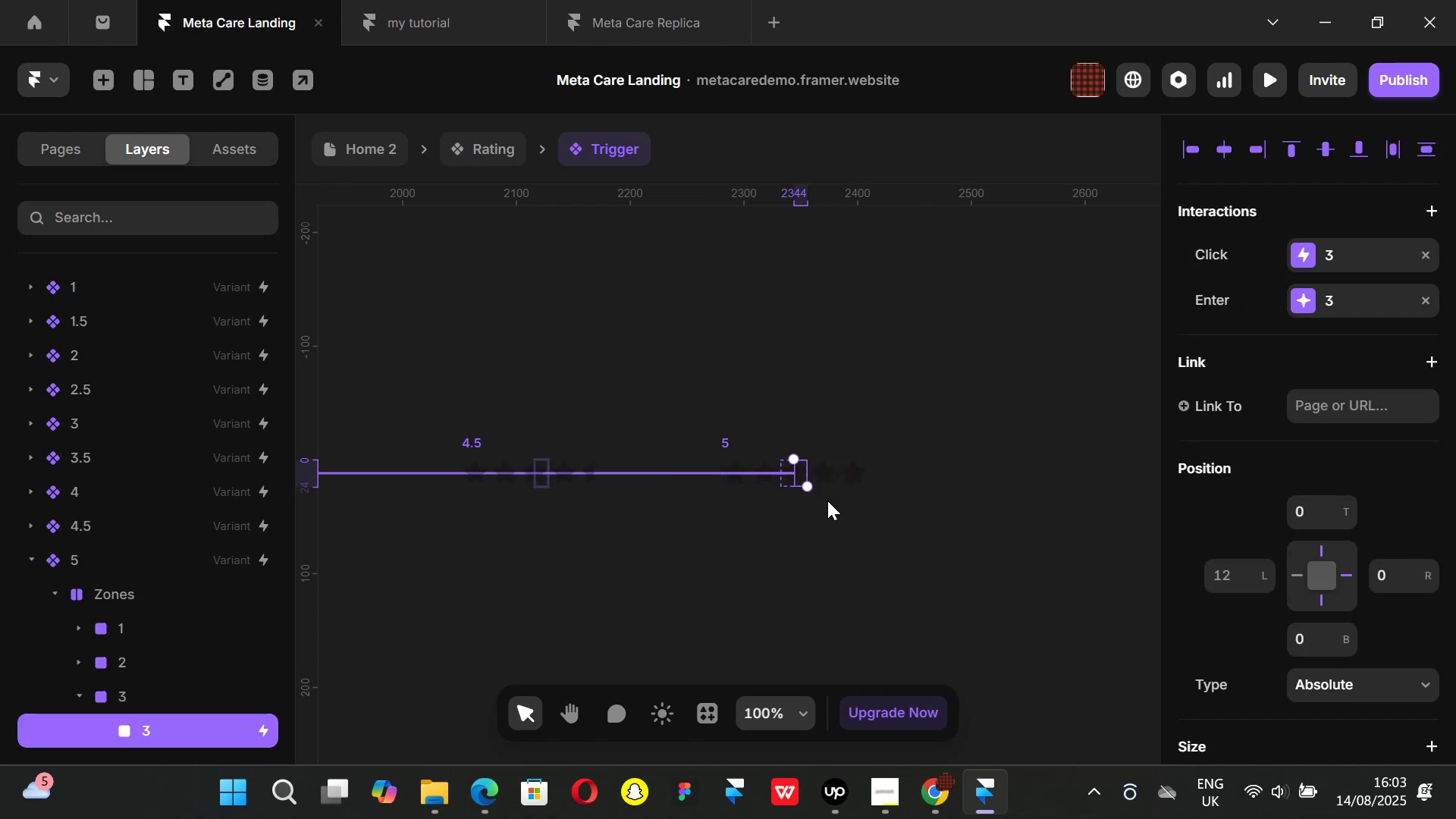 
left_click([827, 500])
 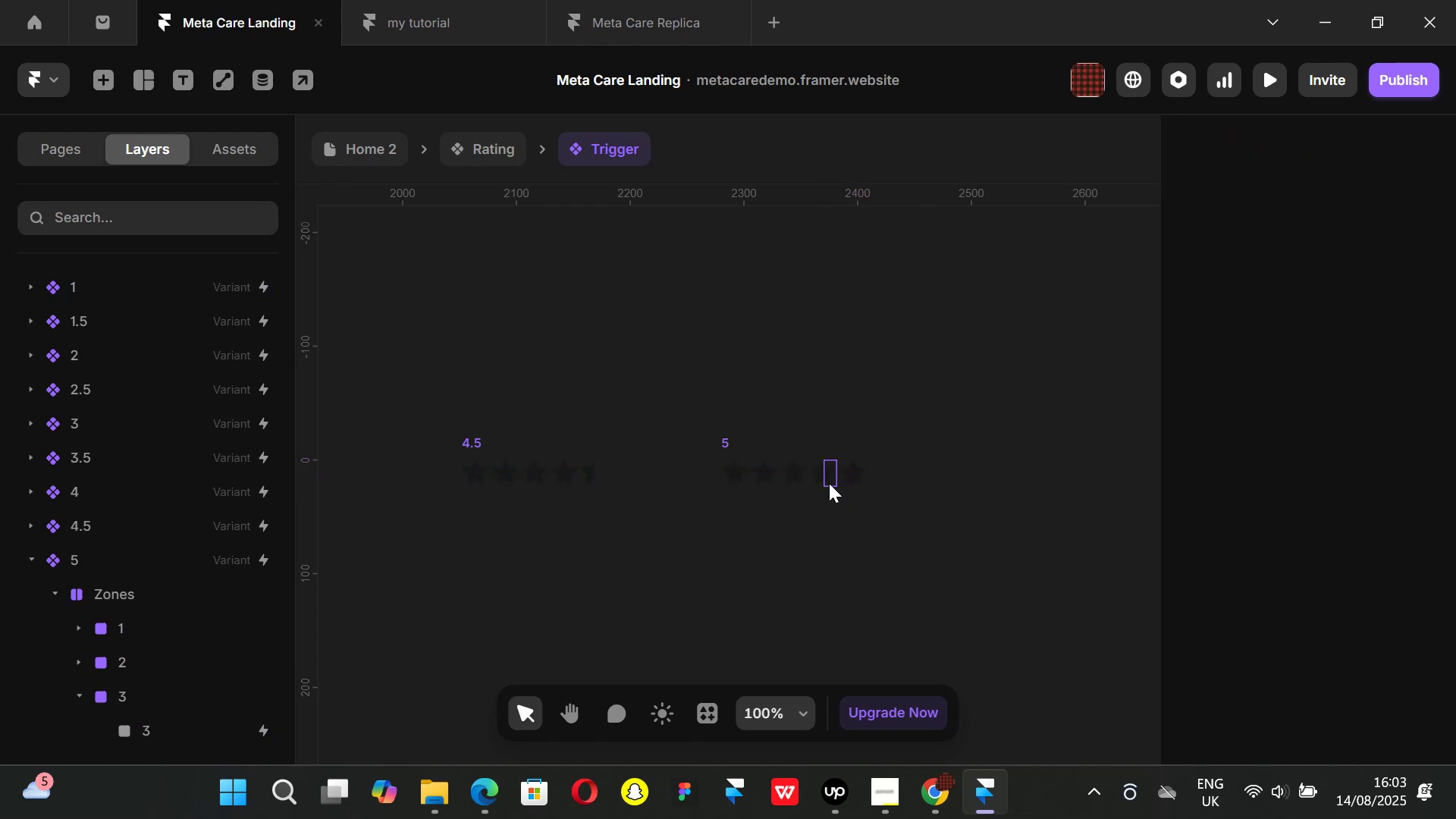 
left_click([829, 483])
 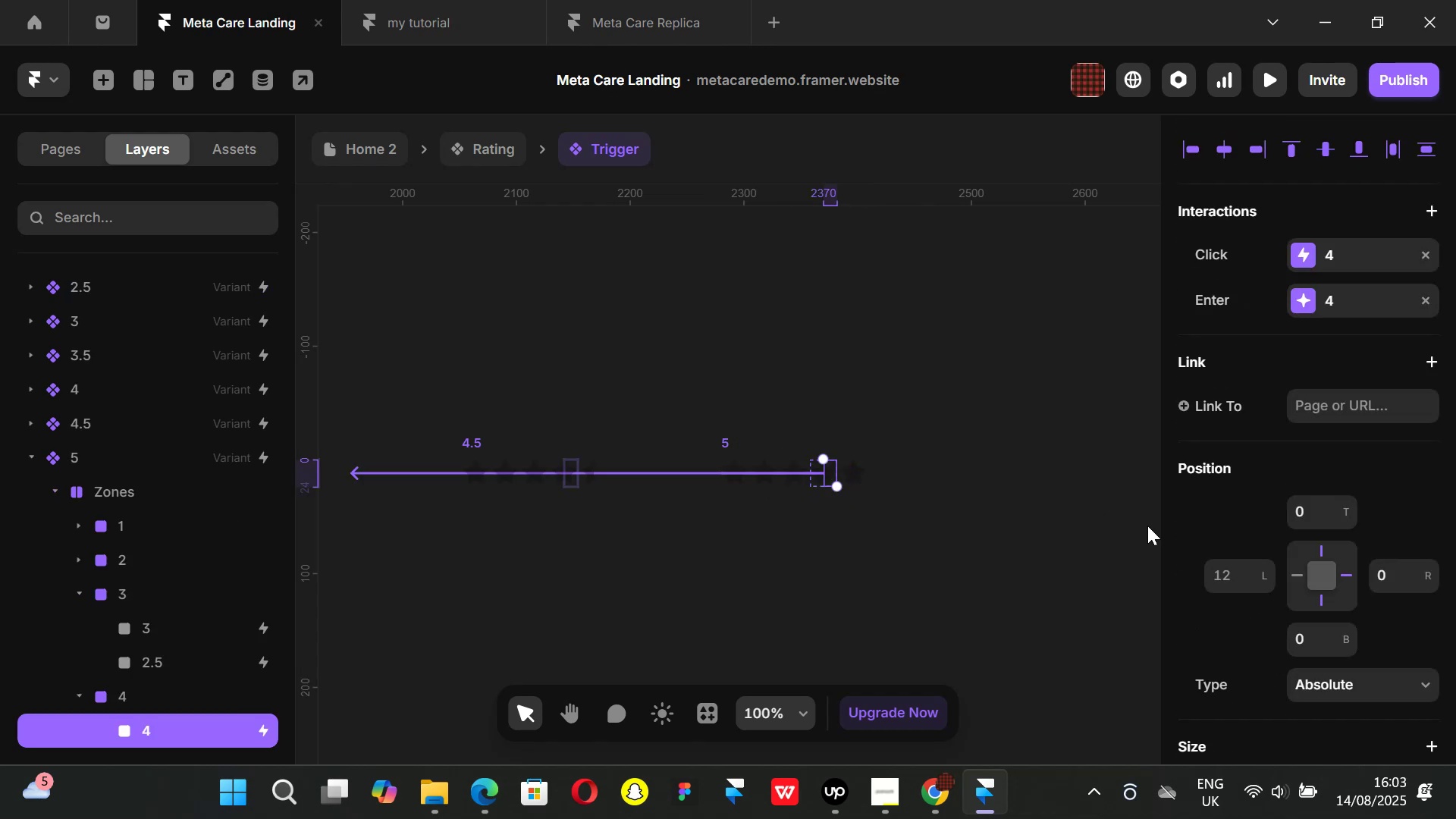 
scroll: coordinate [1286, 539], scroll_direction: down, amount: 13.0
 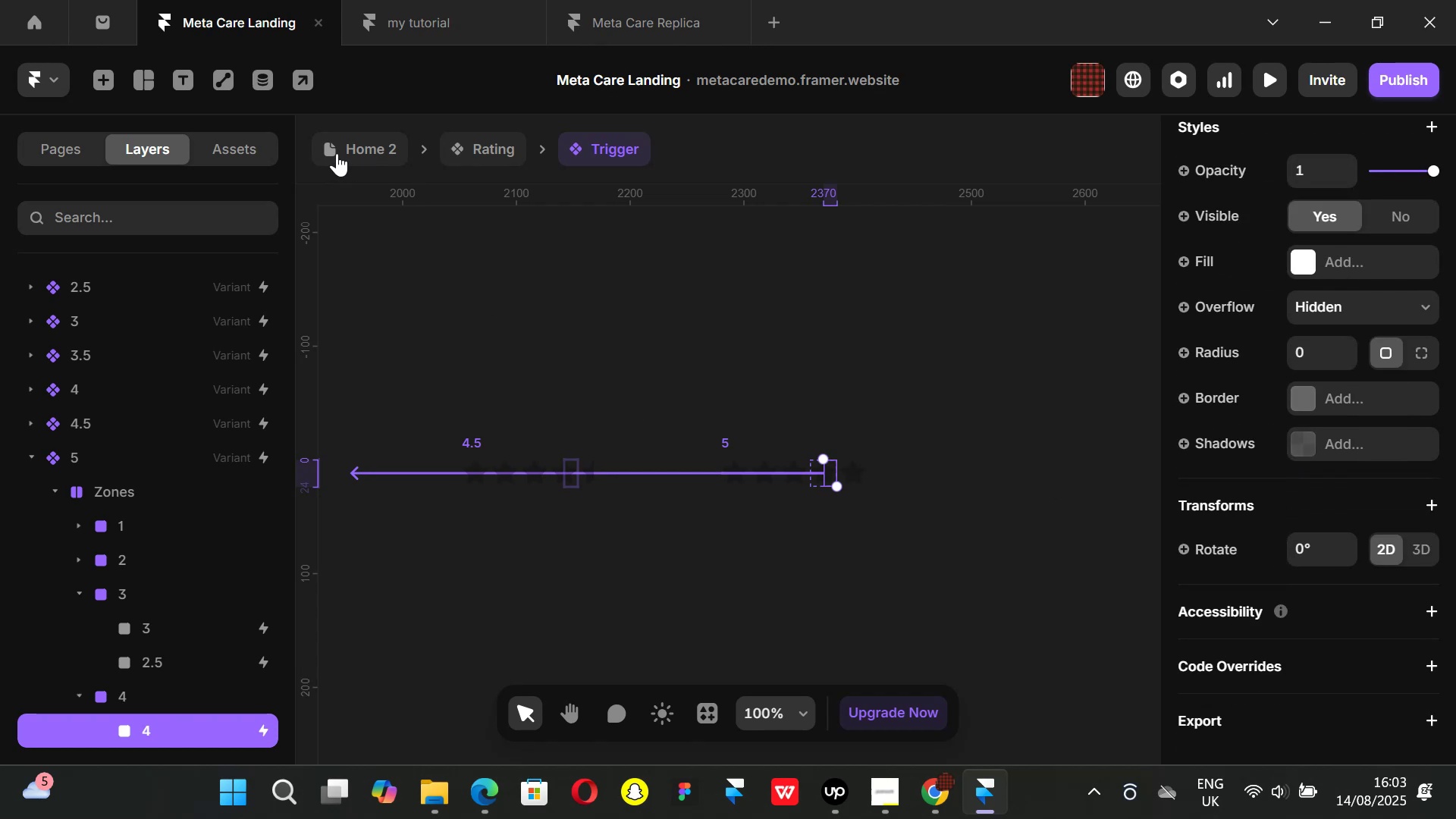 
left_click([335, 151])
 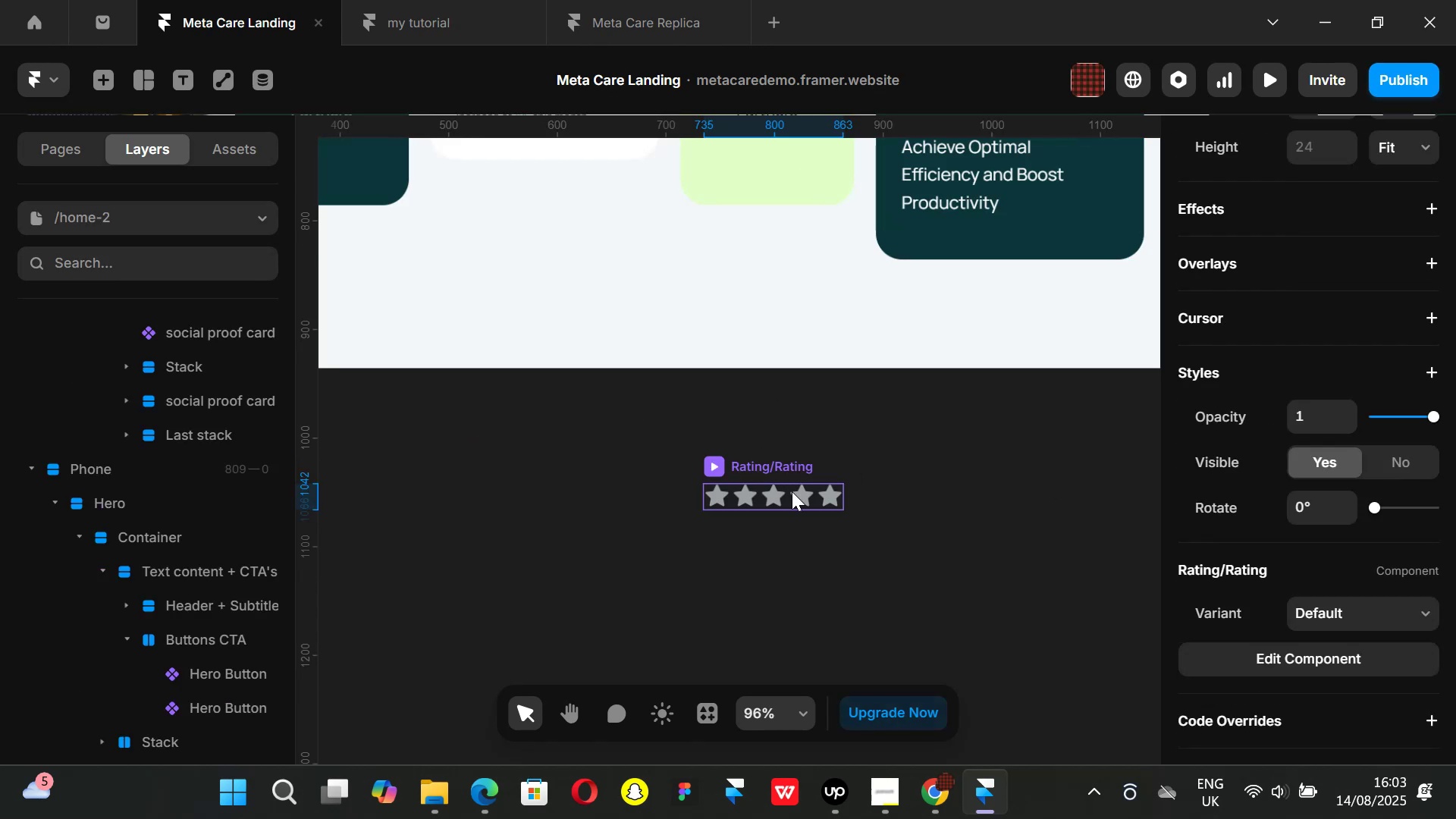 
right_click([792, 491])
 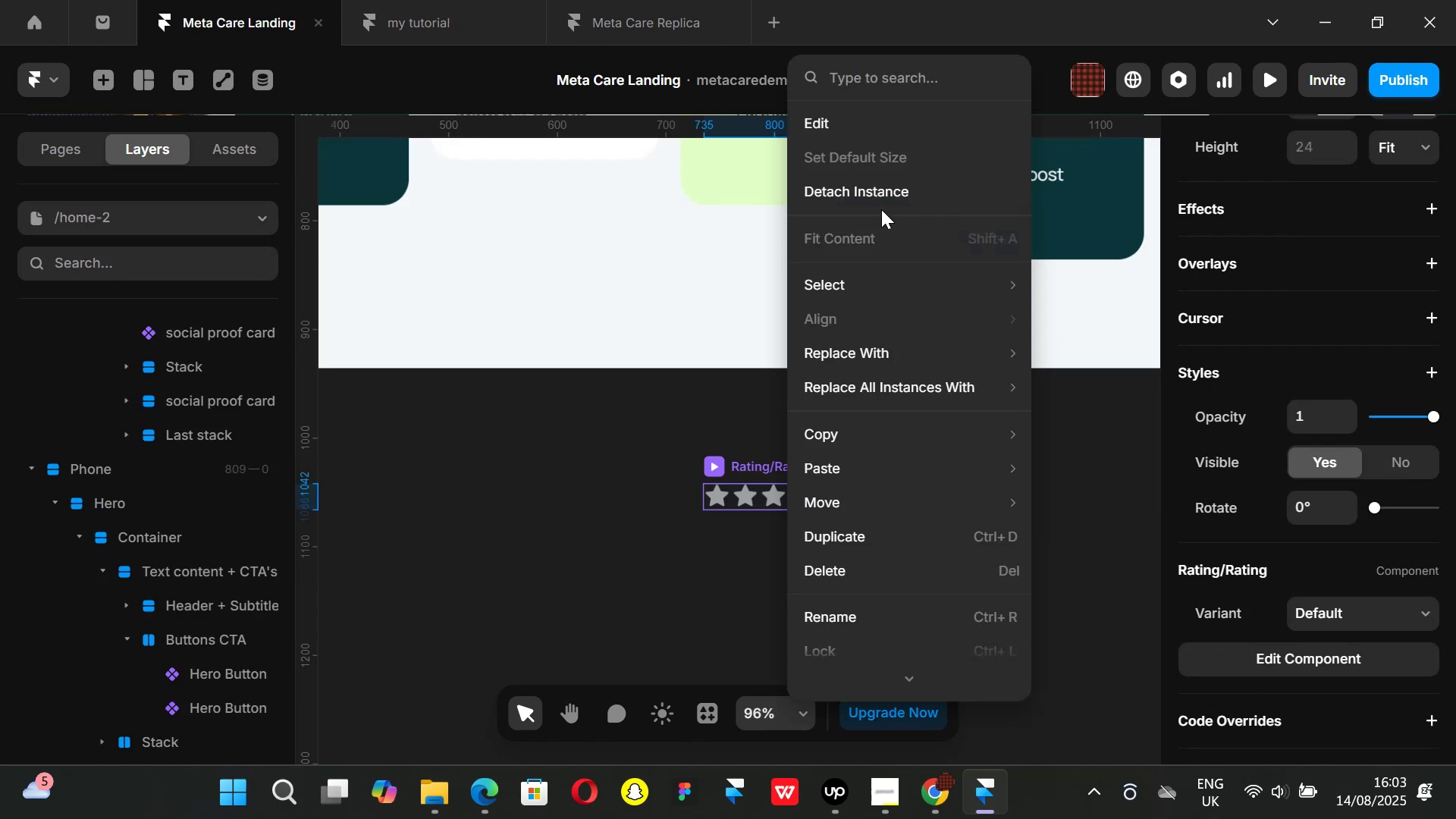 
left_click([877, 205])
 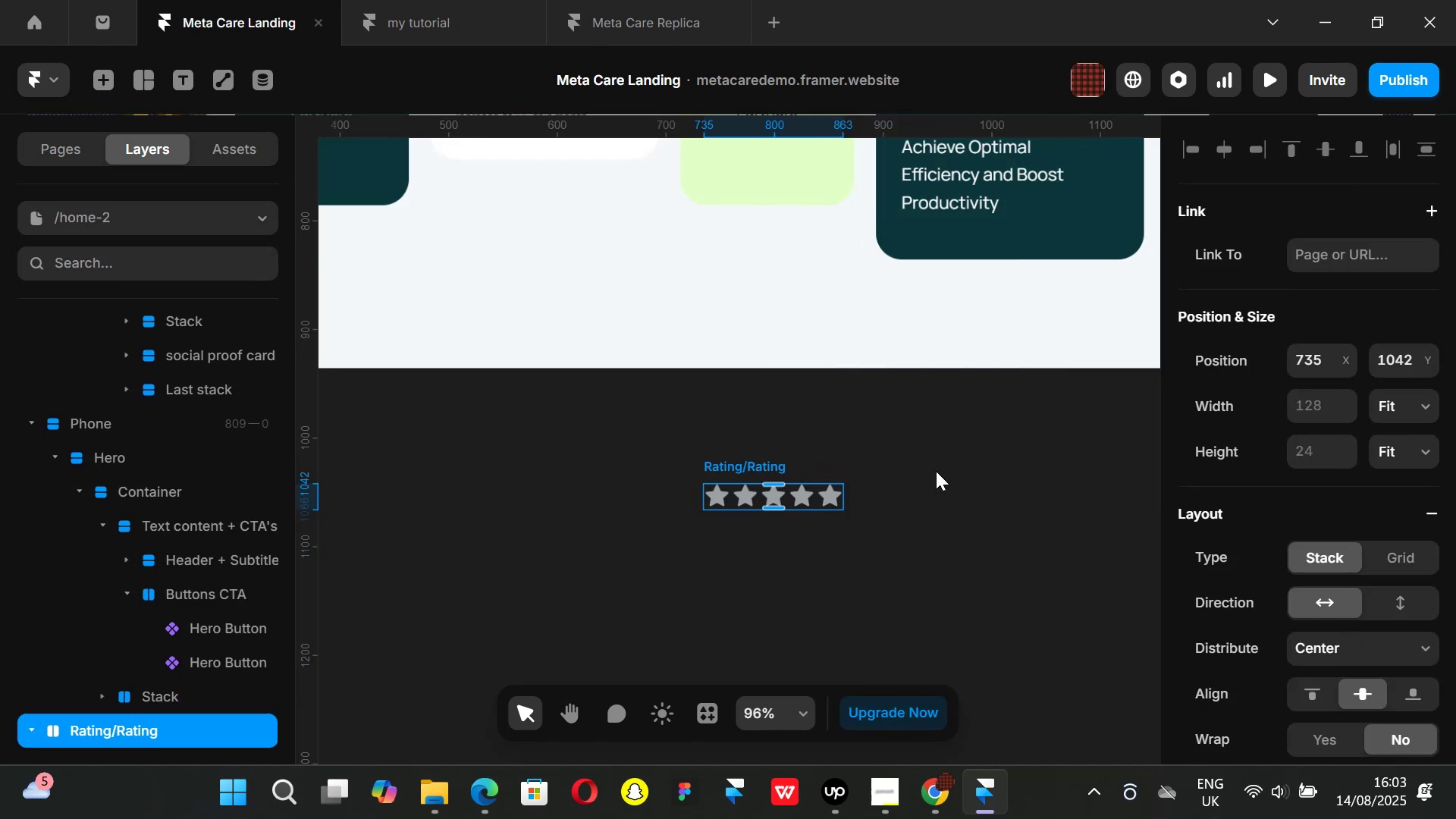 
scroll: coordinate [168, 634], scroll_direction: down, amount: 11.0
 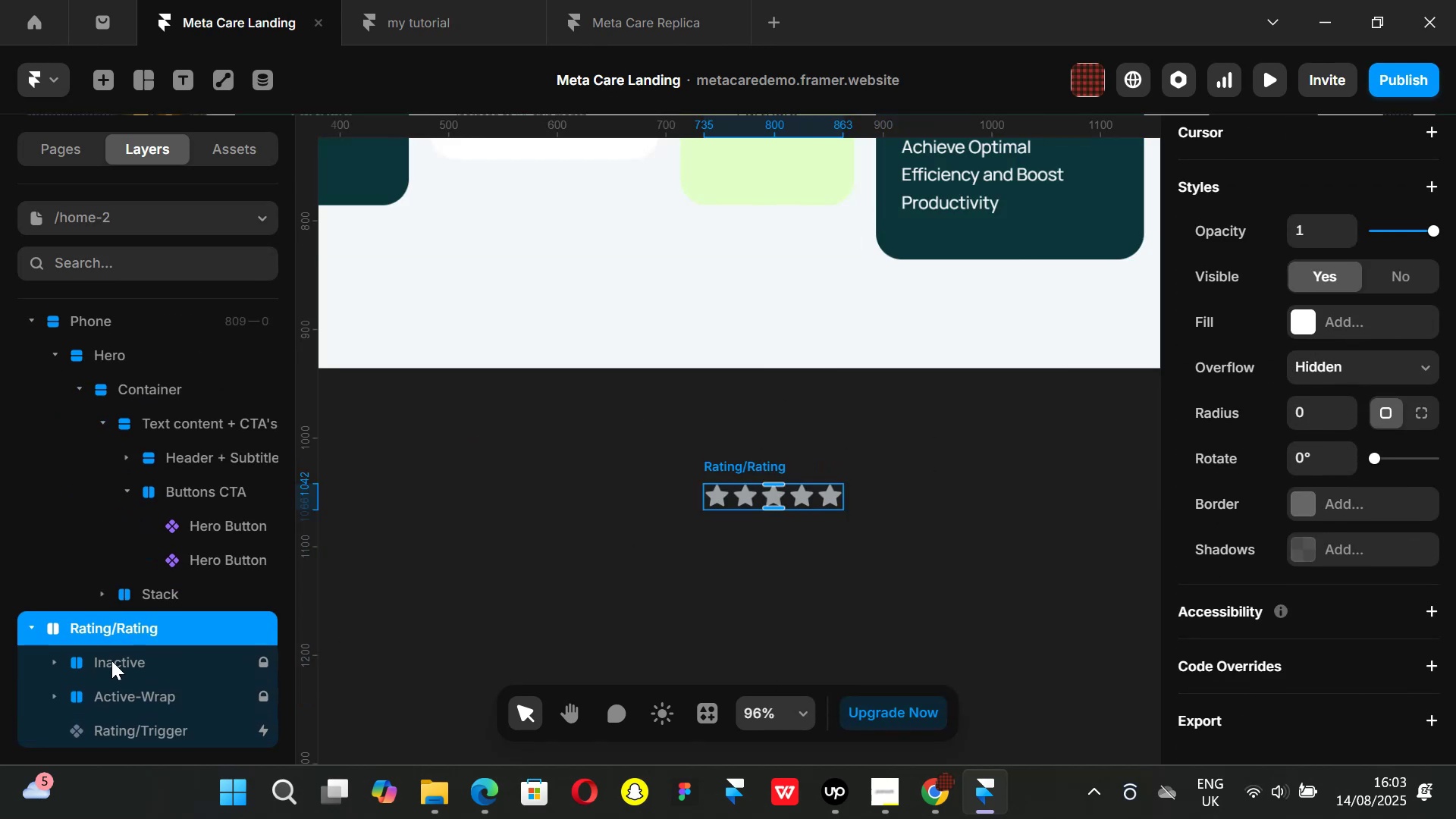 
left_click([111, 661])
 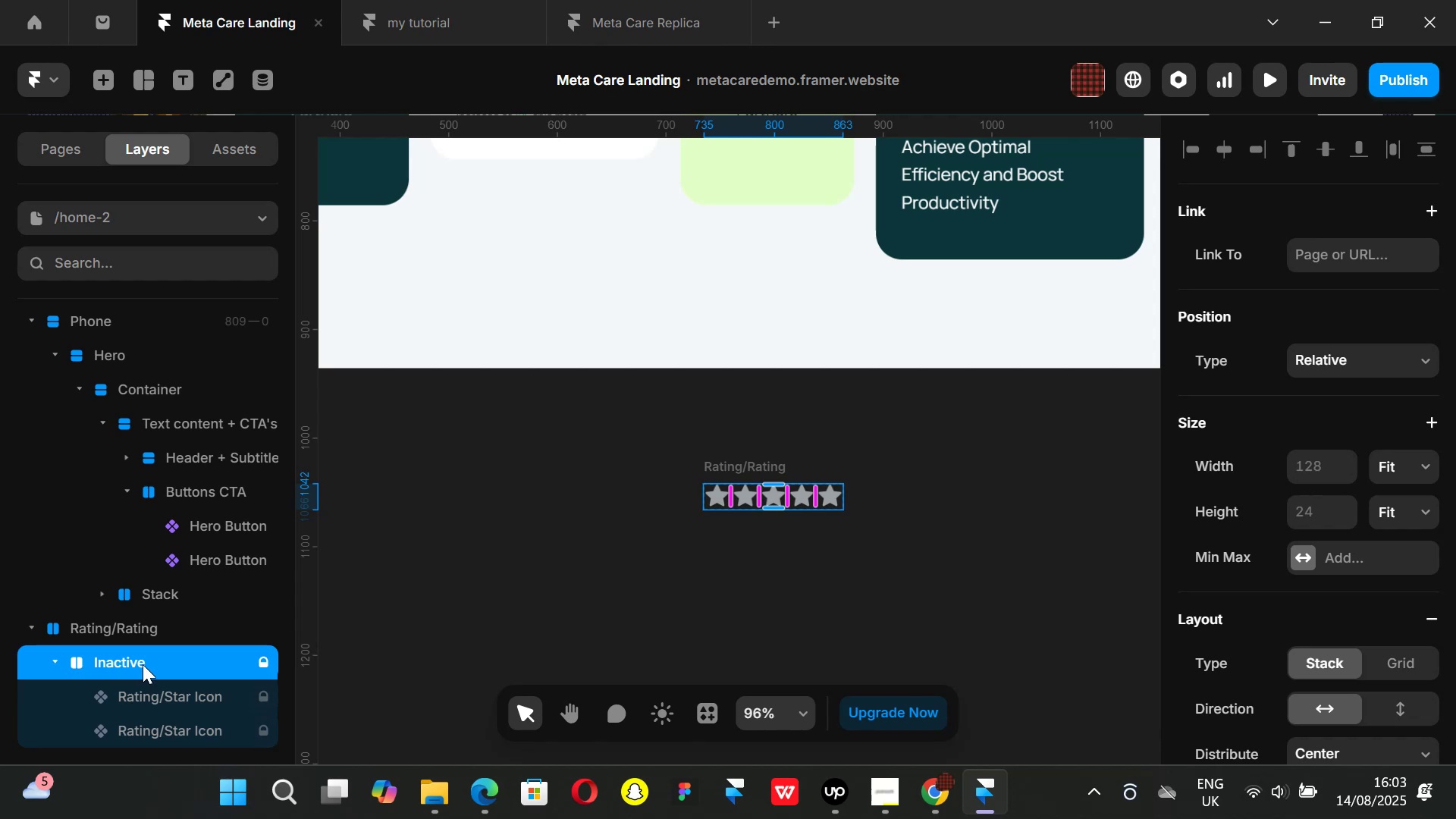 
scroll: coordinate [150, 654], scroll_direction: down, amount: 2.0
 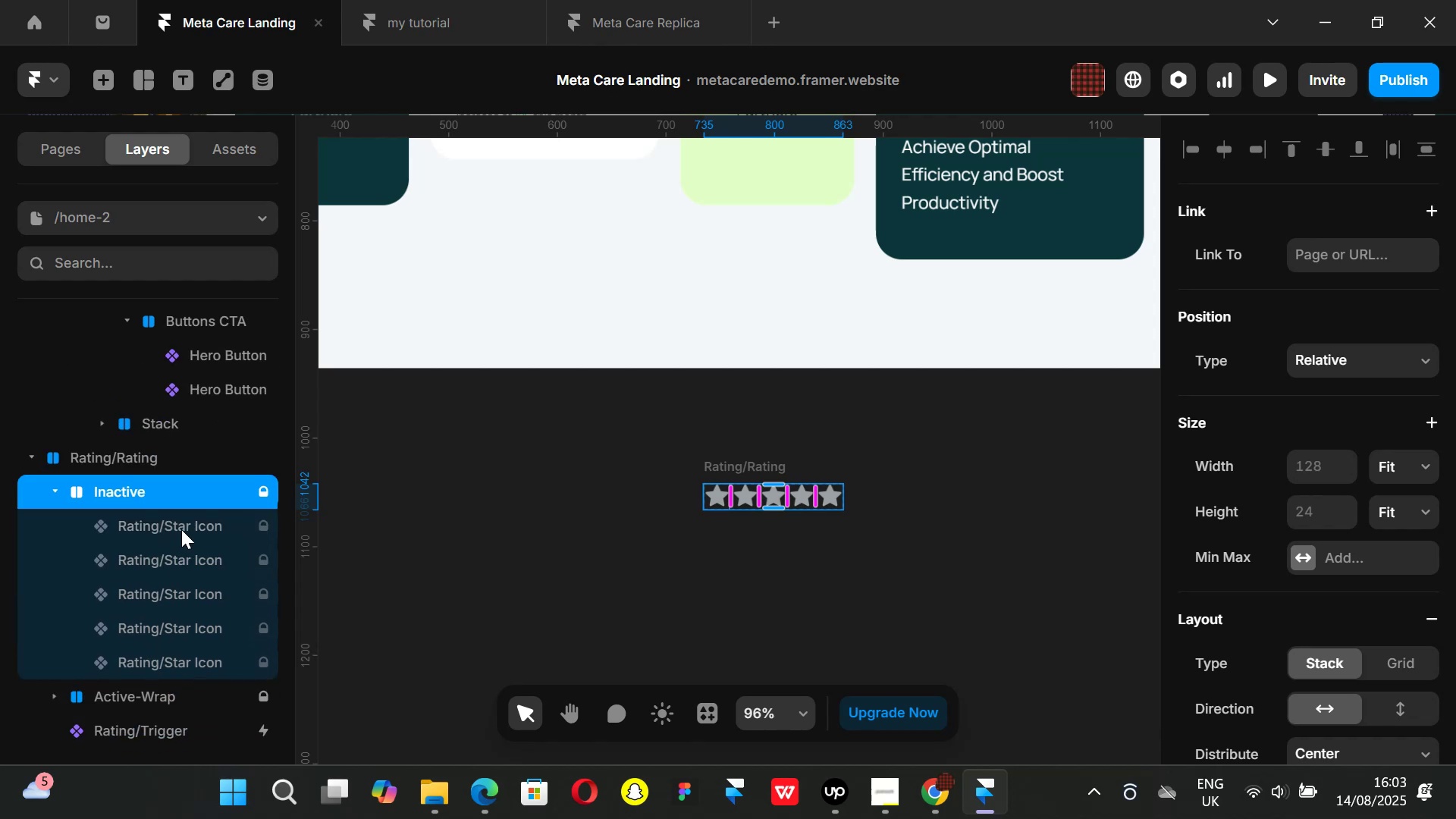 
left_click([181, 527])
 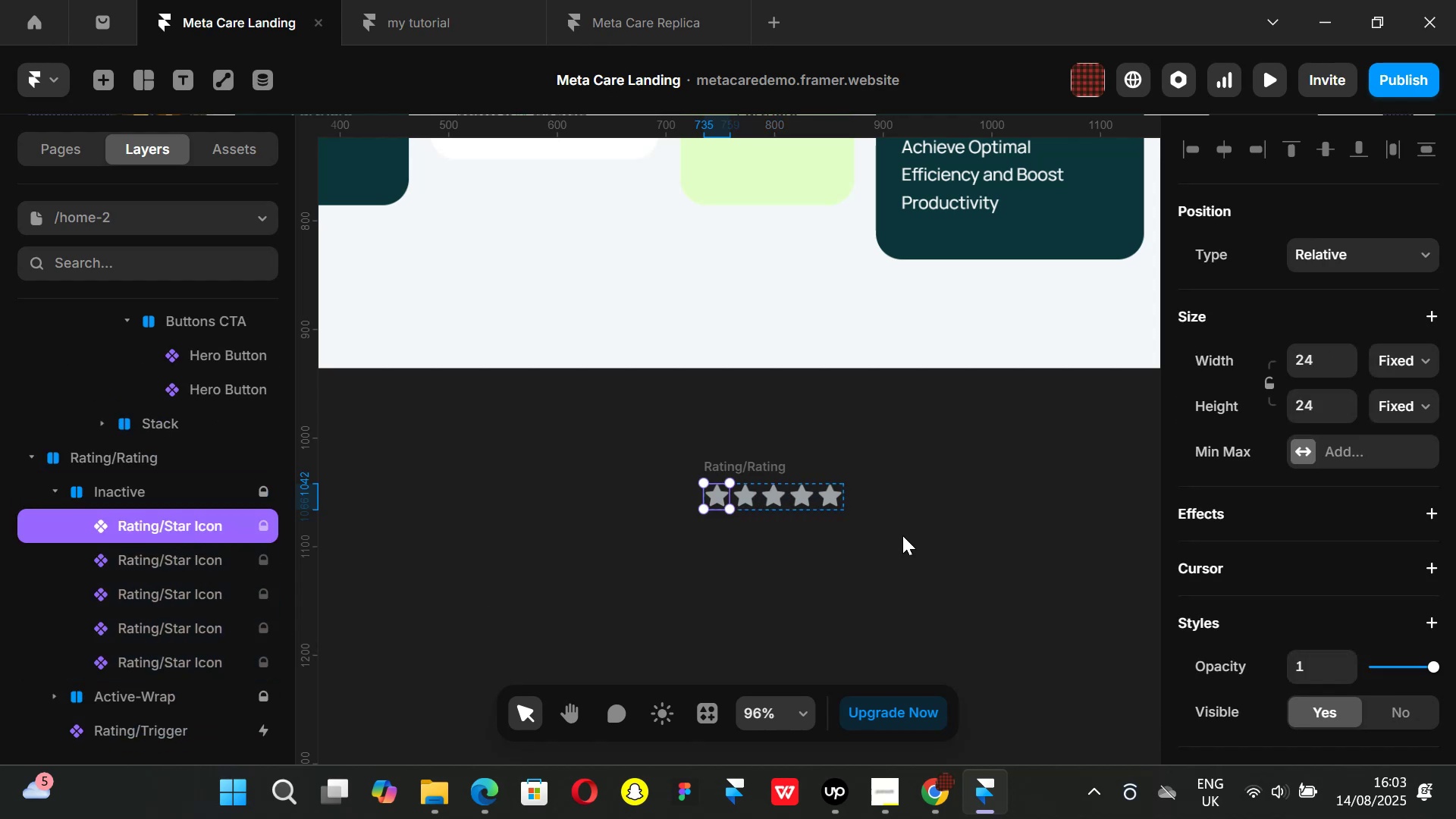 
scroll: coordinate [1375, 519], scroll_direction: down, amount: 7.0
 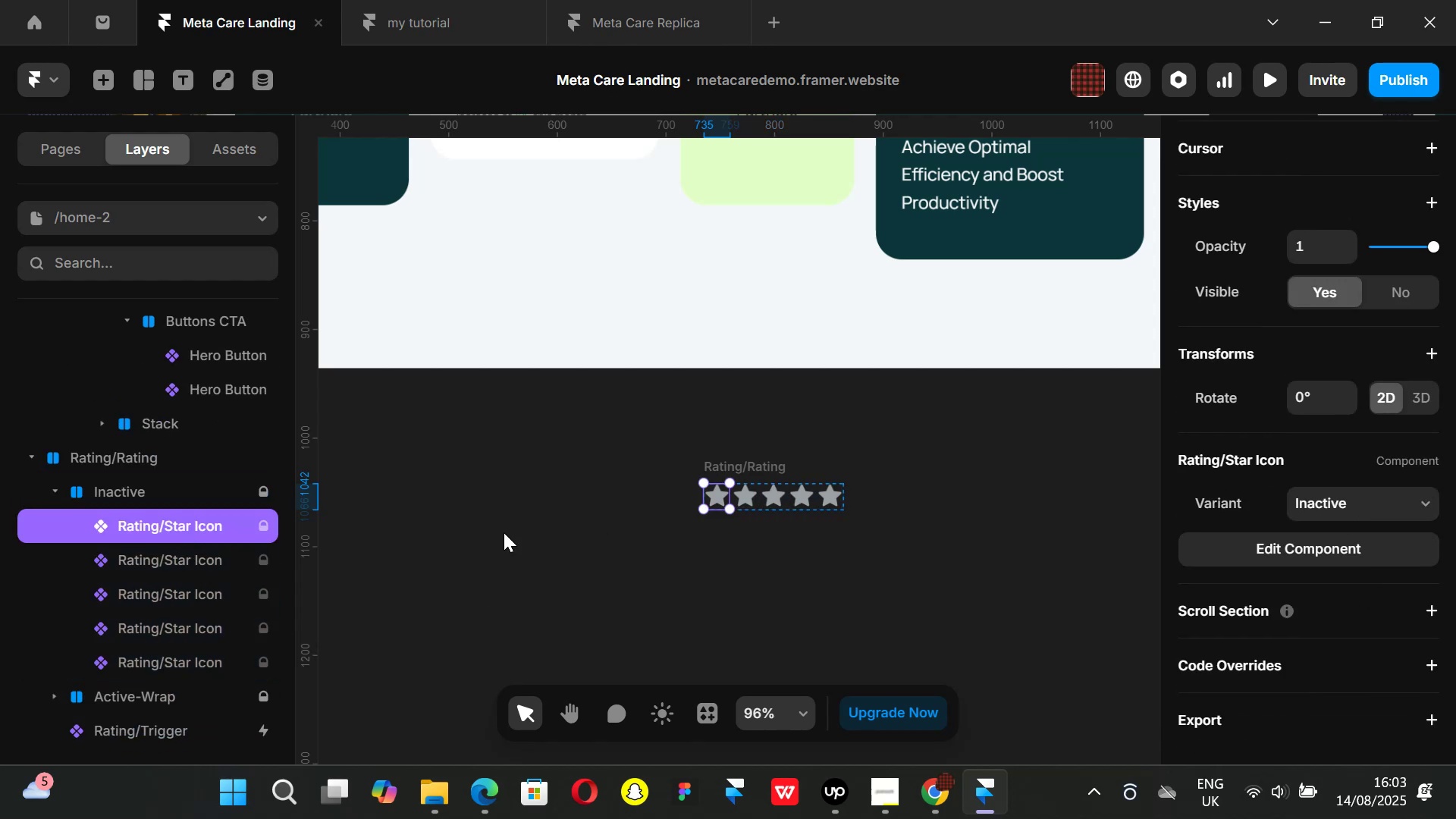 
hold_key(key=ShiftLeft, duration=1.17)
left_click([197, 658])
 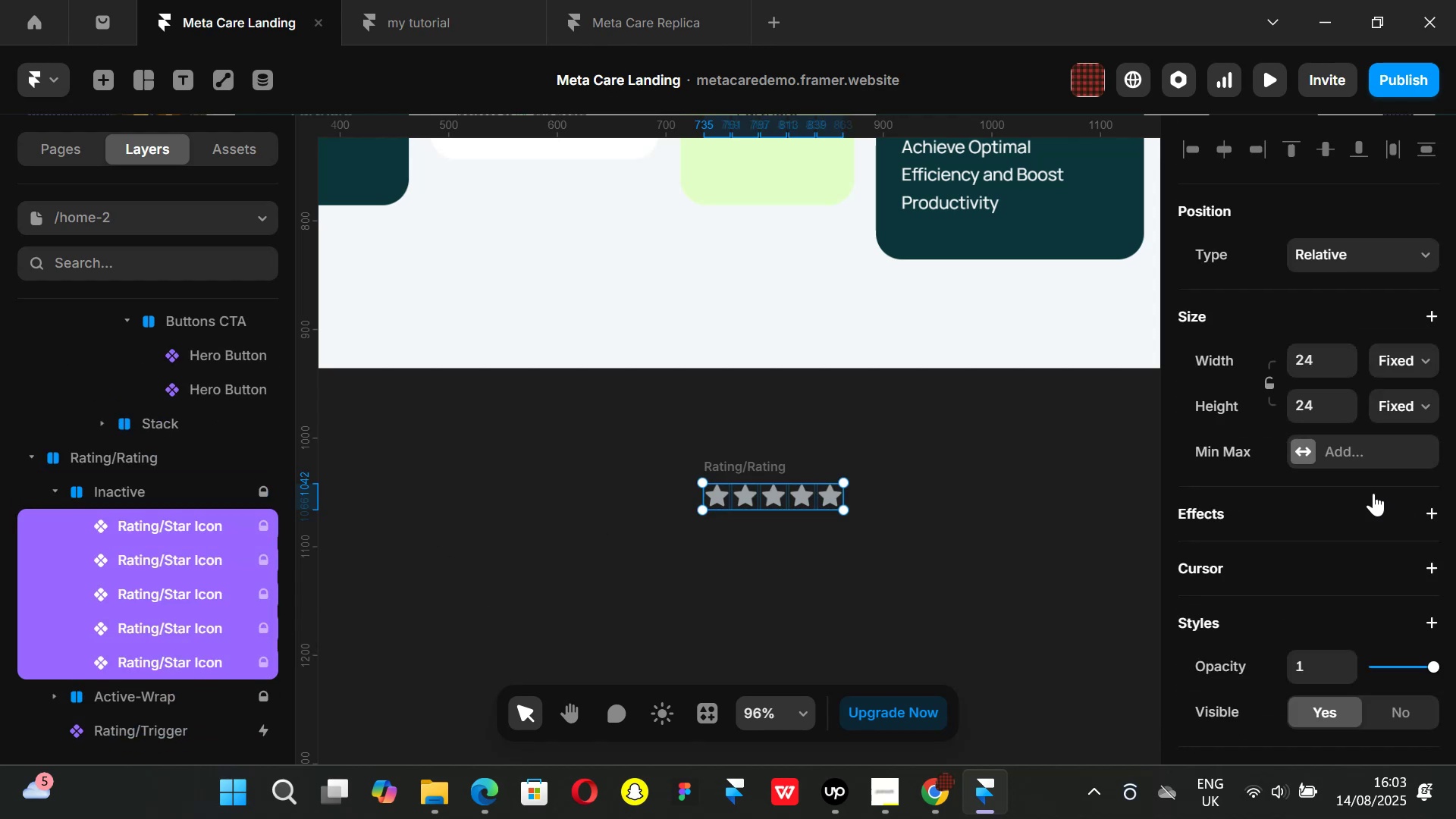 
scroll: coordinate [1338, 538], scroll_direction: down, amount: 7.0
 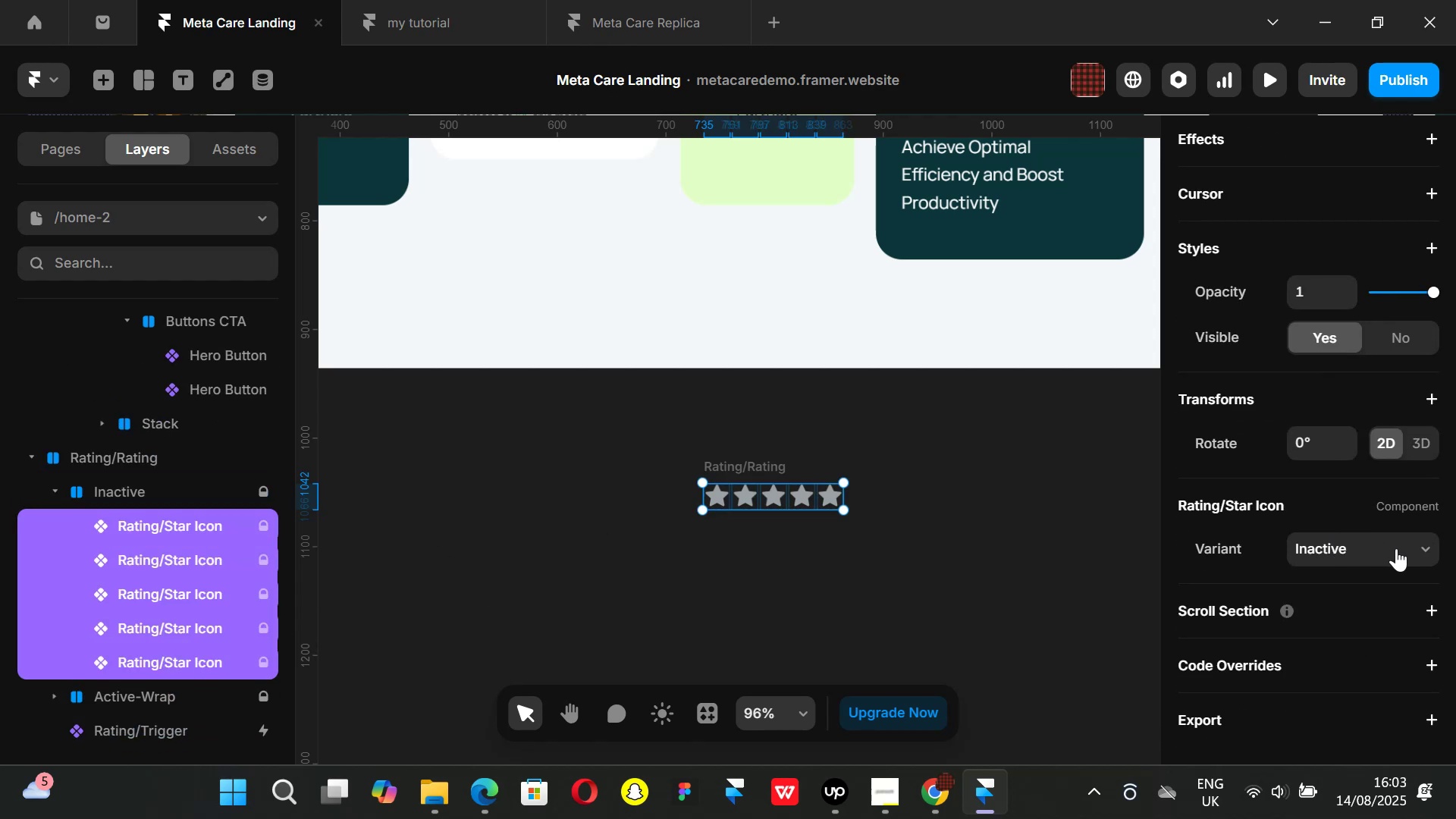 
left_click([1405, 548])
 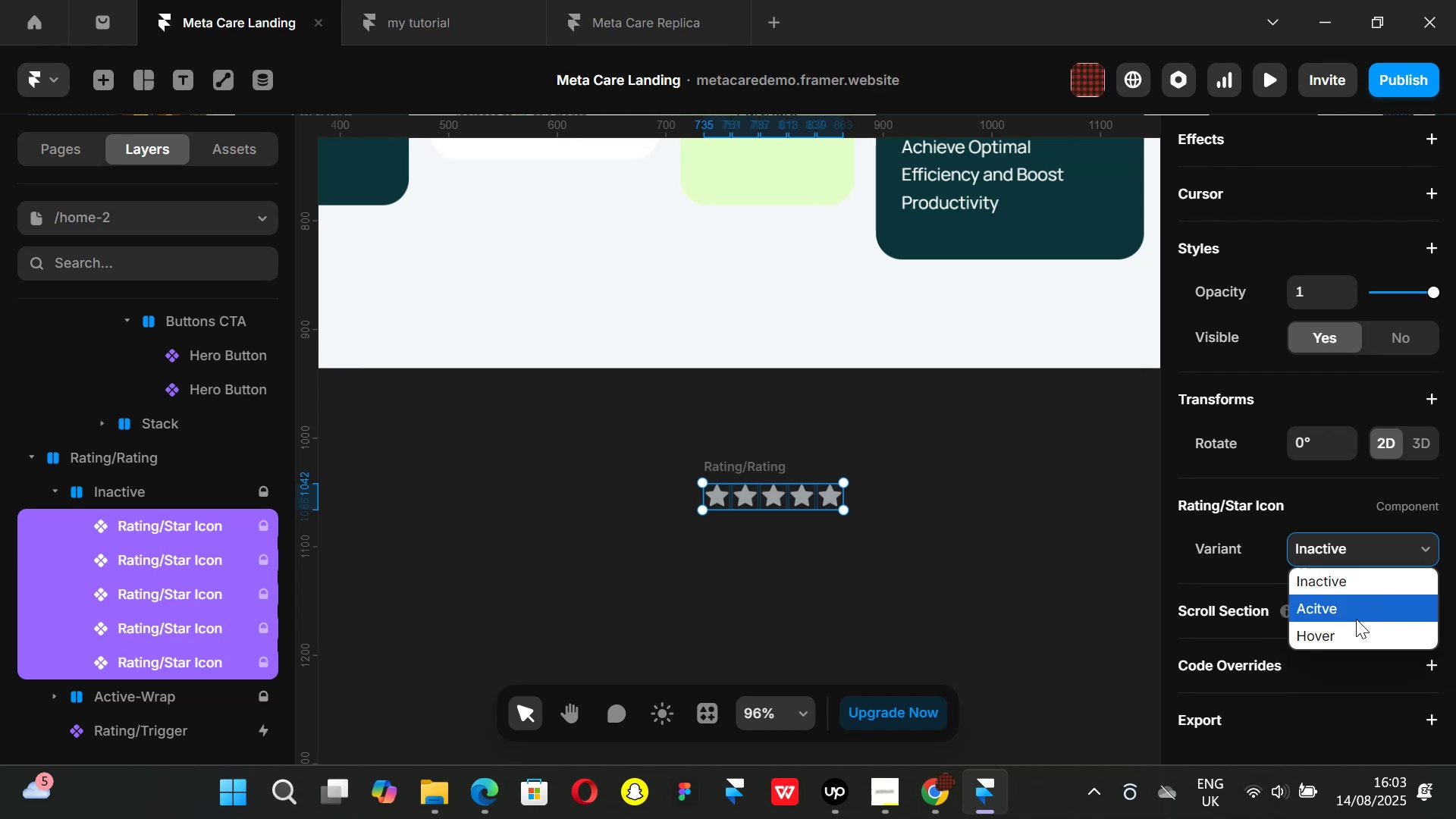 
left_click([1356, 619])
 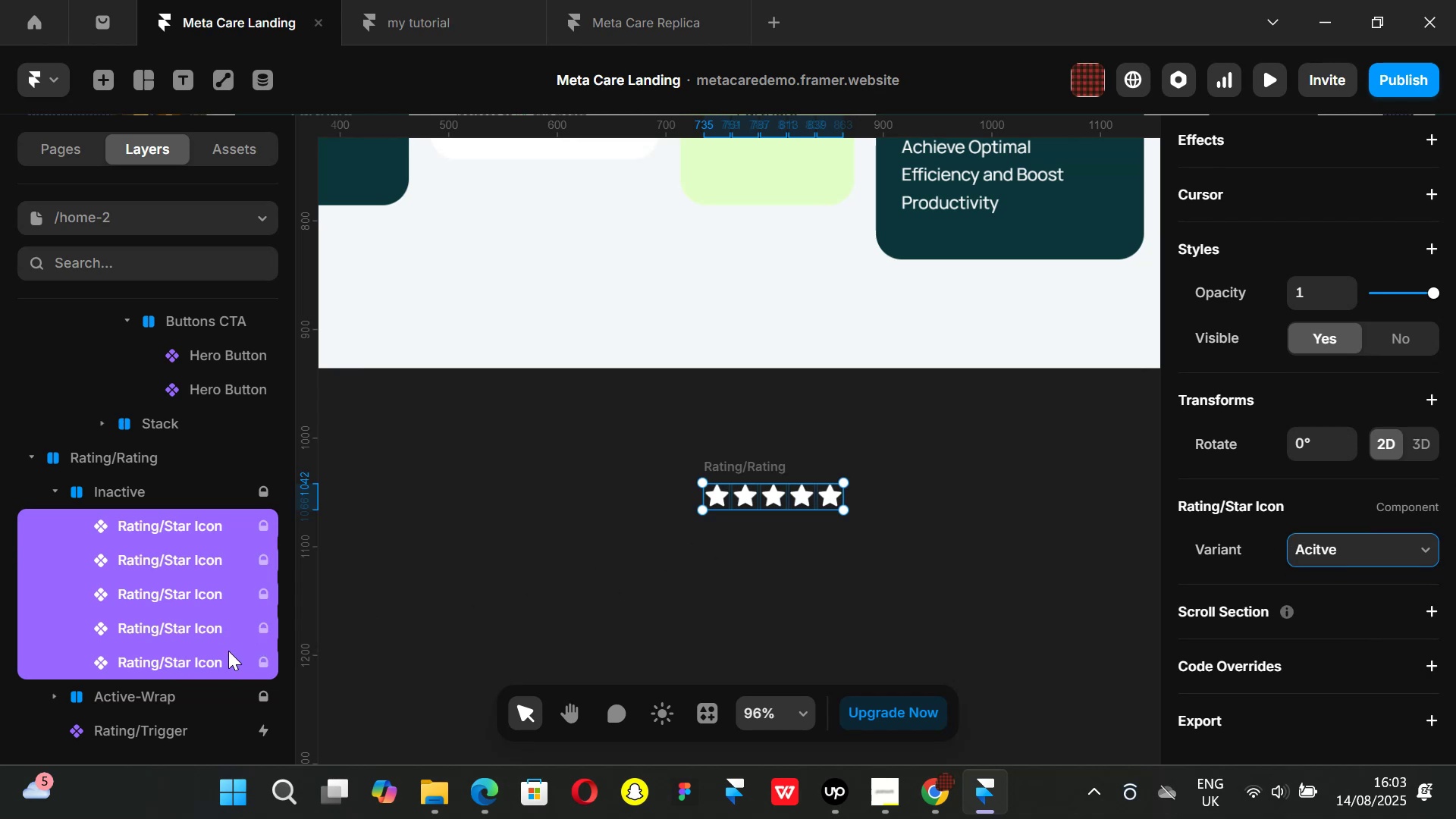 
scroll: coordinate [1335, 391], scroll_direction: up, amount: 1.0
 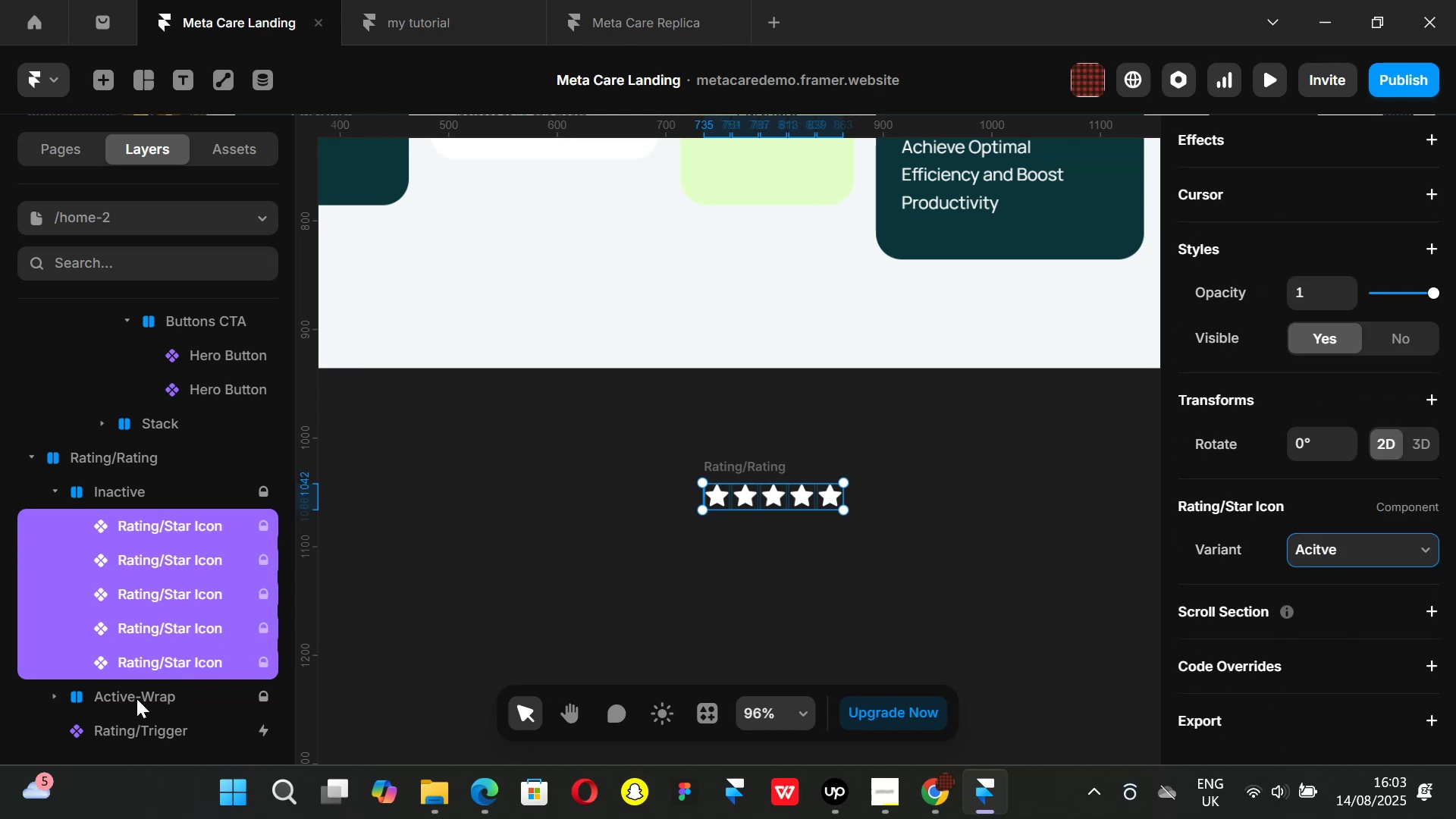 
left_click([136, 698])
 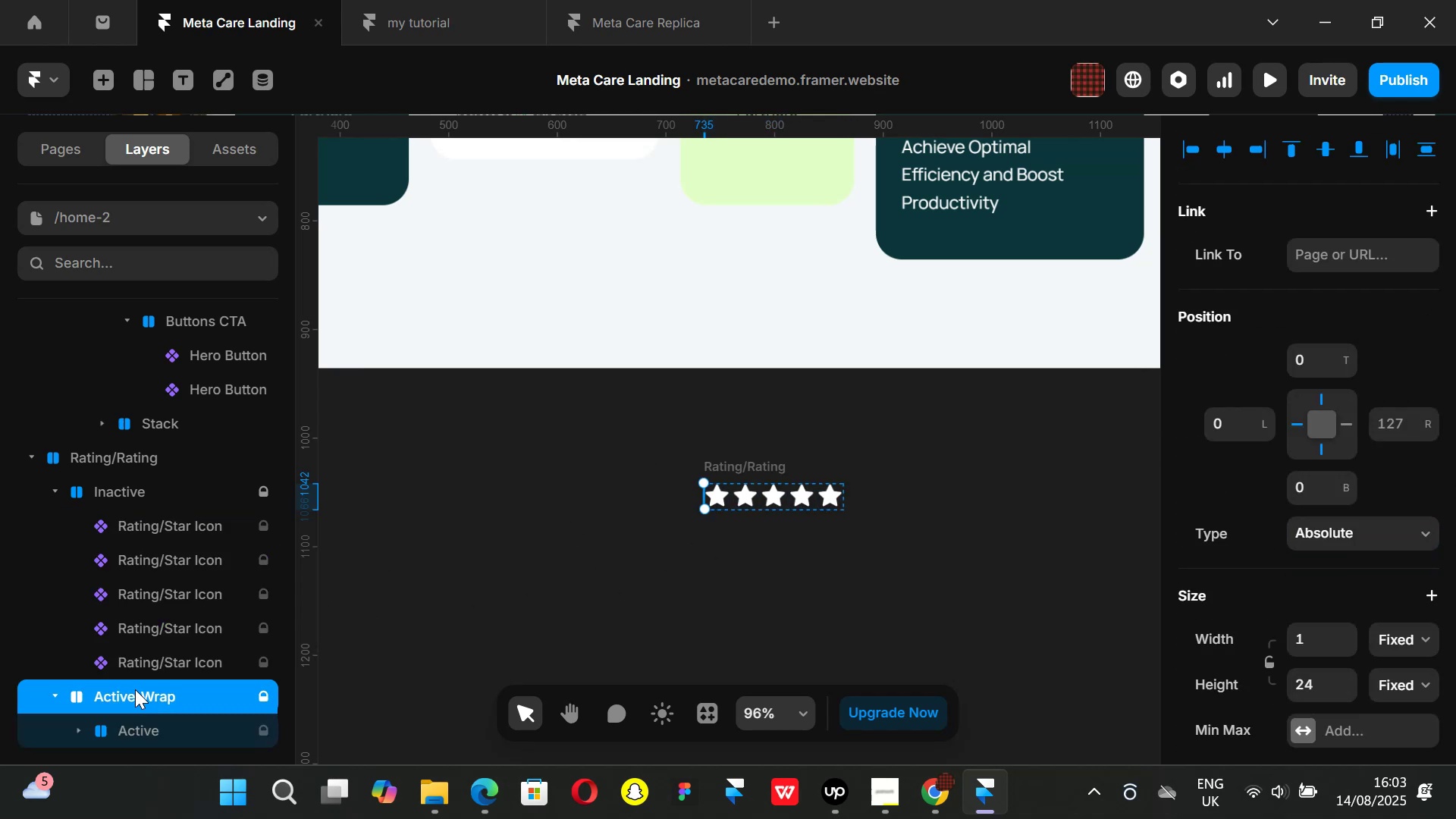 
scroll: coordinate [151, 694], scroll_direction: down, amount: 2.0
 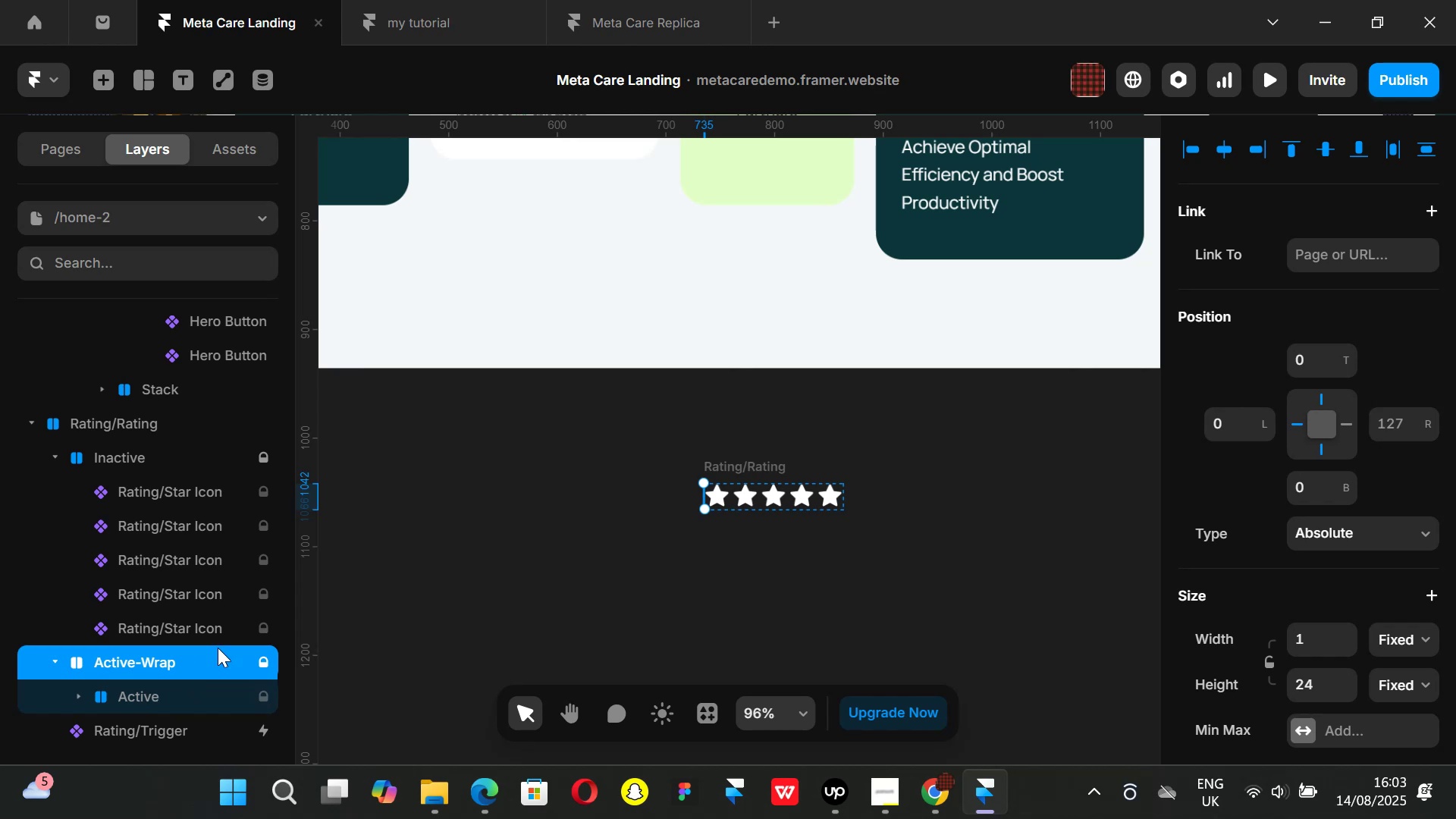 
hold_key(key=ShiftLeft, duration=0.8)
left_click([205, 491])
 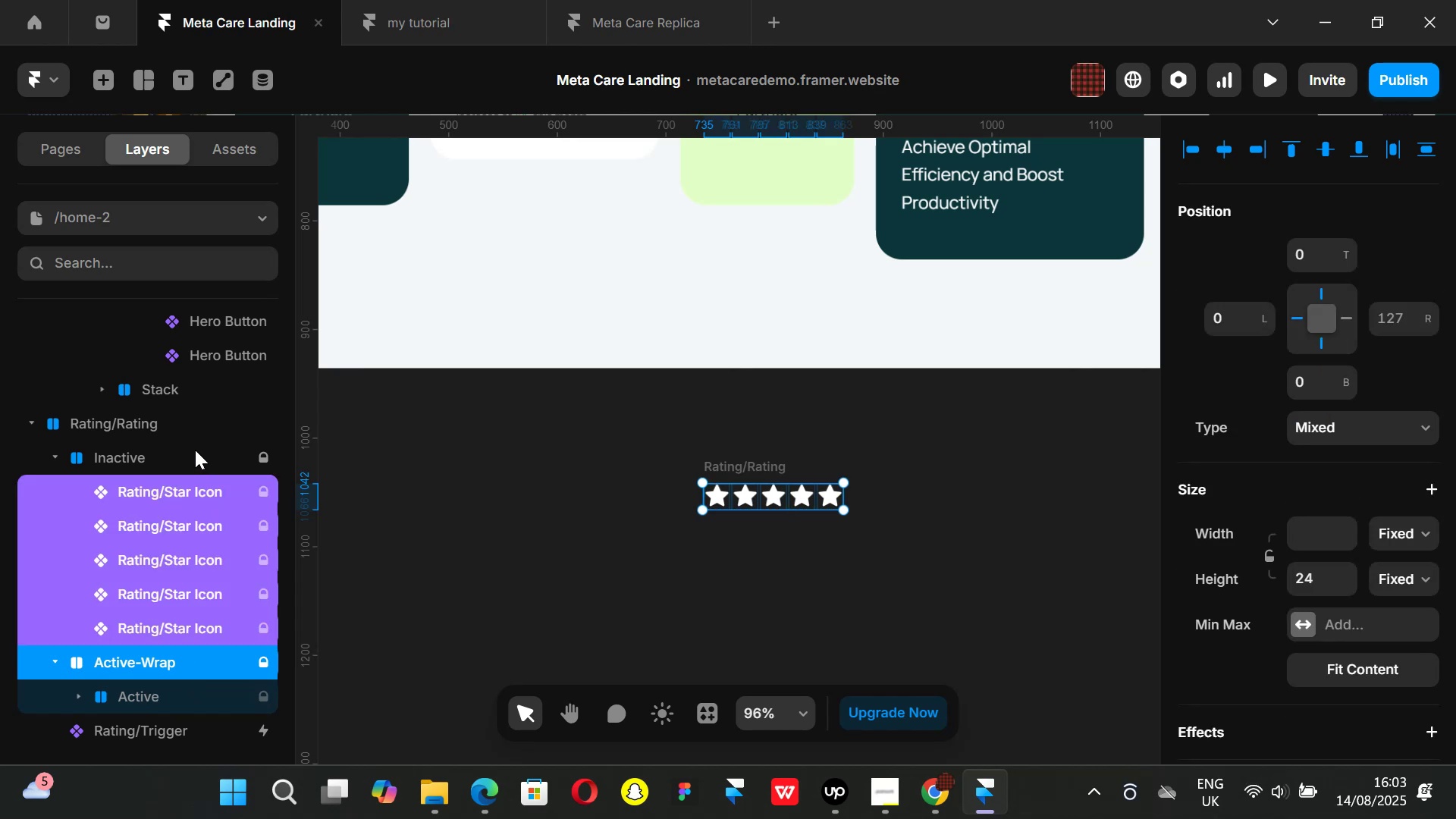 
left_click([195, 450])
 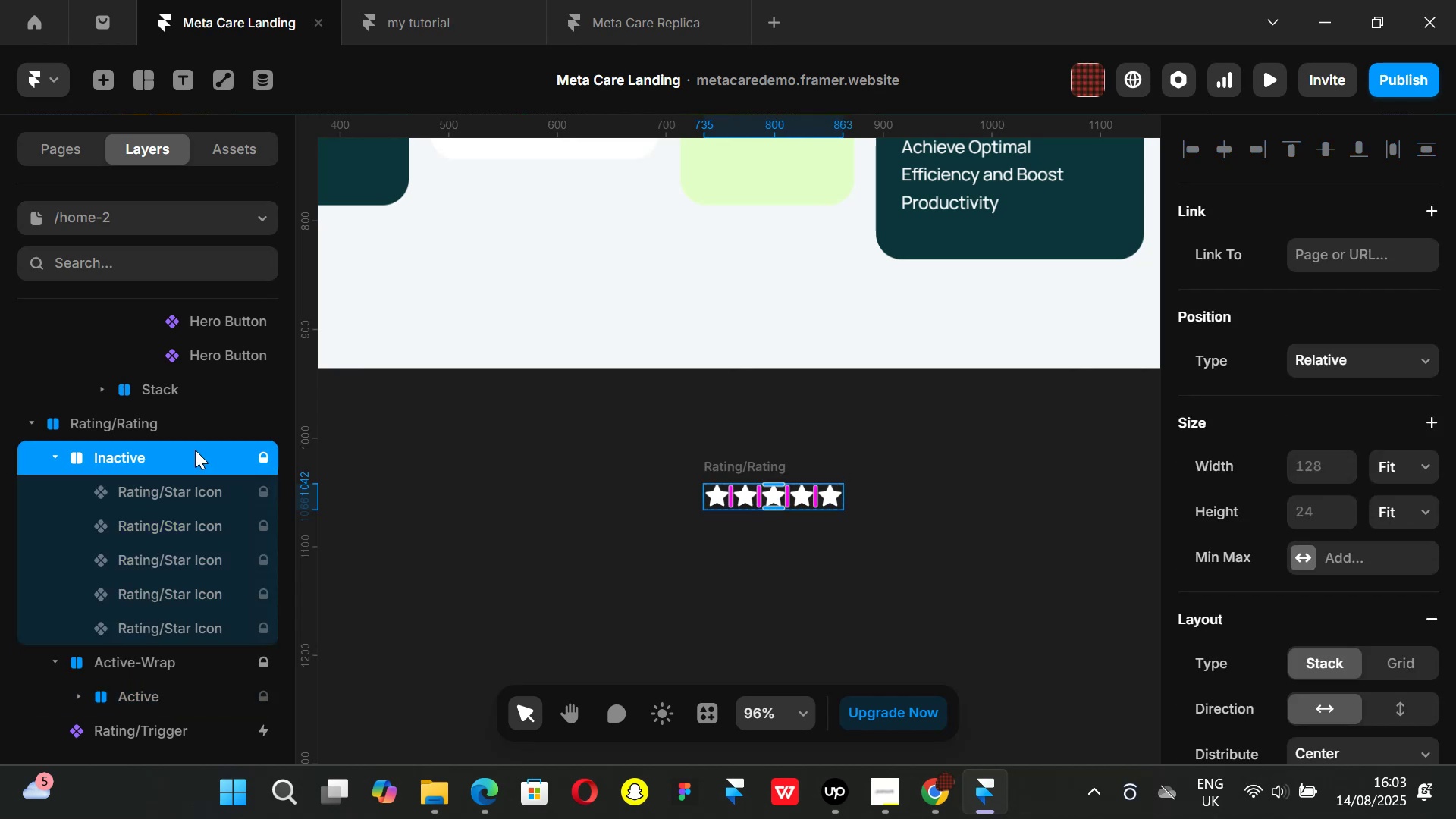 
key(Control+ControlLeft)
 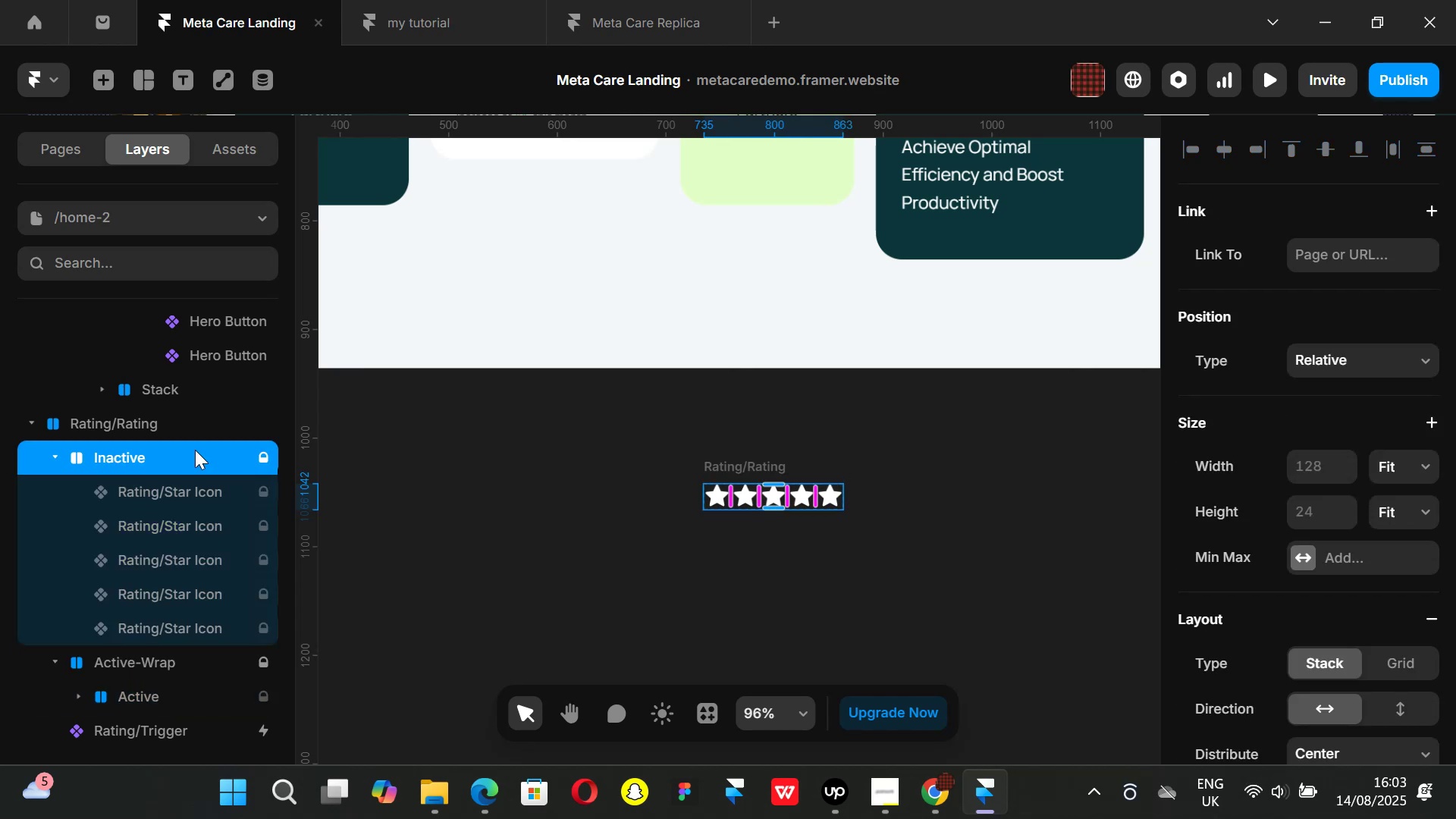 
key(Control+L)
 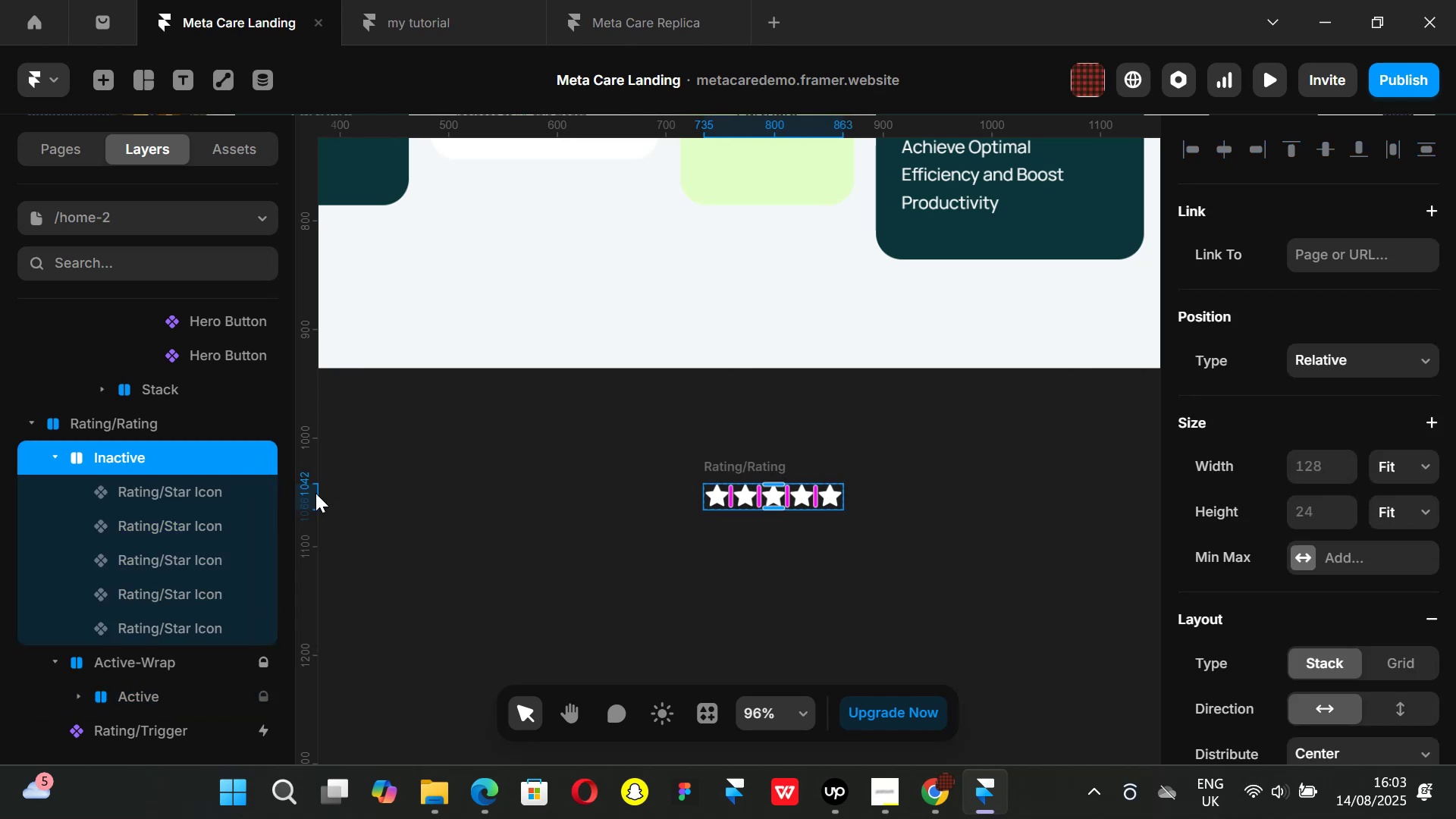 
left_click([184, 488])
 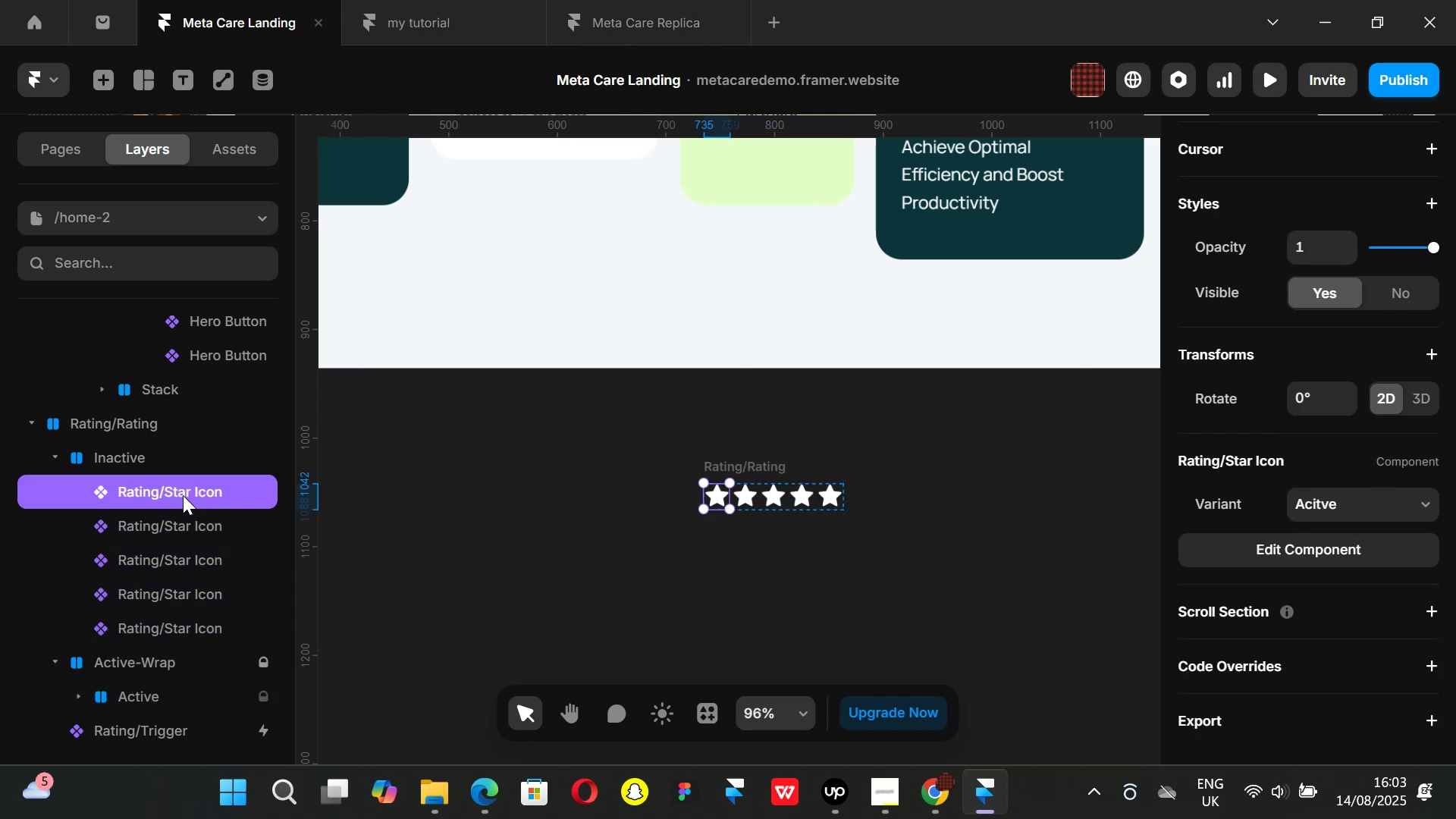 
hold_key(key=ShiftLeft, duration=0.44)
 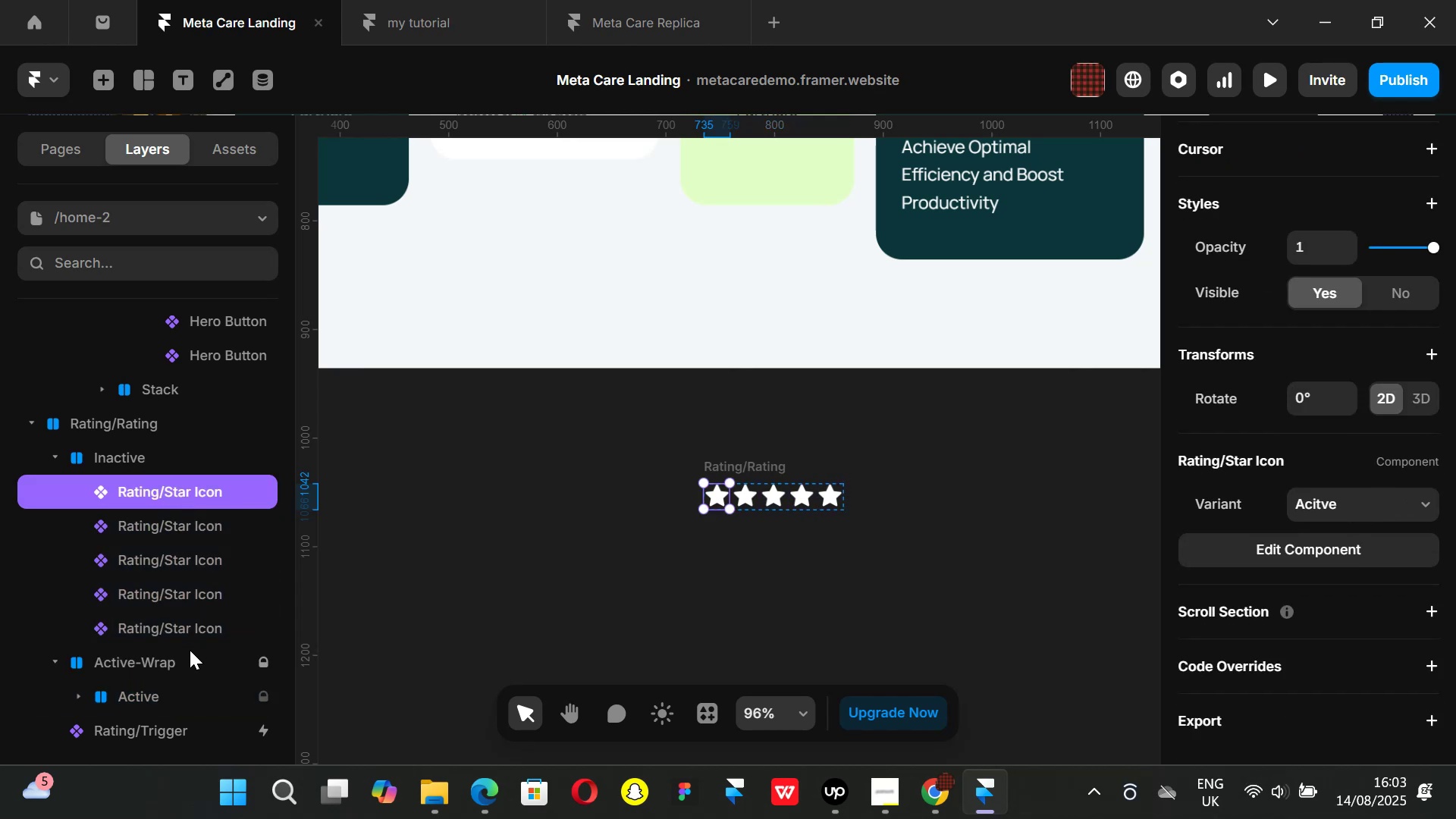 
left_click([190, 650])
 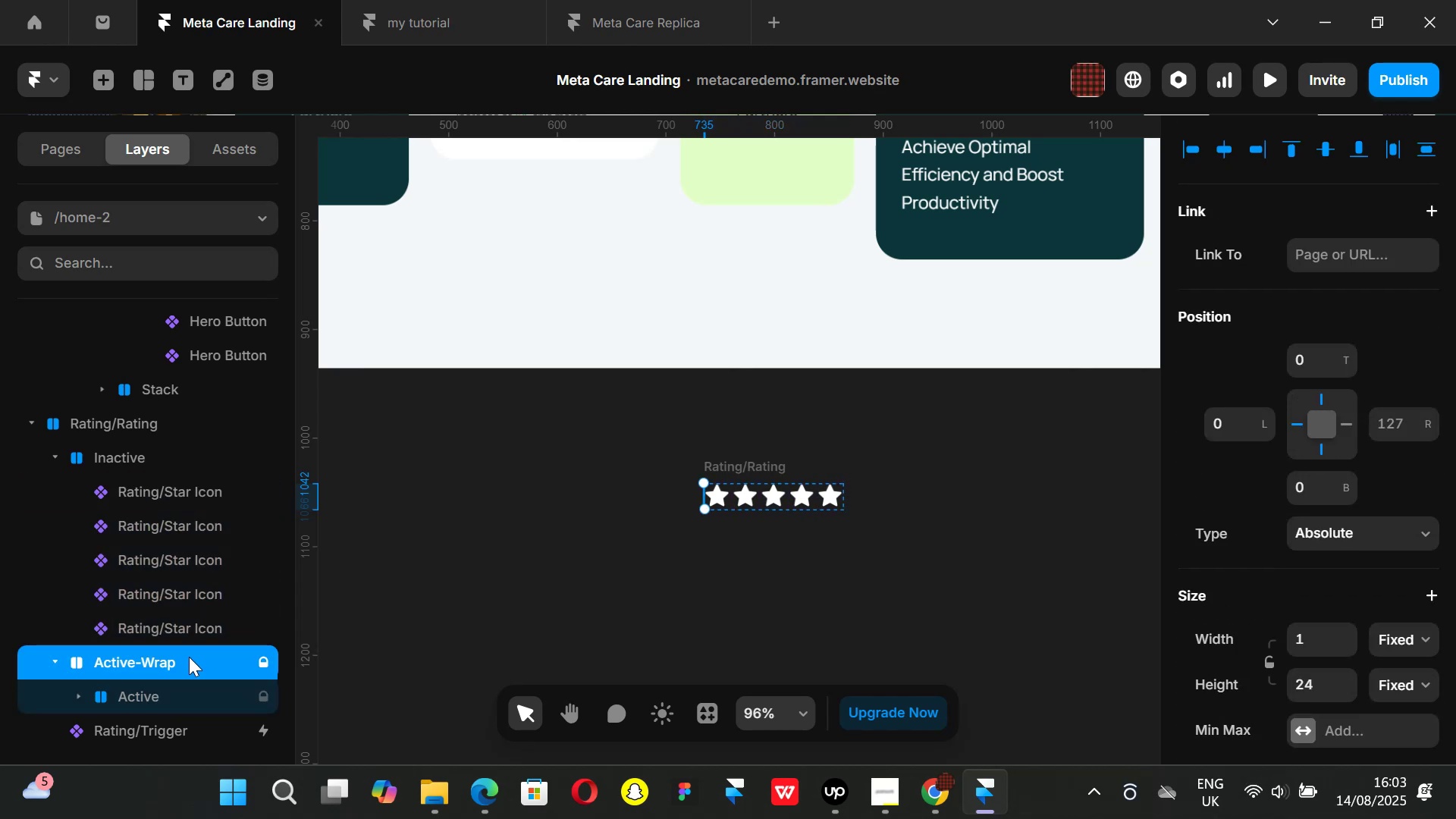 
key(Control+ControlLeft)
 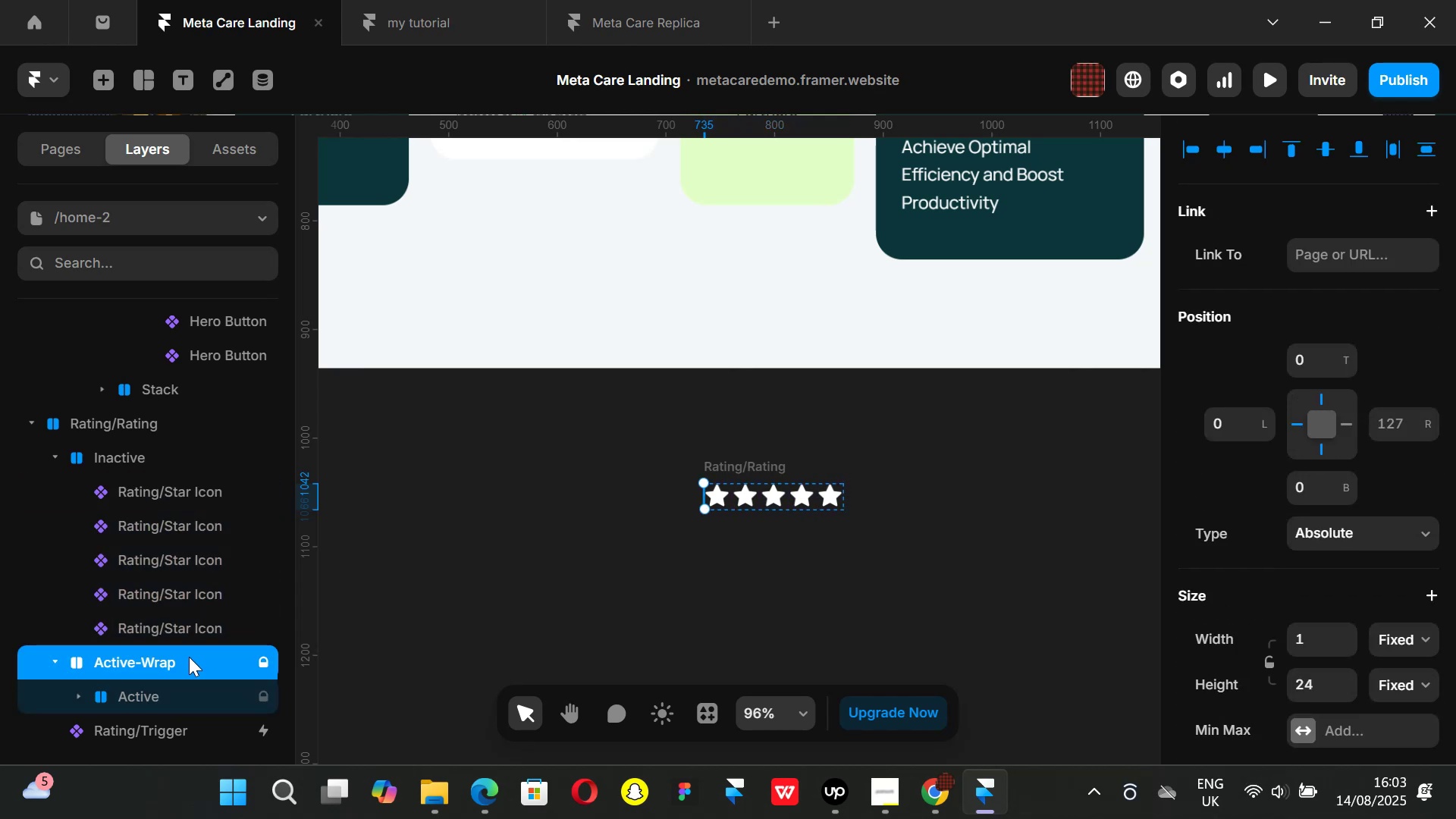 
key(Control+L)
 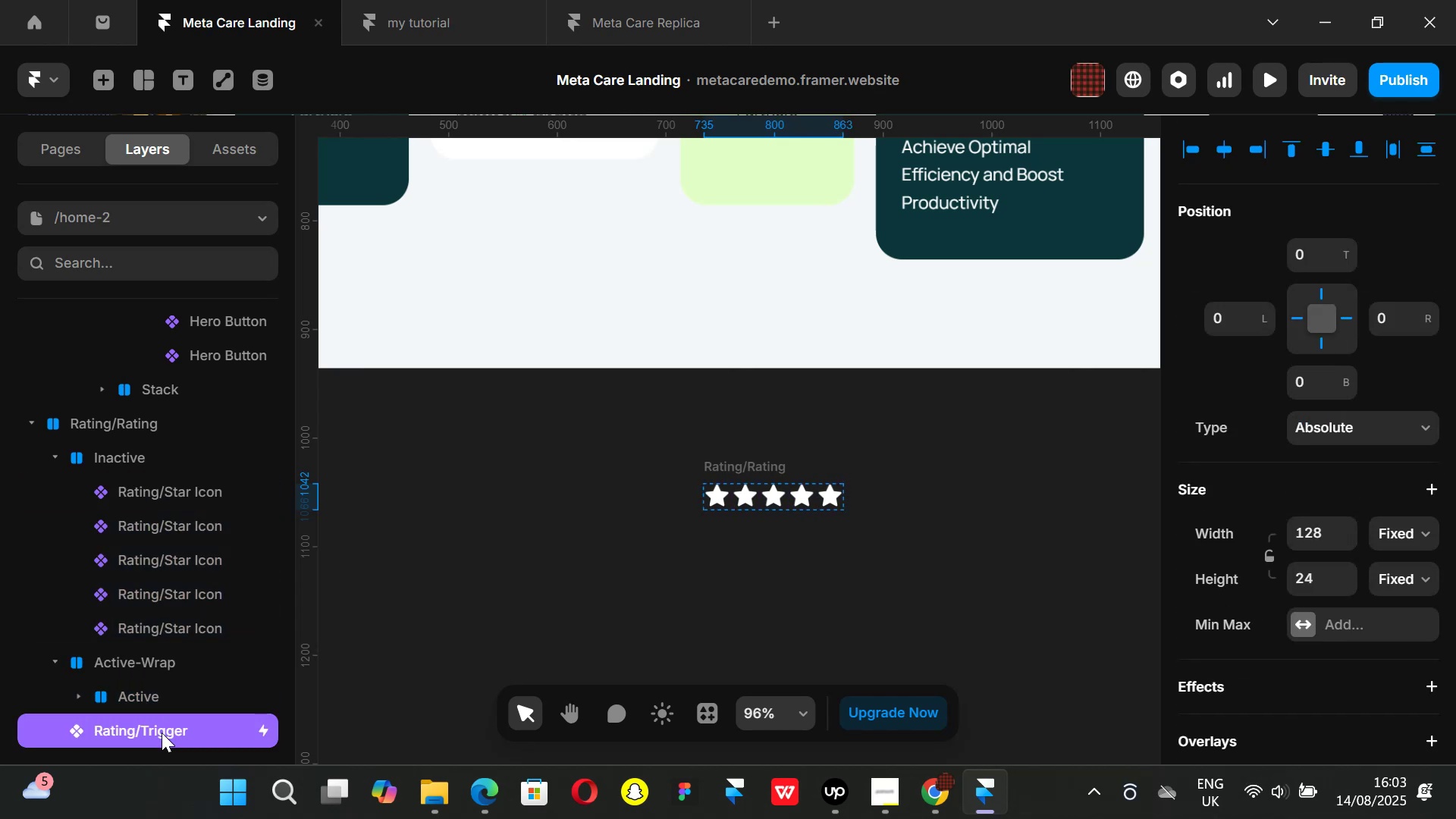 
scroll: coordinate [147, 625], scroll_direction: down, amount: 2.0
 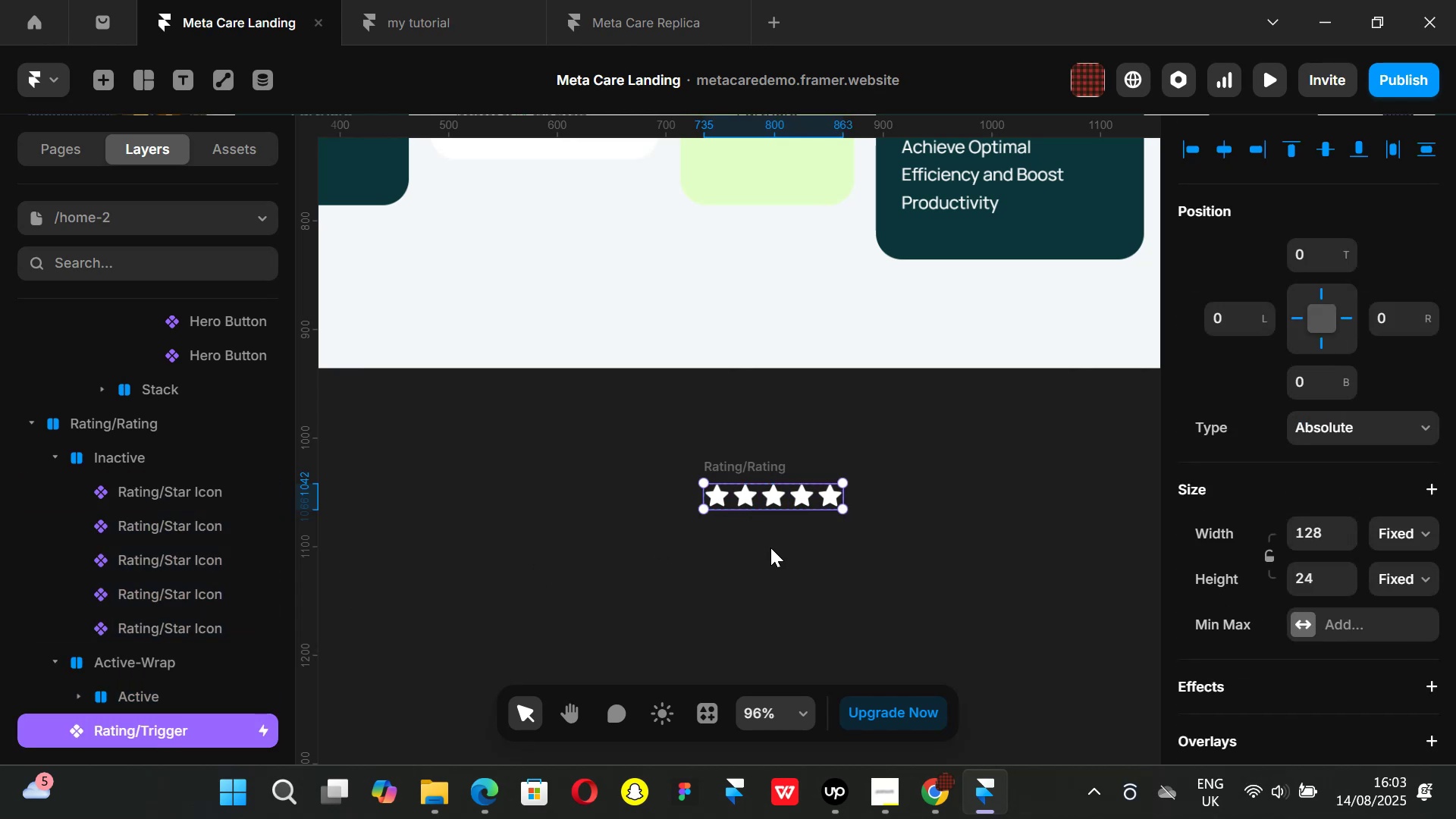 
key(Backspace)
 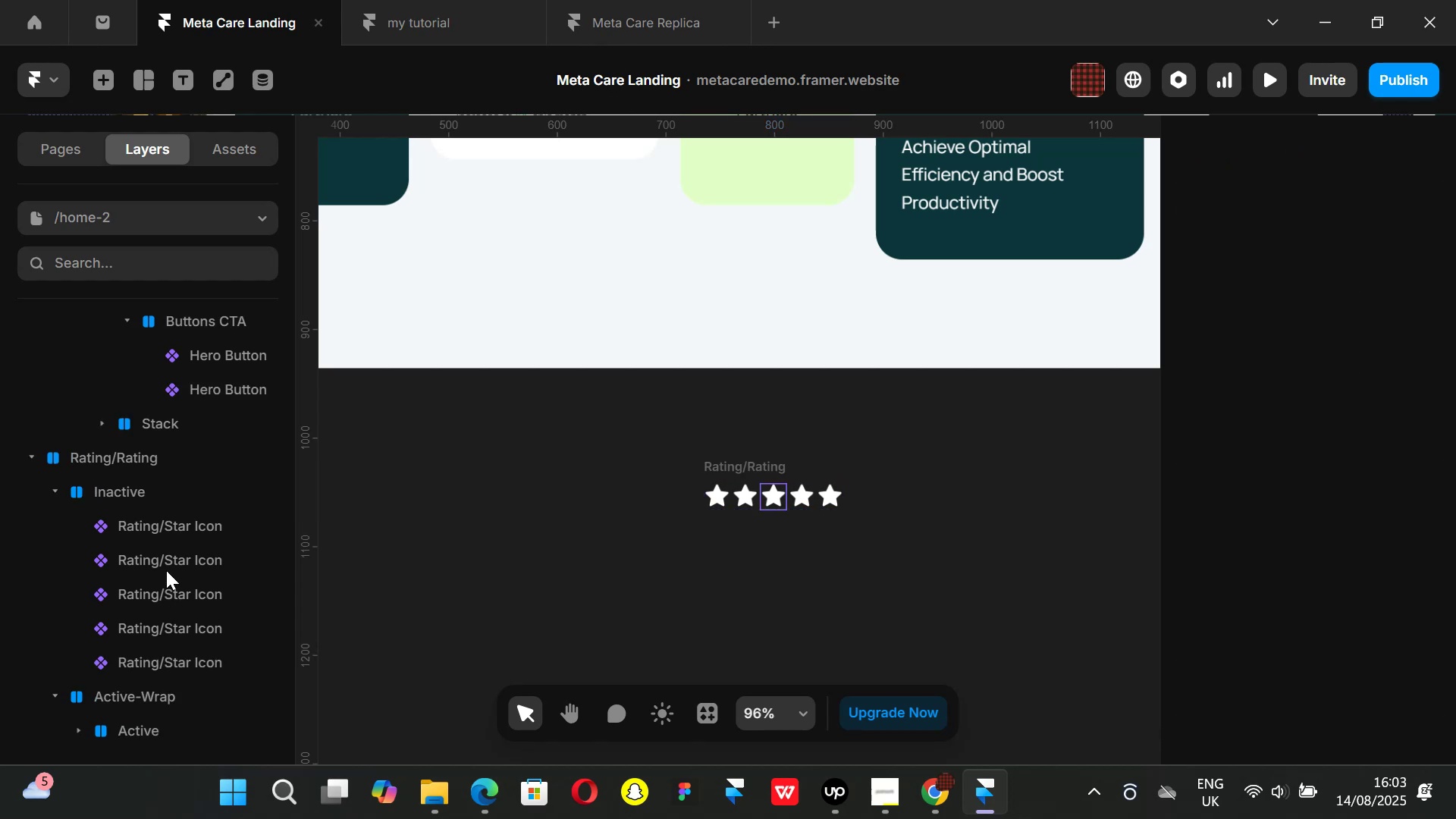 
left_click([167, 523])
 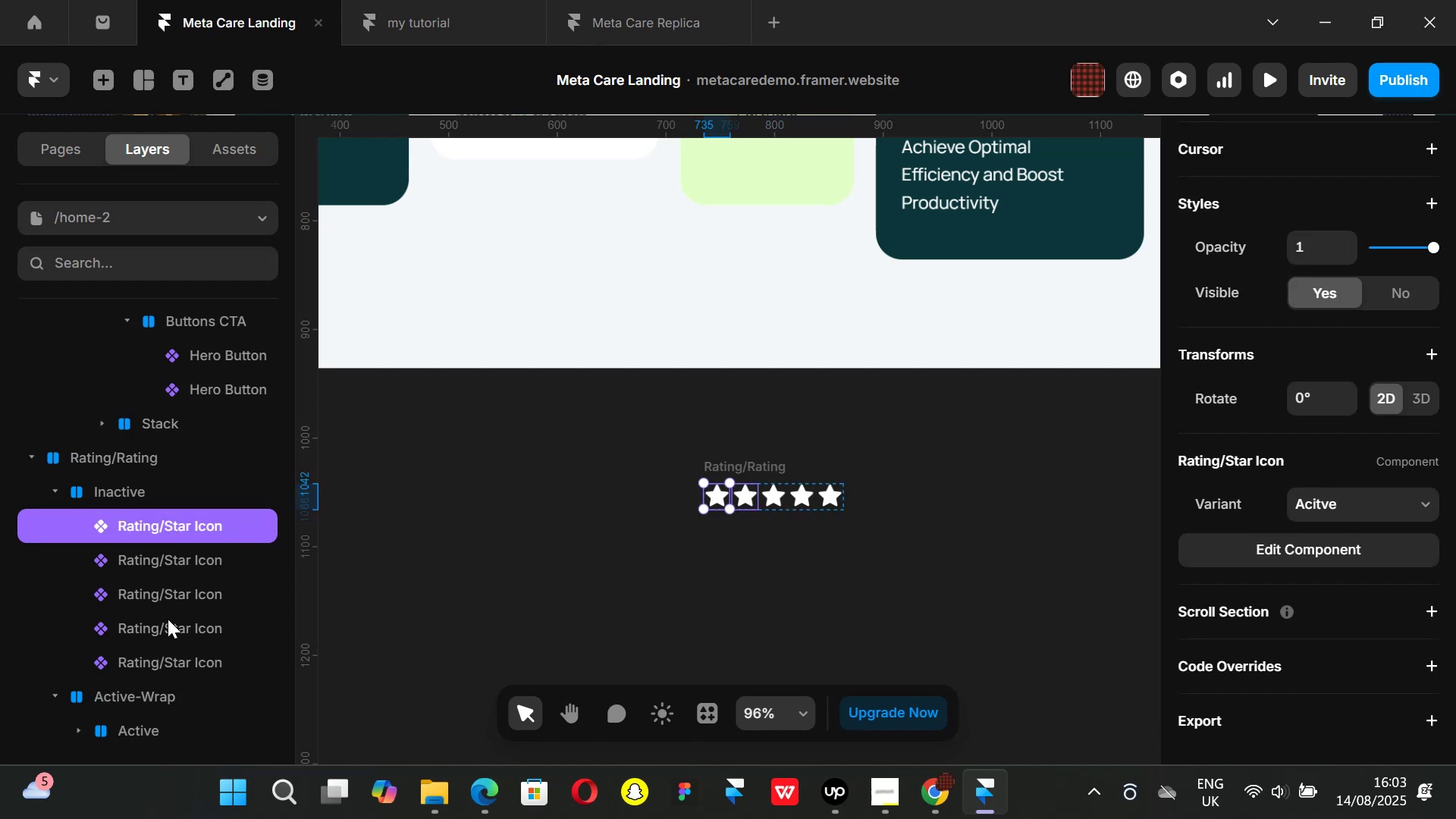 
hold_key(key=ShiftLeft, duration=0.76)
left_click([165, 661])
 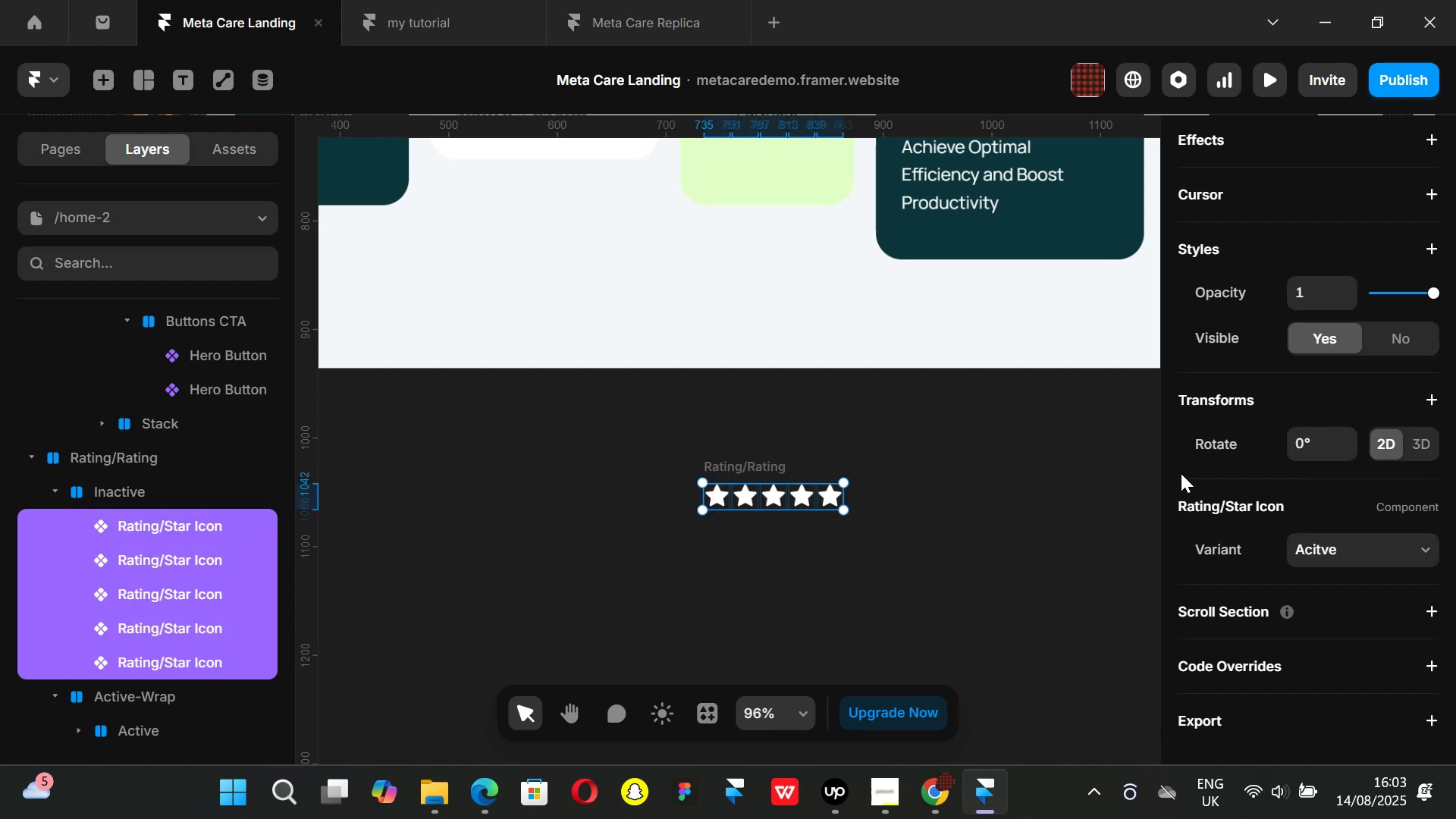 
scroll: coordinate [1300, 501], scroll_direction: down, amount: 3.0
 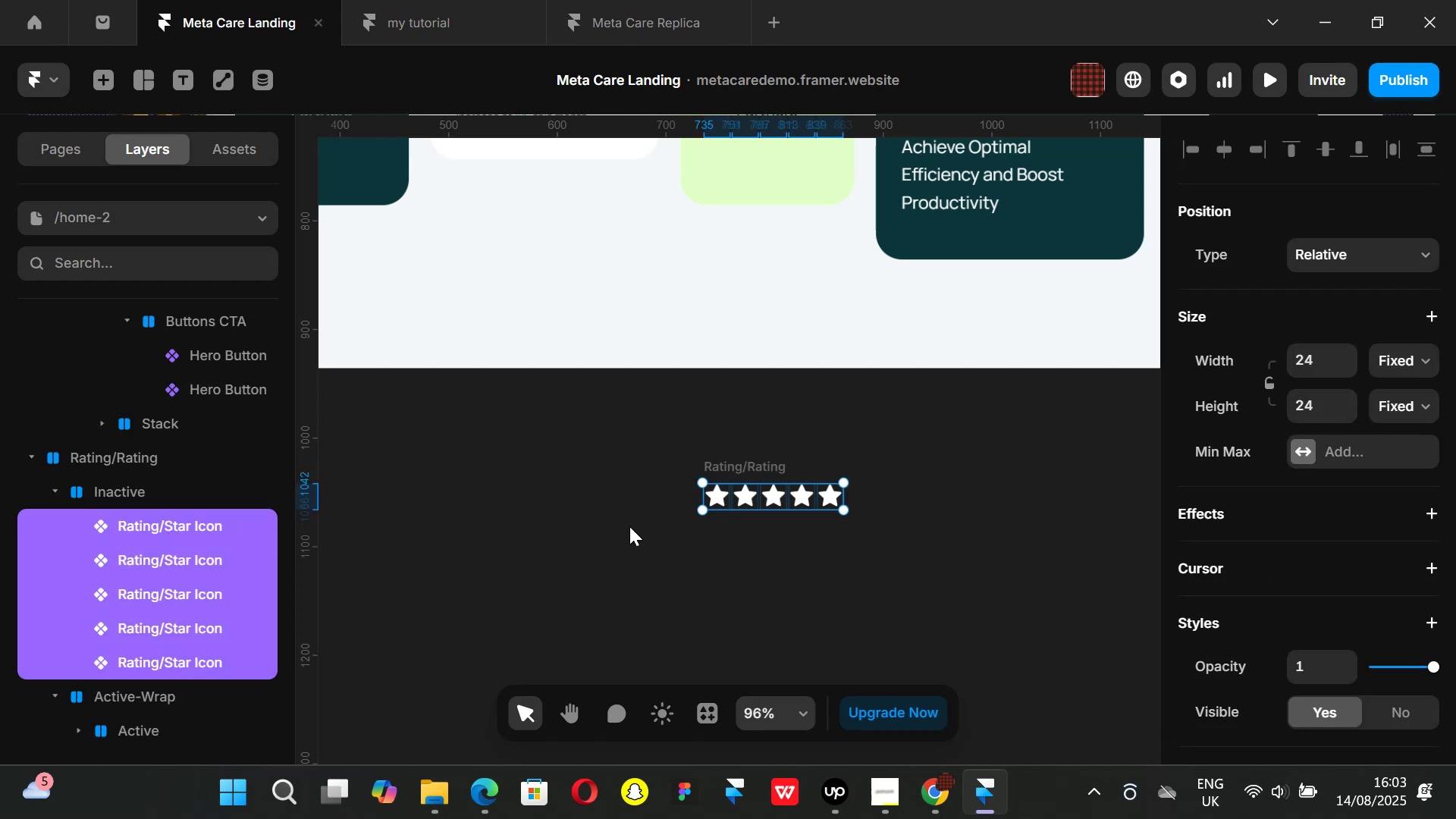 
right_click([178, 577])
 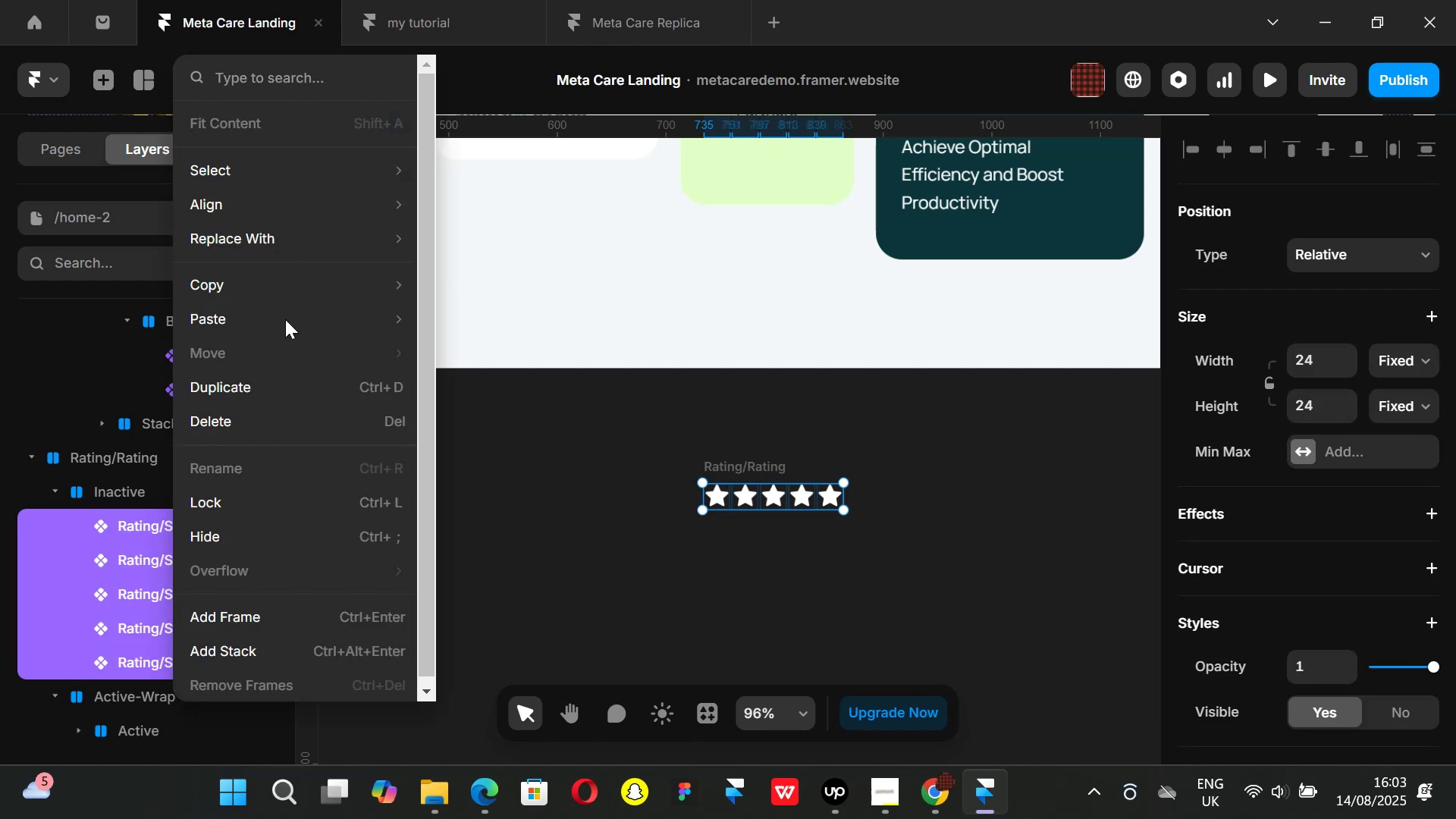 
scroll: coordinate [282, 346], scroll_direction: down, amount: 3.0
 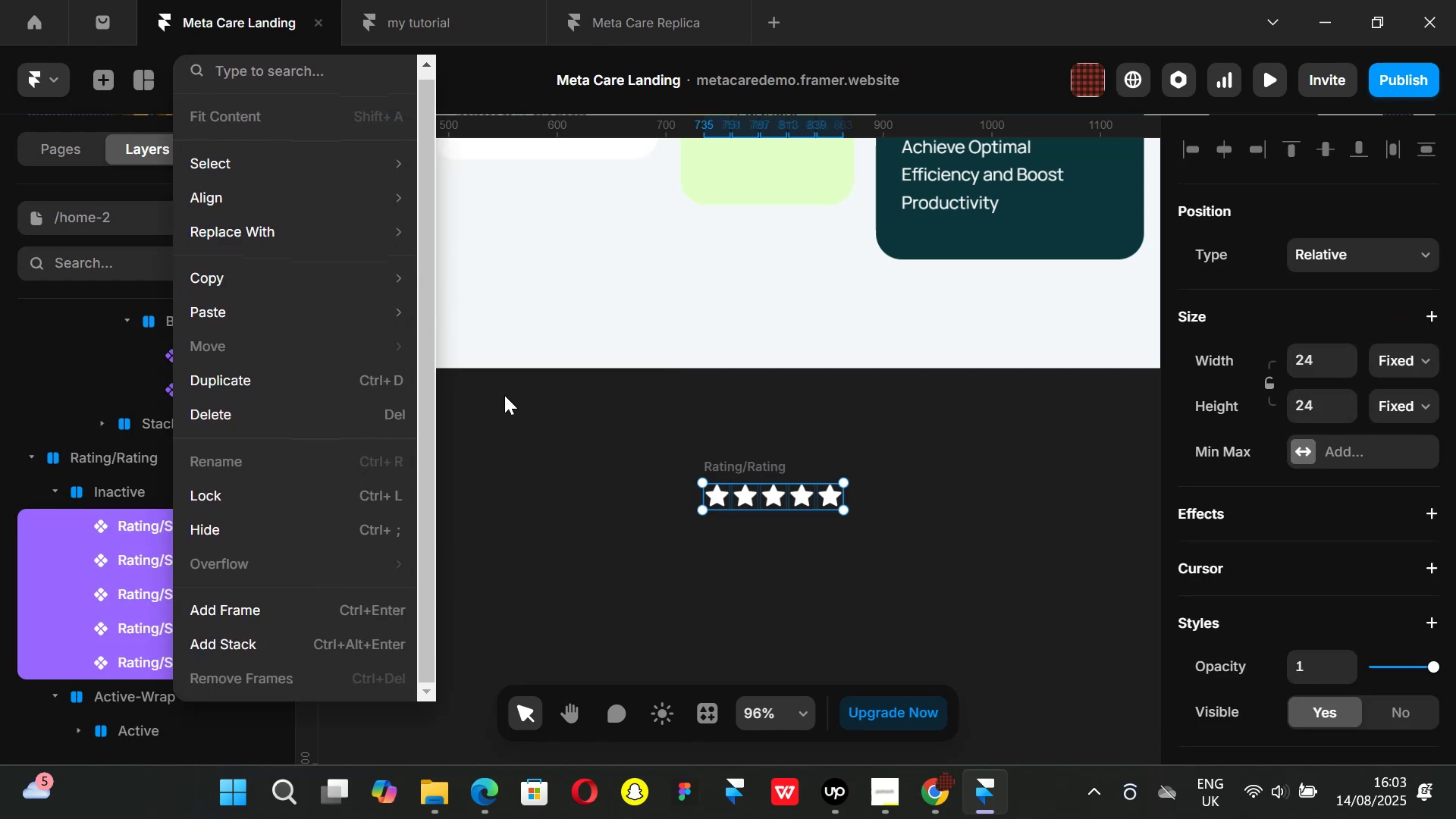 
left_click([504, 395])
 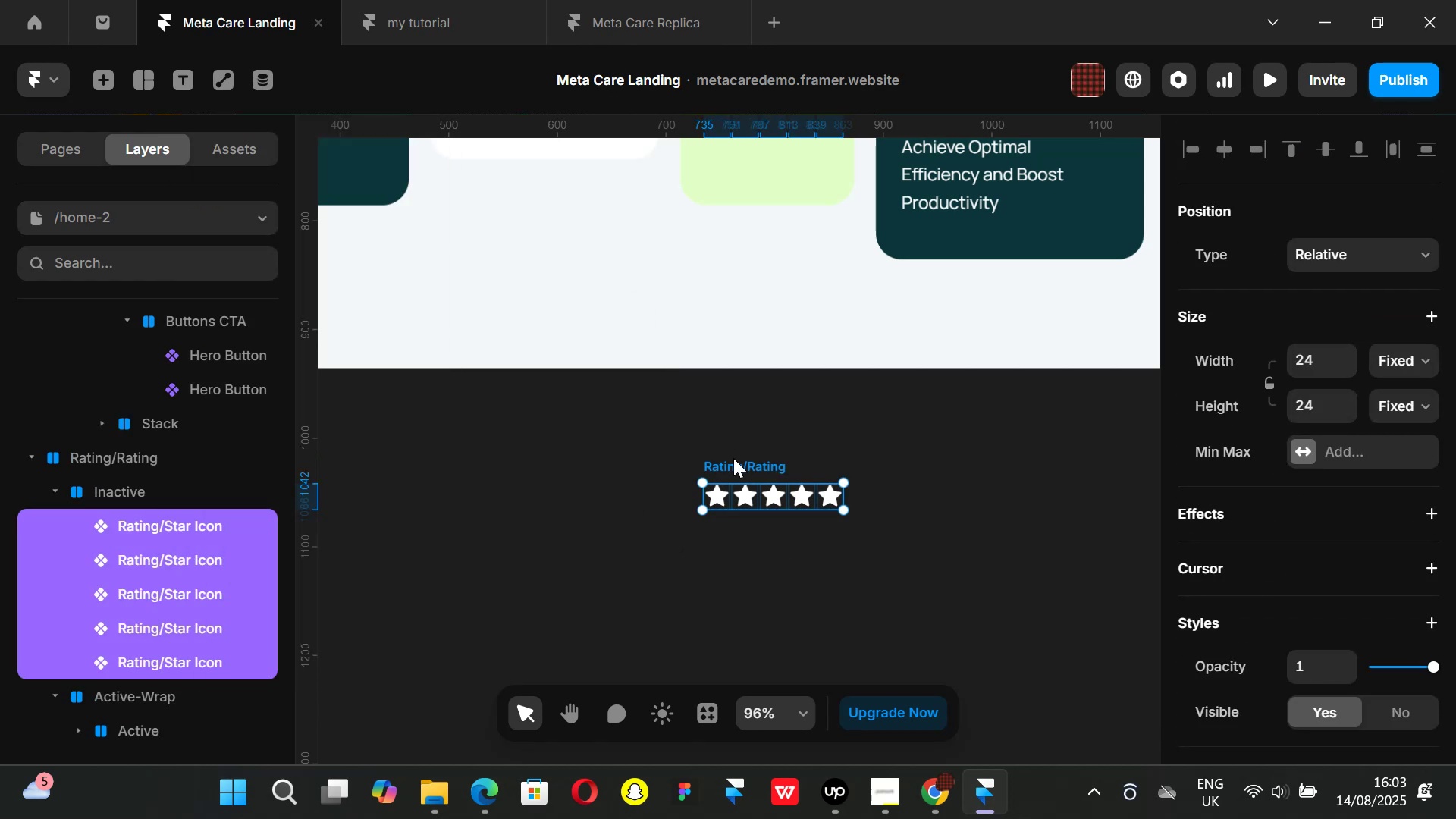 
left_click([733, 458])
 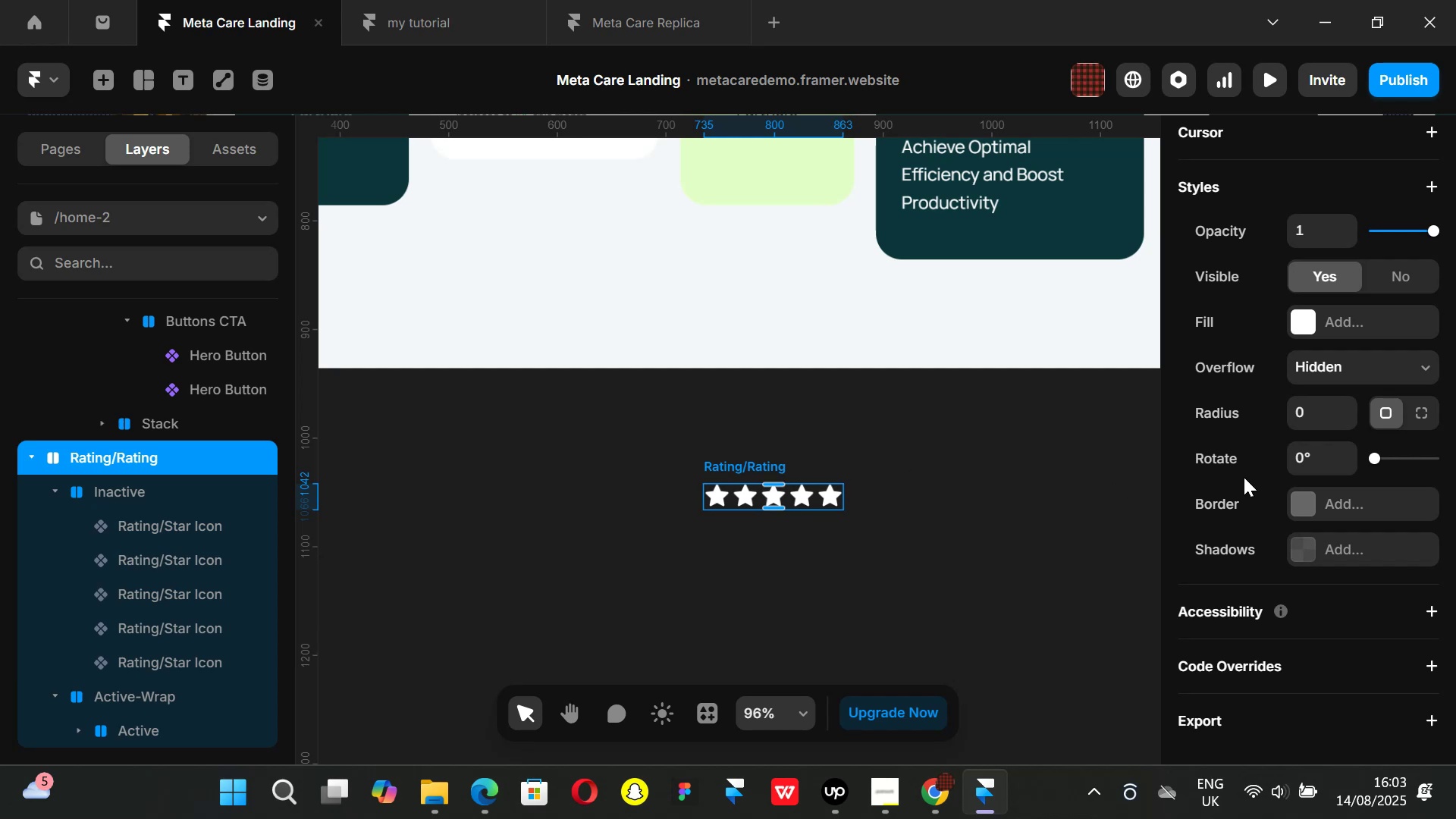 
scroll: coordinate [1288, 456], scroll_direction: down, amount: 4.0
 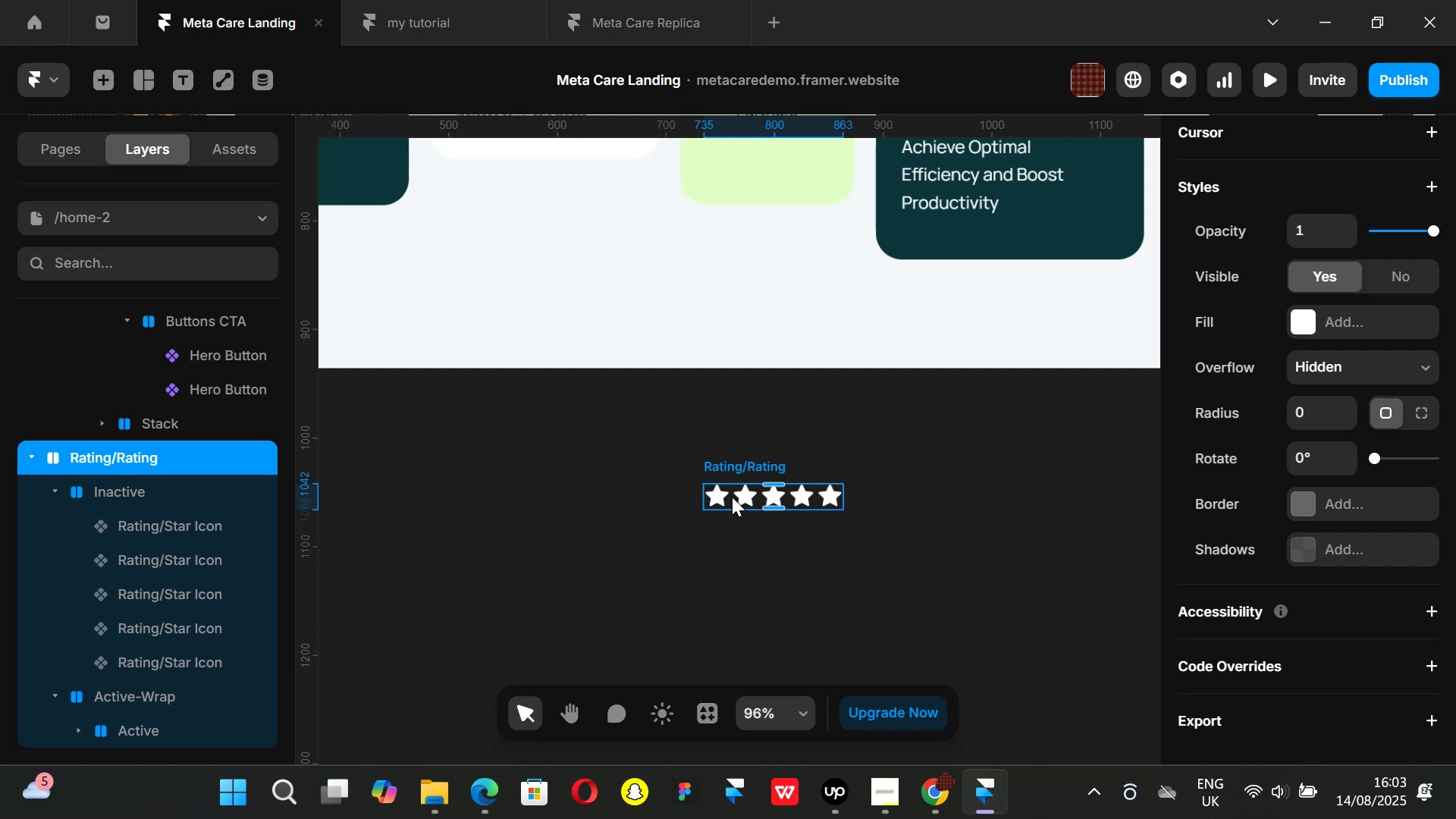 
right_click([732, 497])
 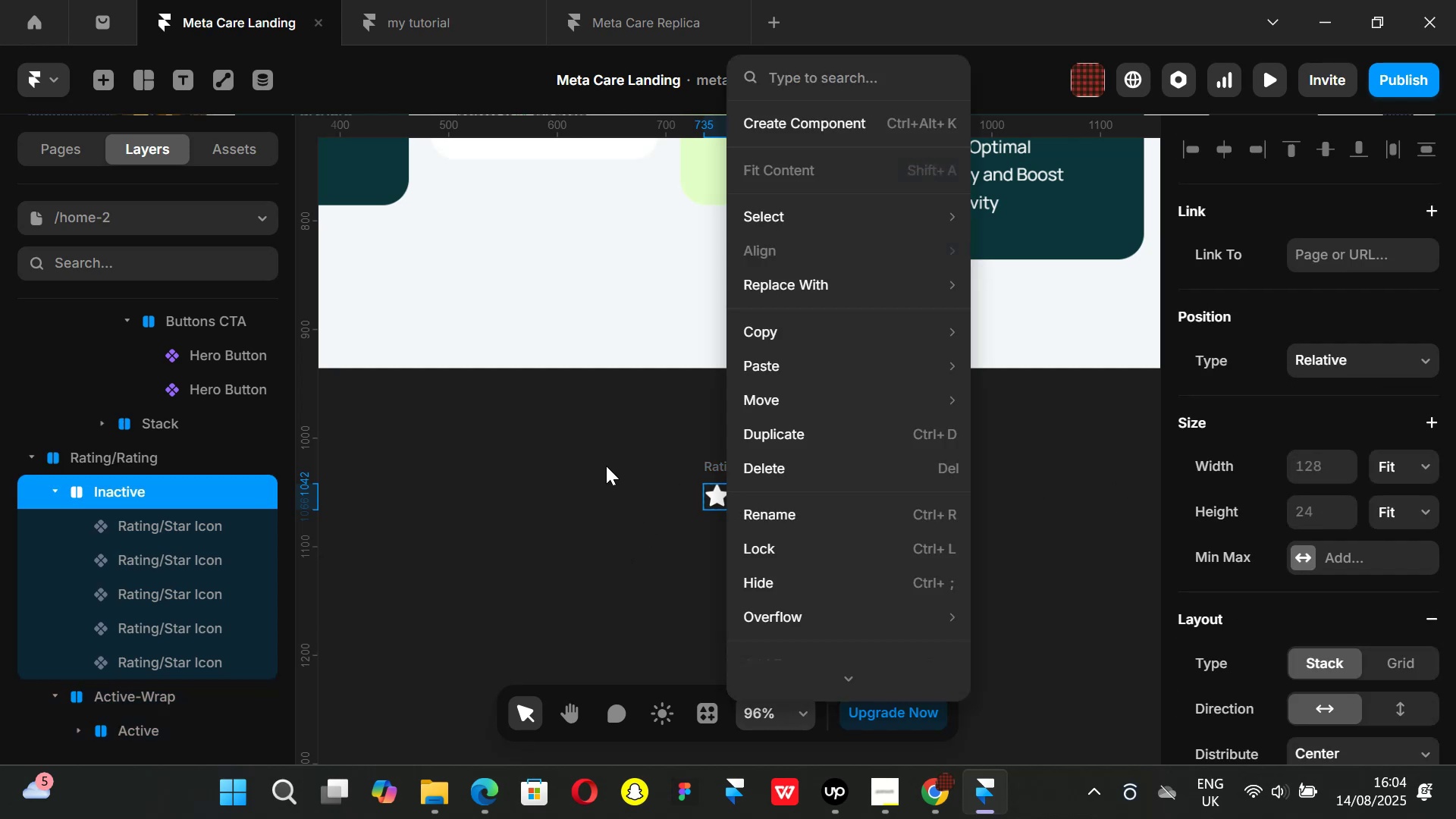 
left_click([606, 466])
 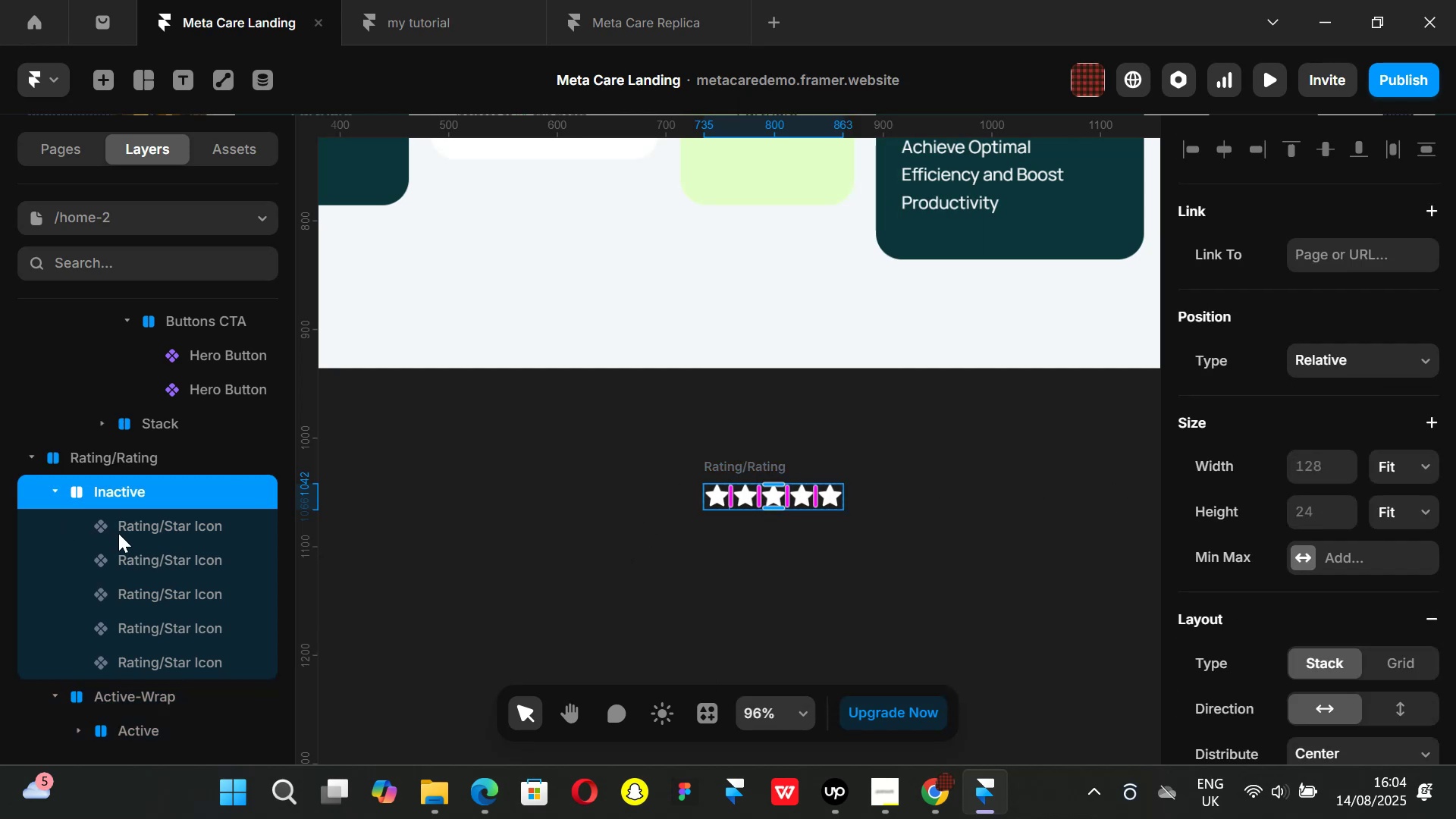 
left_click([118, 533])
 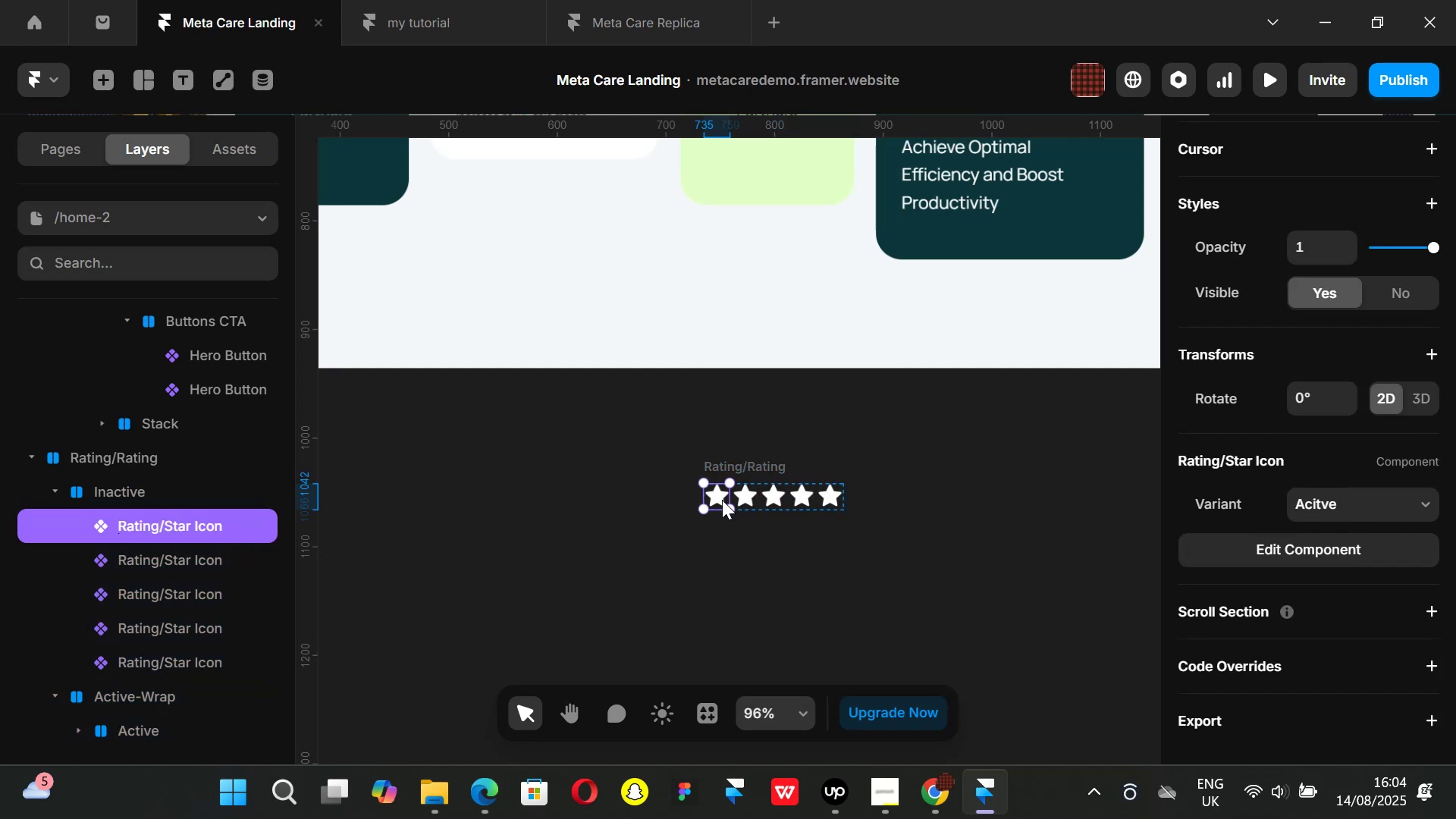 
right_click([722, 500])
 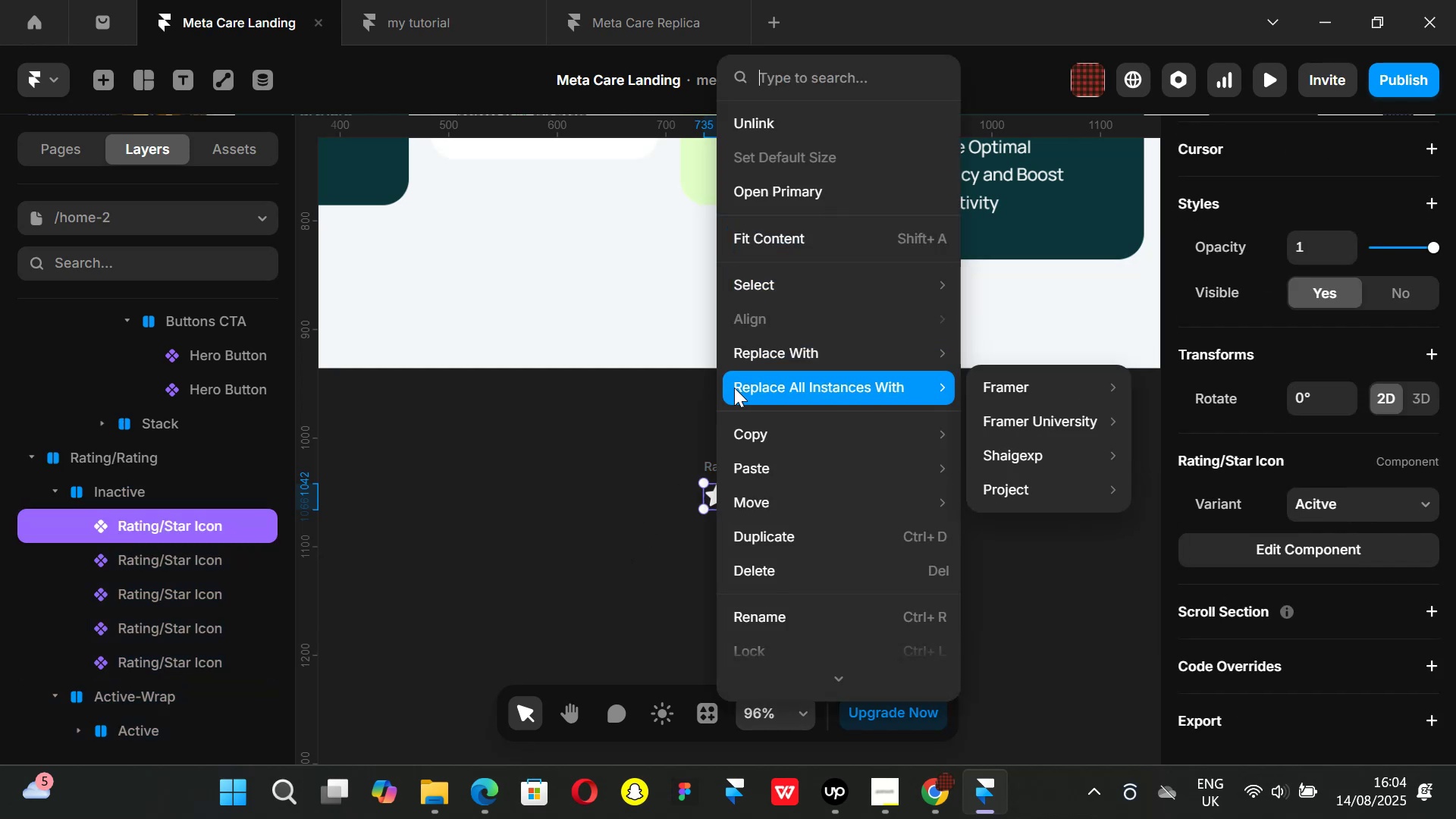 
left_click([771, 133])
 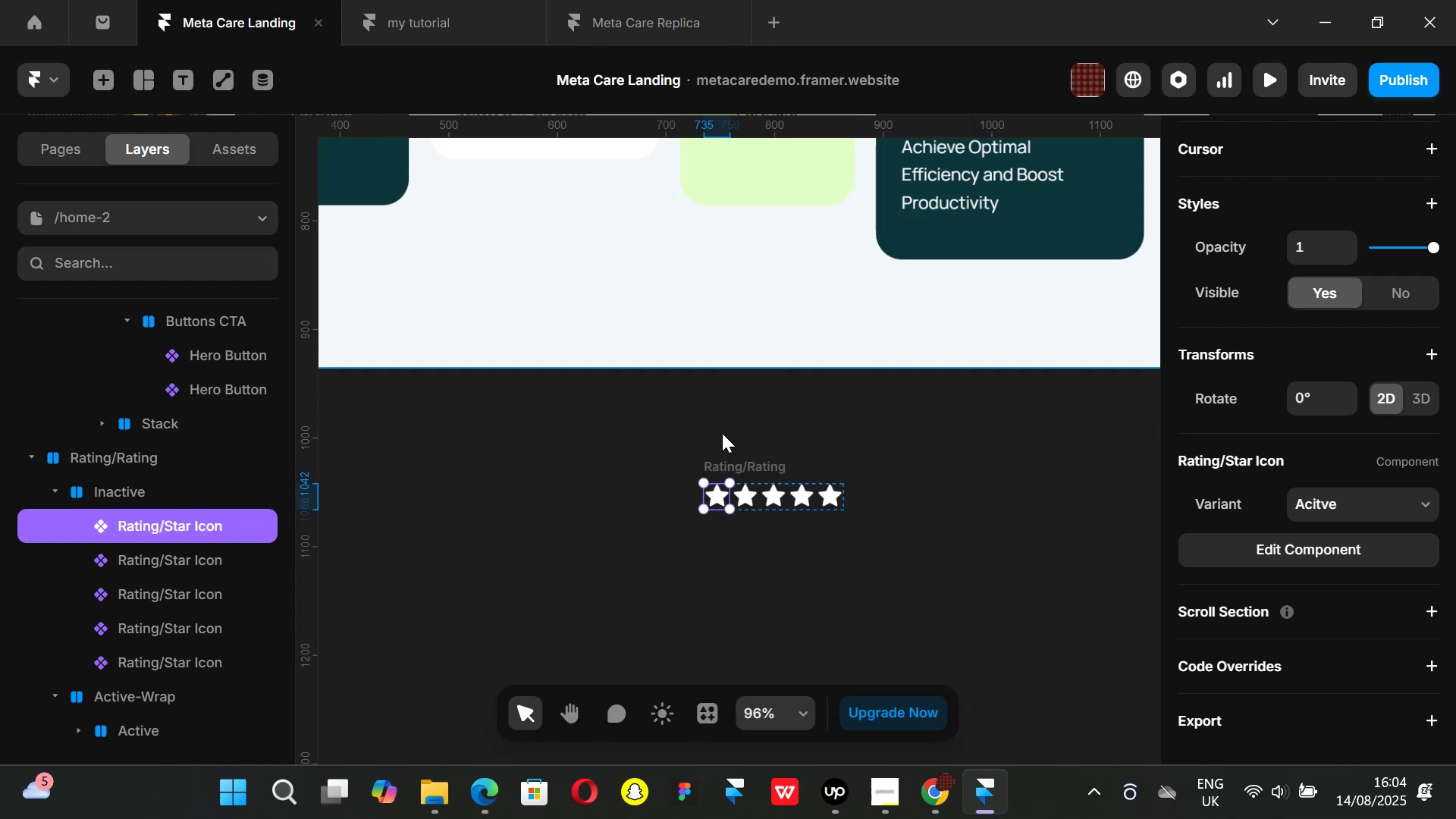 
mouse_move([730, 531])
 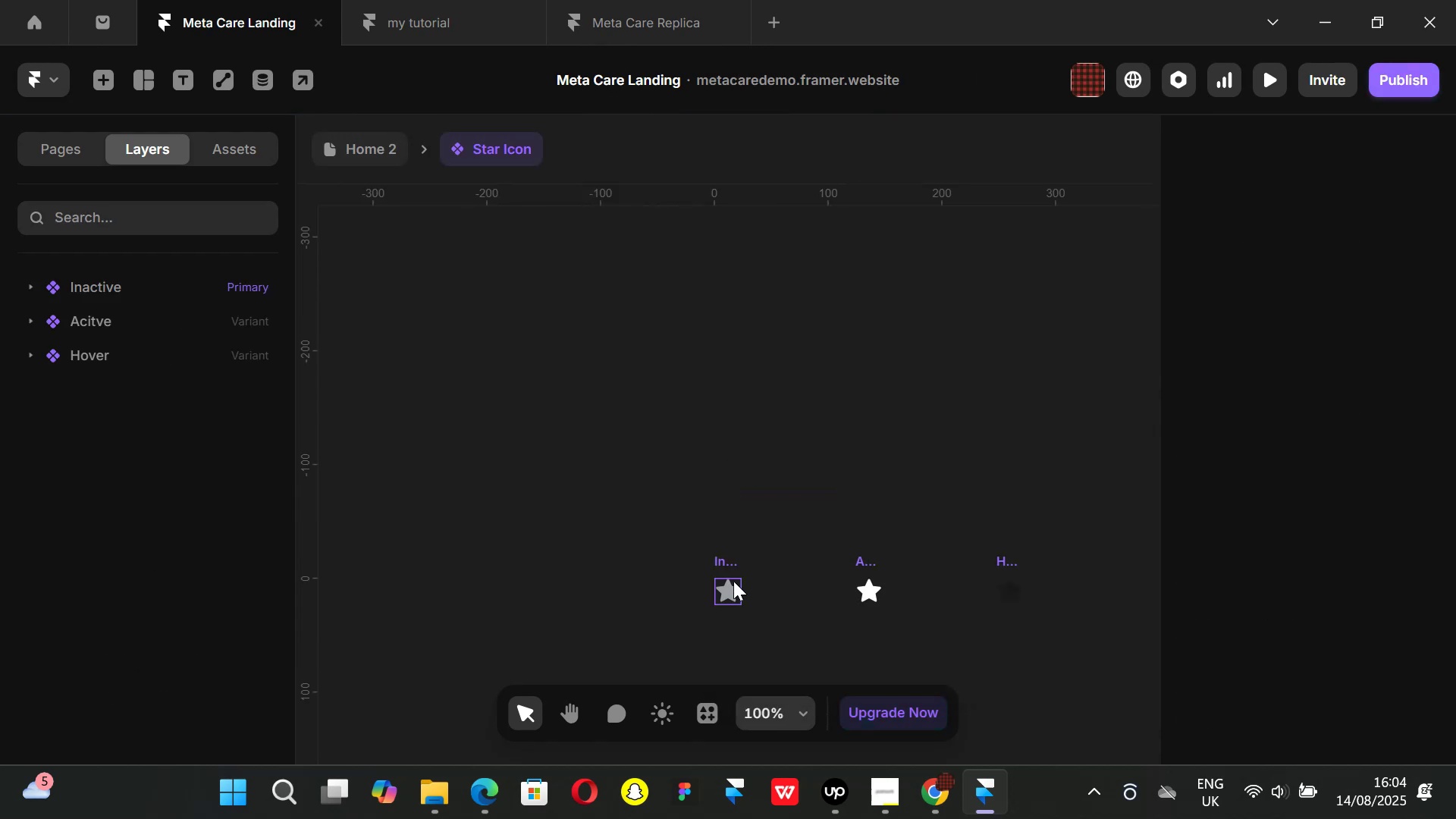 
hold_key(key=ShiftLeft, duration=1.43)
scroll: coordinate [745, 577], scroll_direction: down, amount: 2.0
 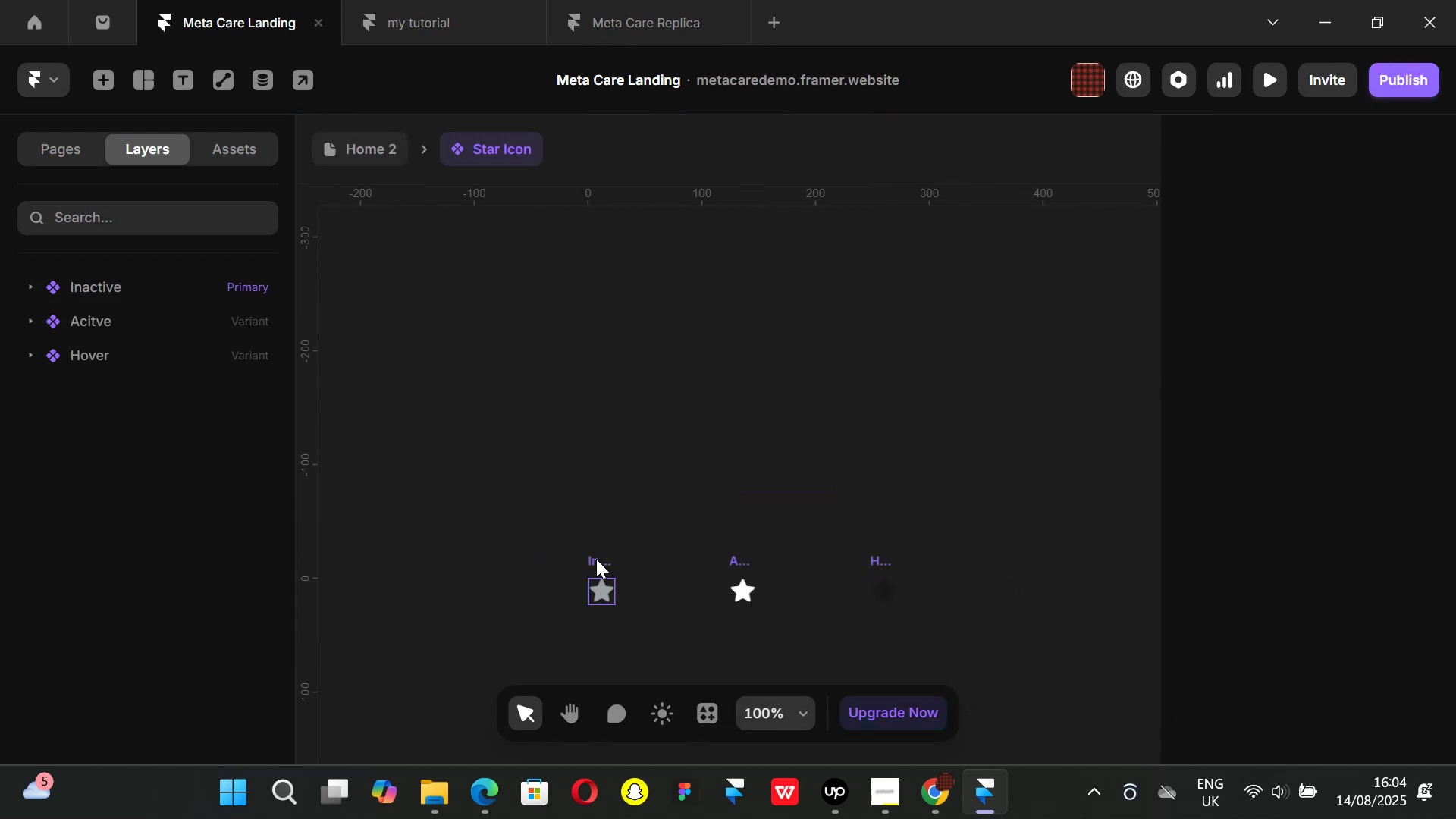 
left_click([597, 558])
 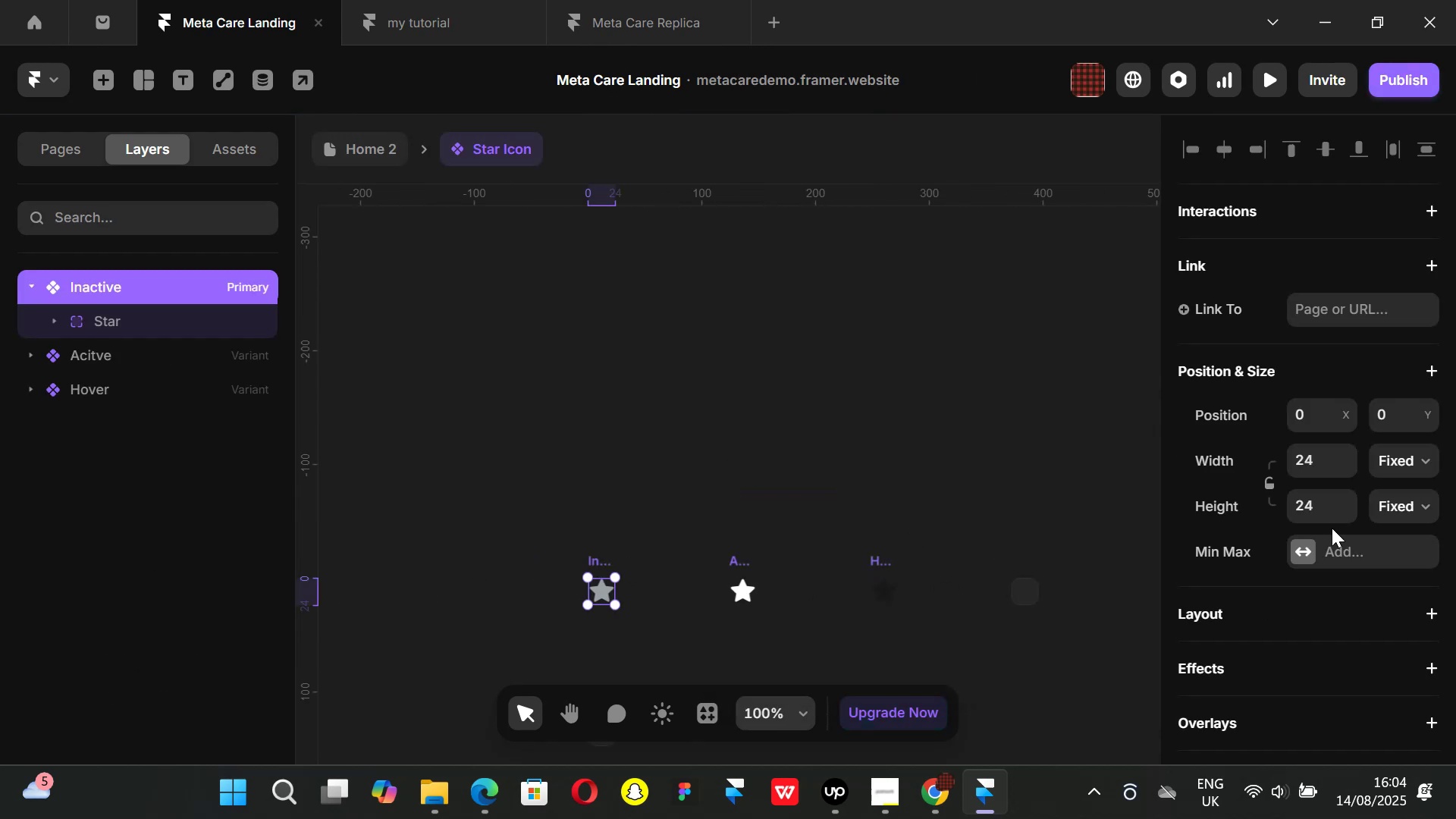 
scroll: coordinate [1332, 528], scroll_direction: down, amount: 7.0
 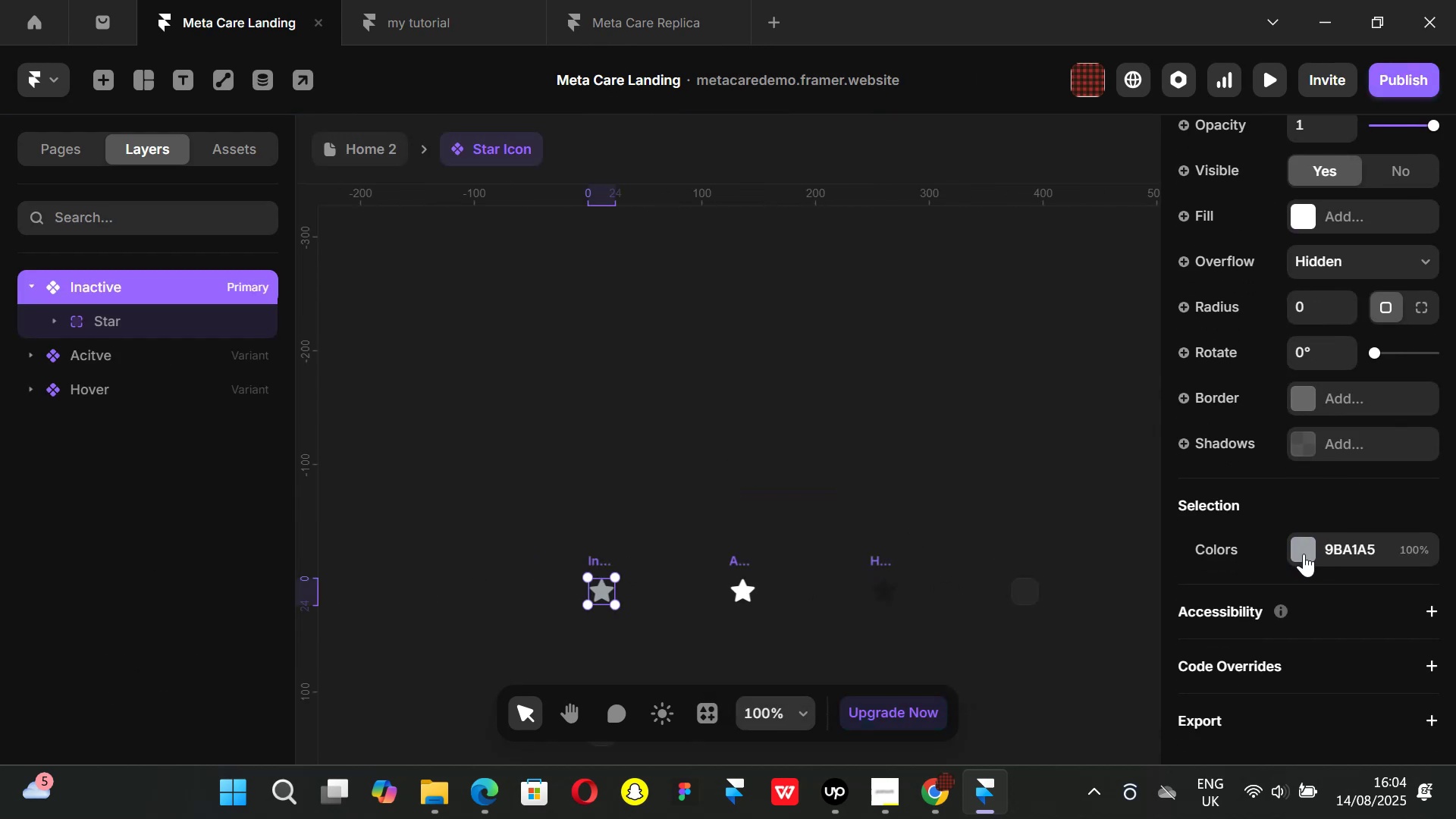 
left_click([1303, 553])
 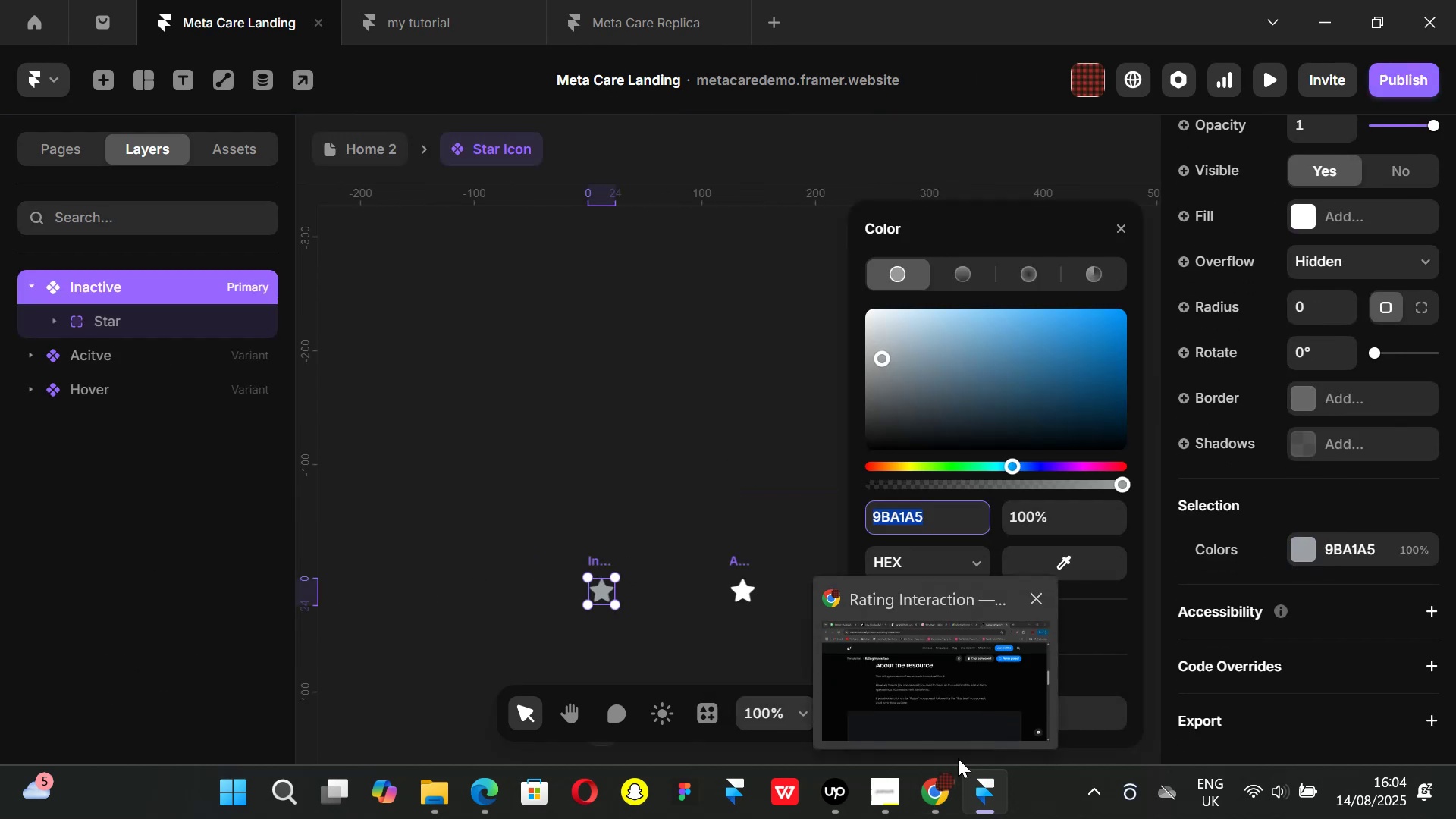 
left_click([934, 792])
 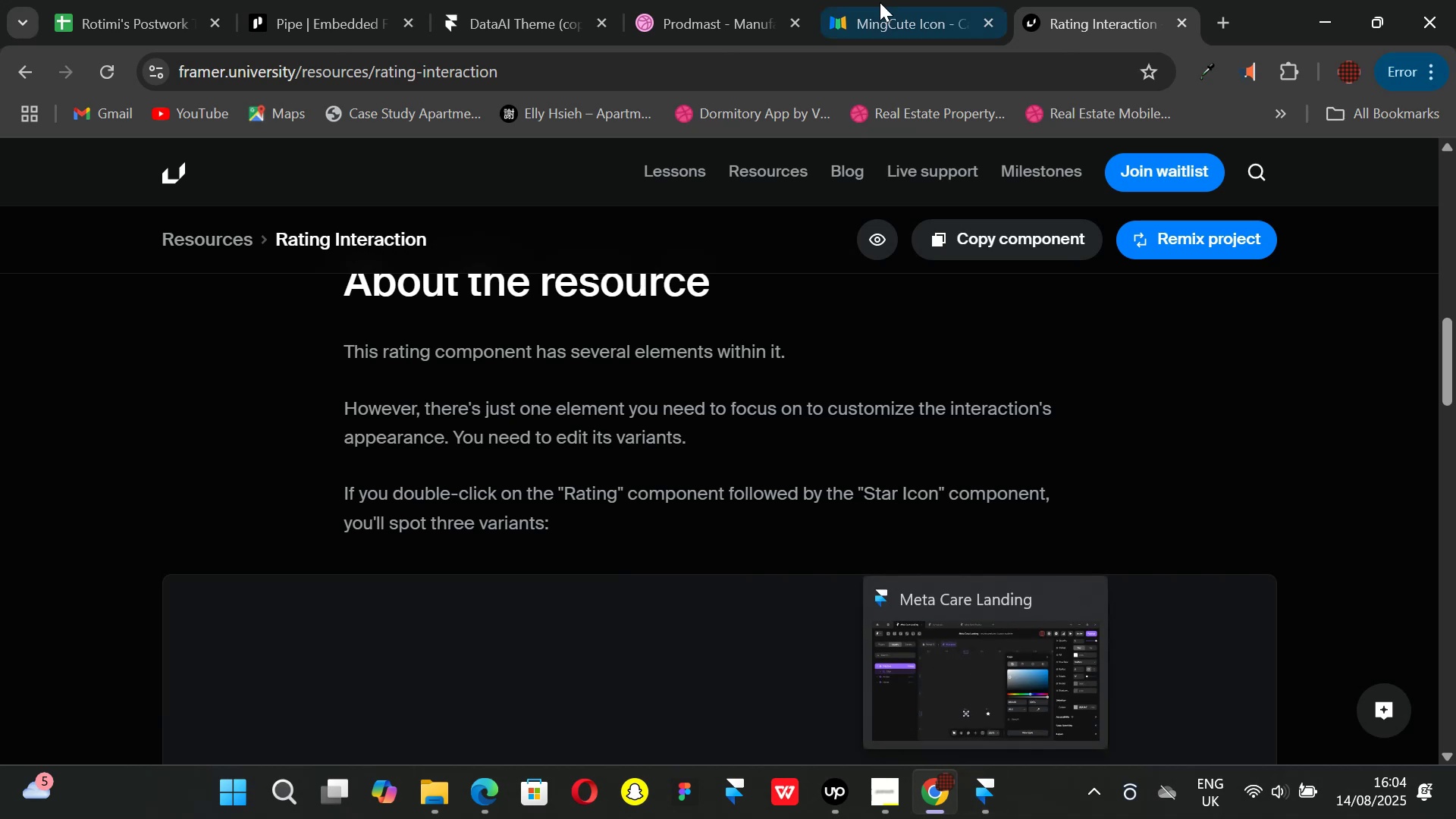 
double_click([739, 0])
 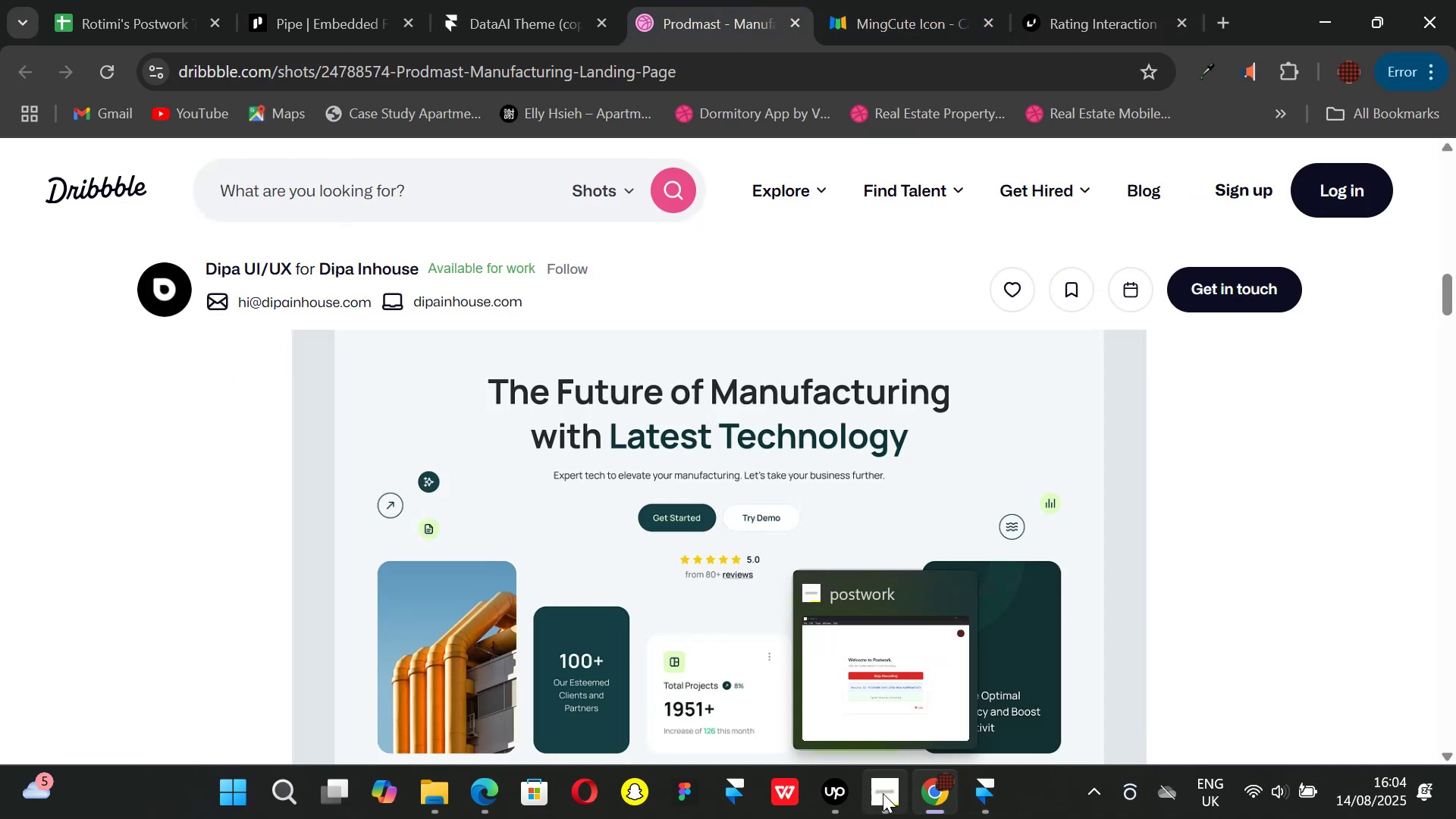 
left_click([981, 792])
 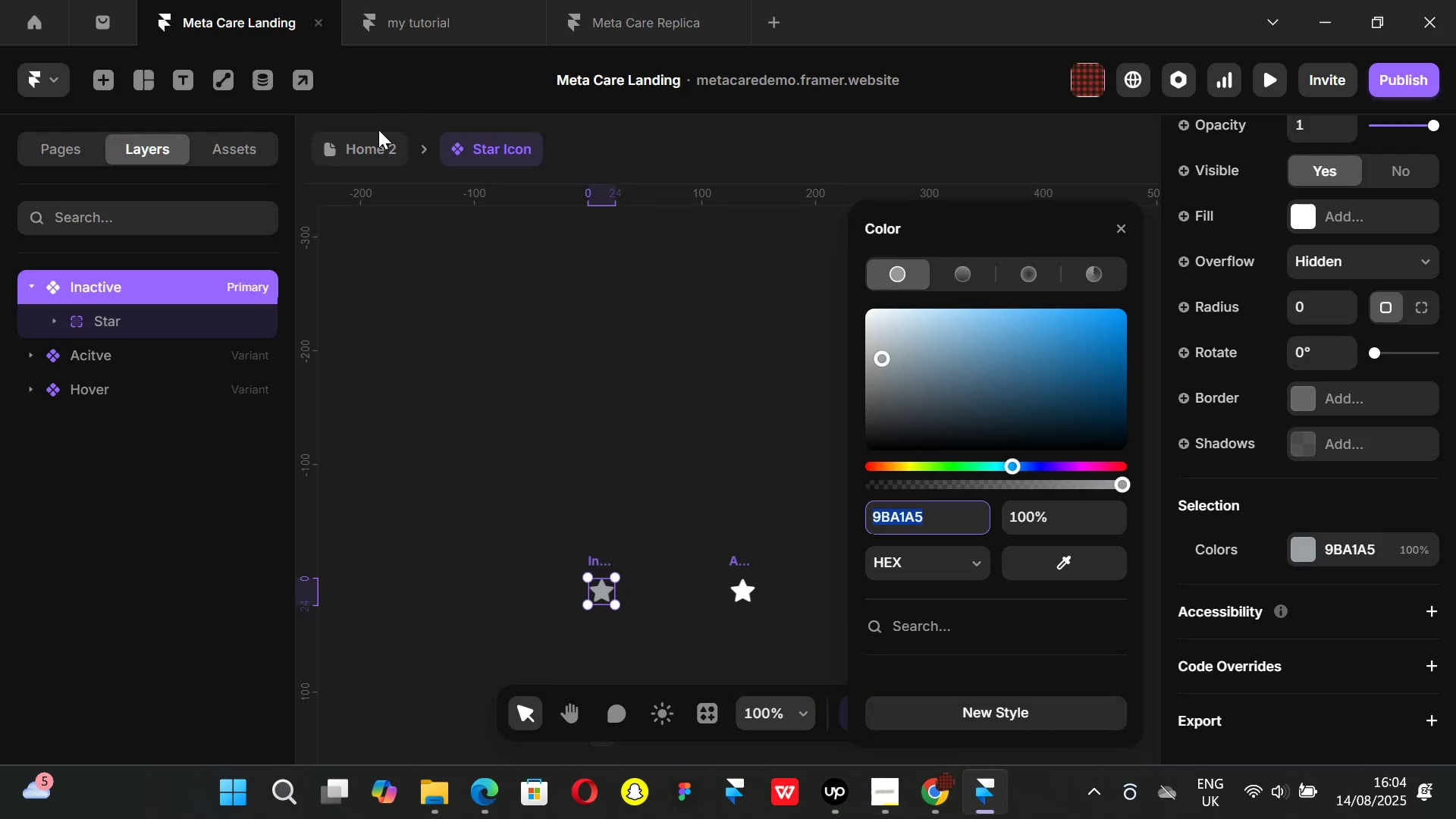 
left_click([379, 150])
 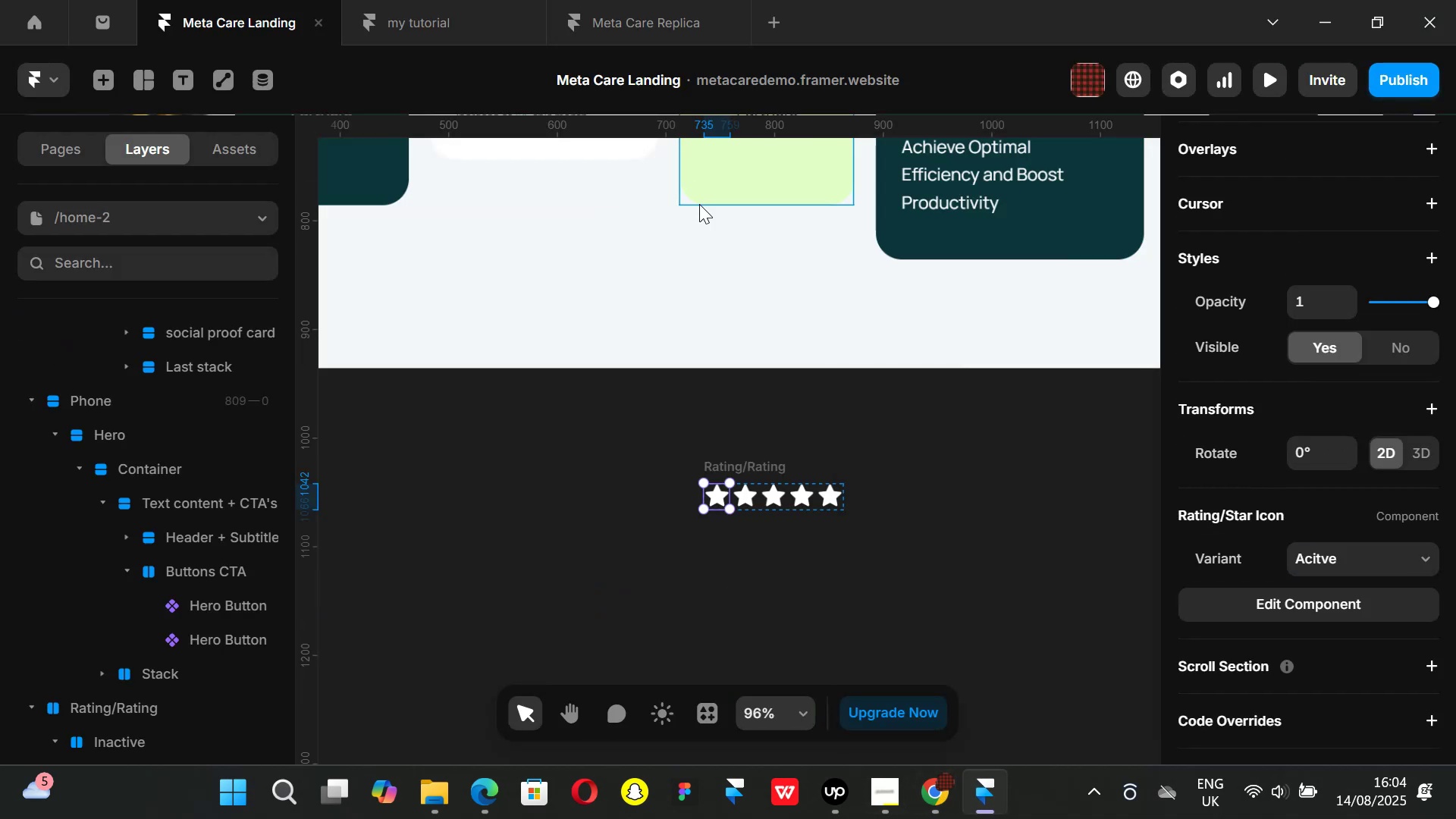 
hold_key(key=ControlLeft, duration=0.78)
scroll: coordinate [870, 293], scroll_direction: down, amount: 26.0
 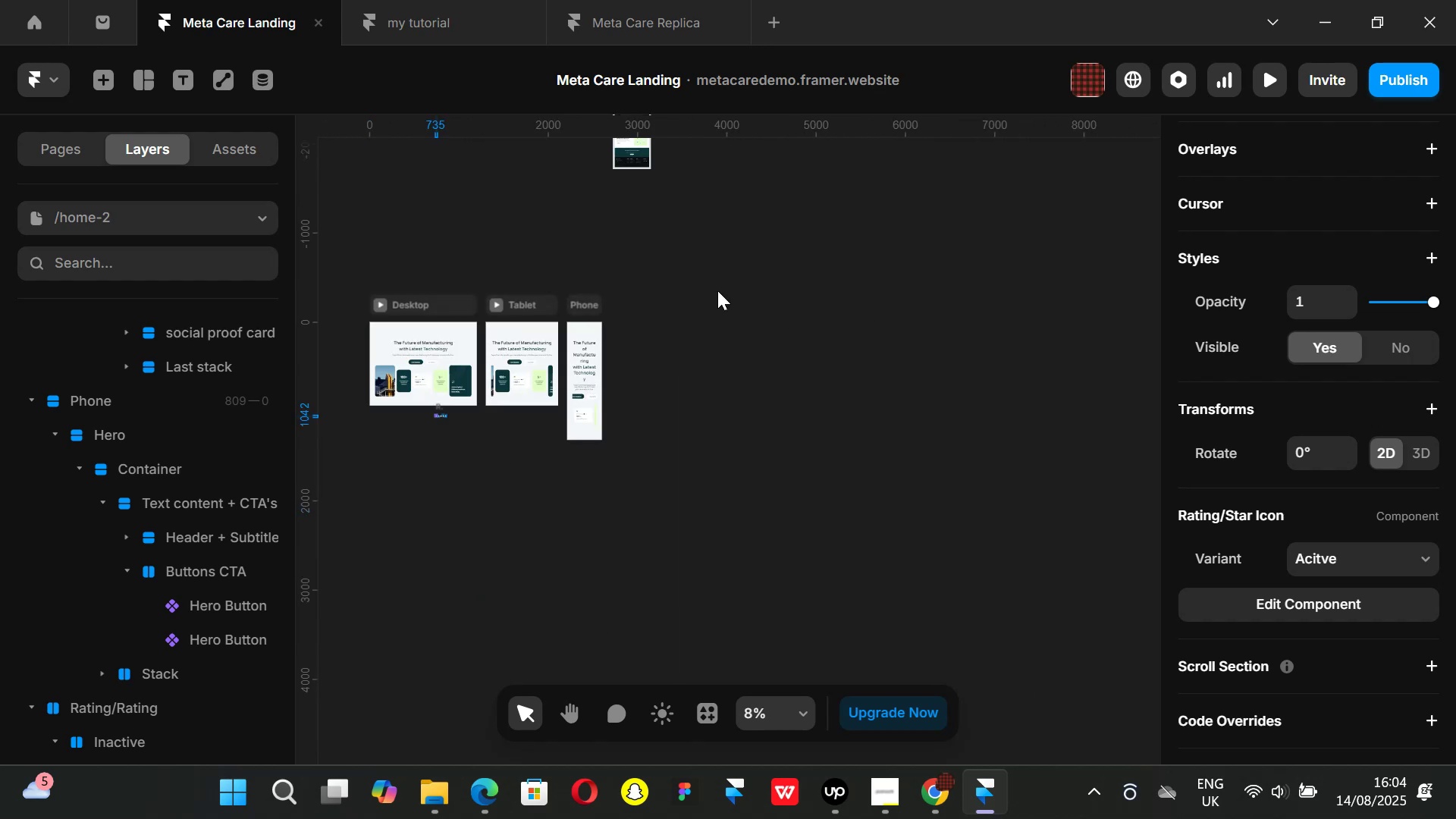 
hold_key(key=ShiftLeft, duration=0.98)
 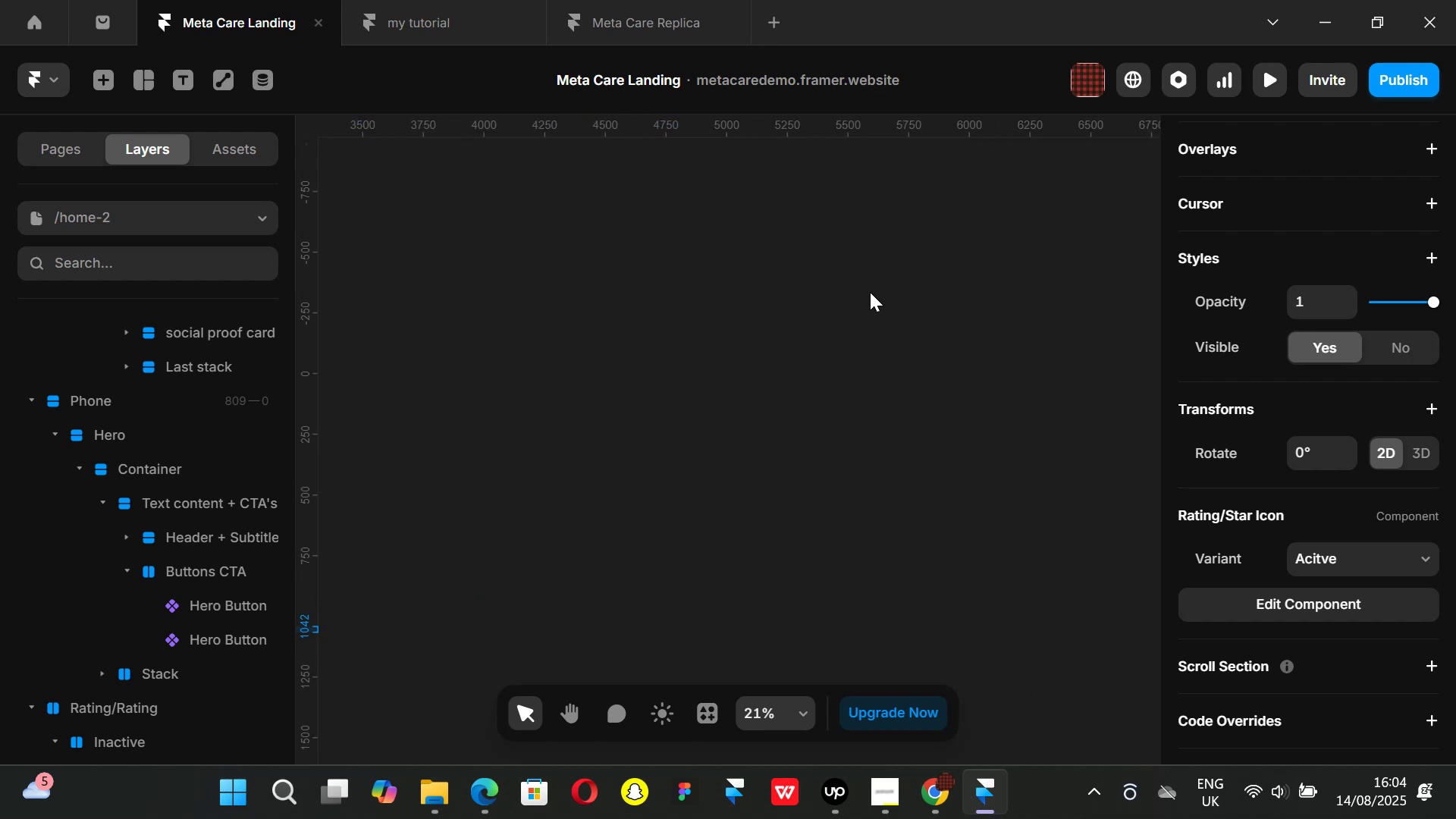 
hold_key(key=ControlLeft, duration=0.32)
 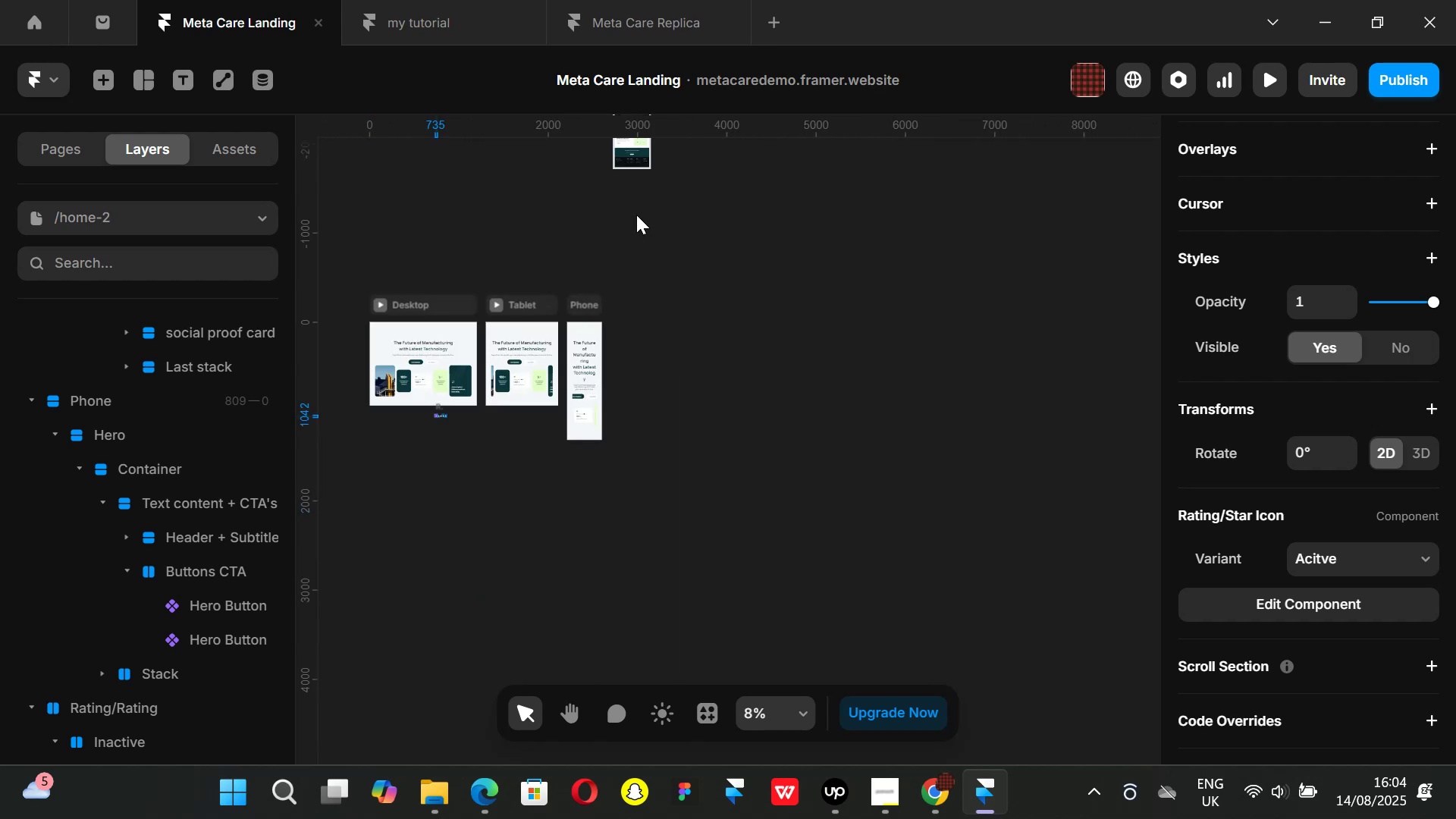 
scroll: coordinate [578, 362], scroll_direction: up, amount: 21.0
 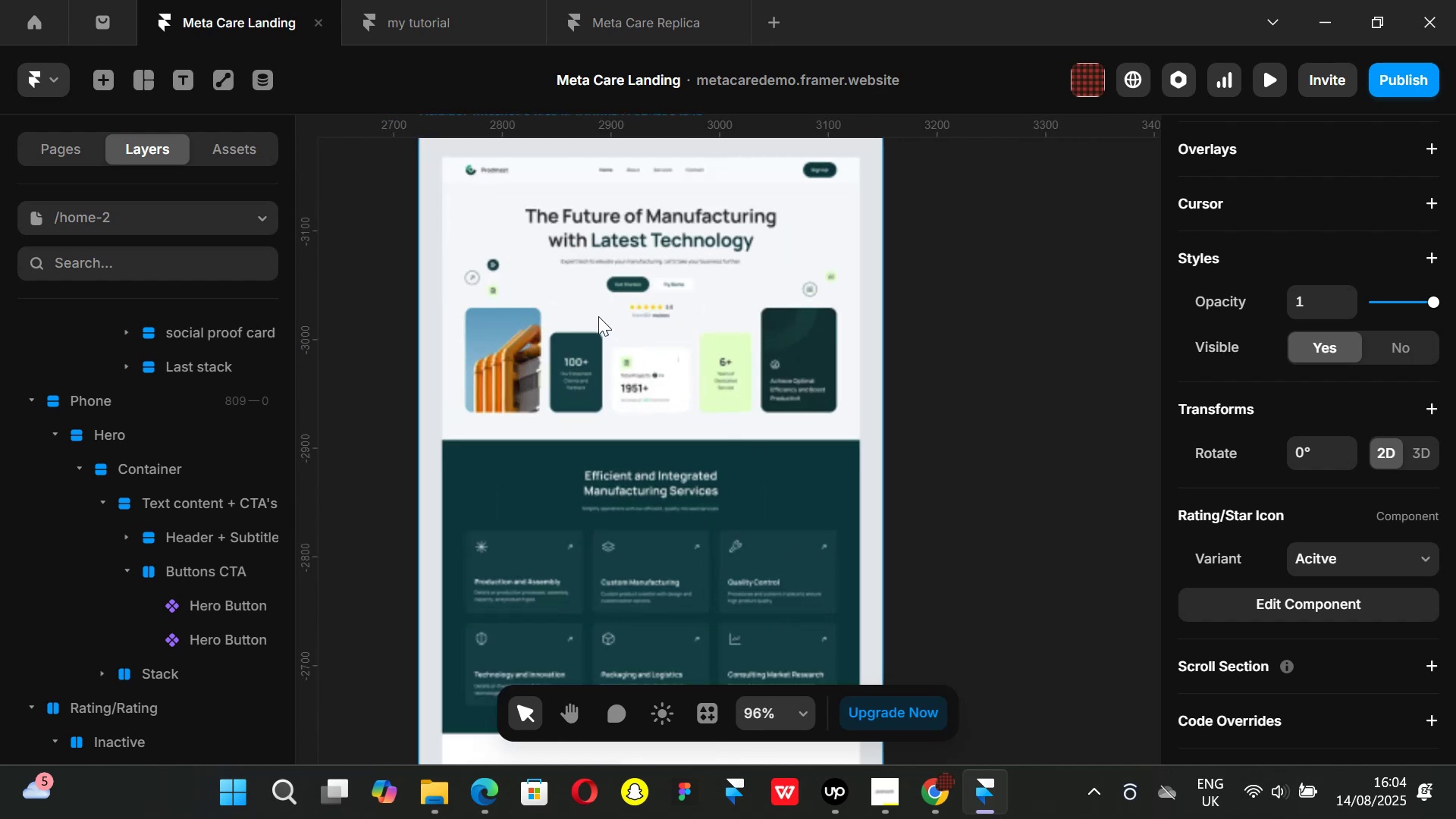 
hold_key(key=ControlLeft, duration=1.51)
 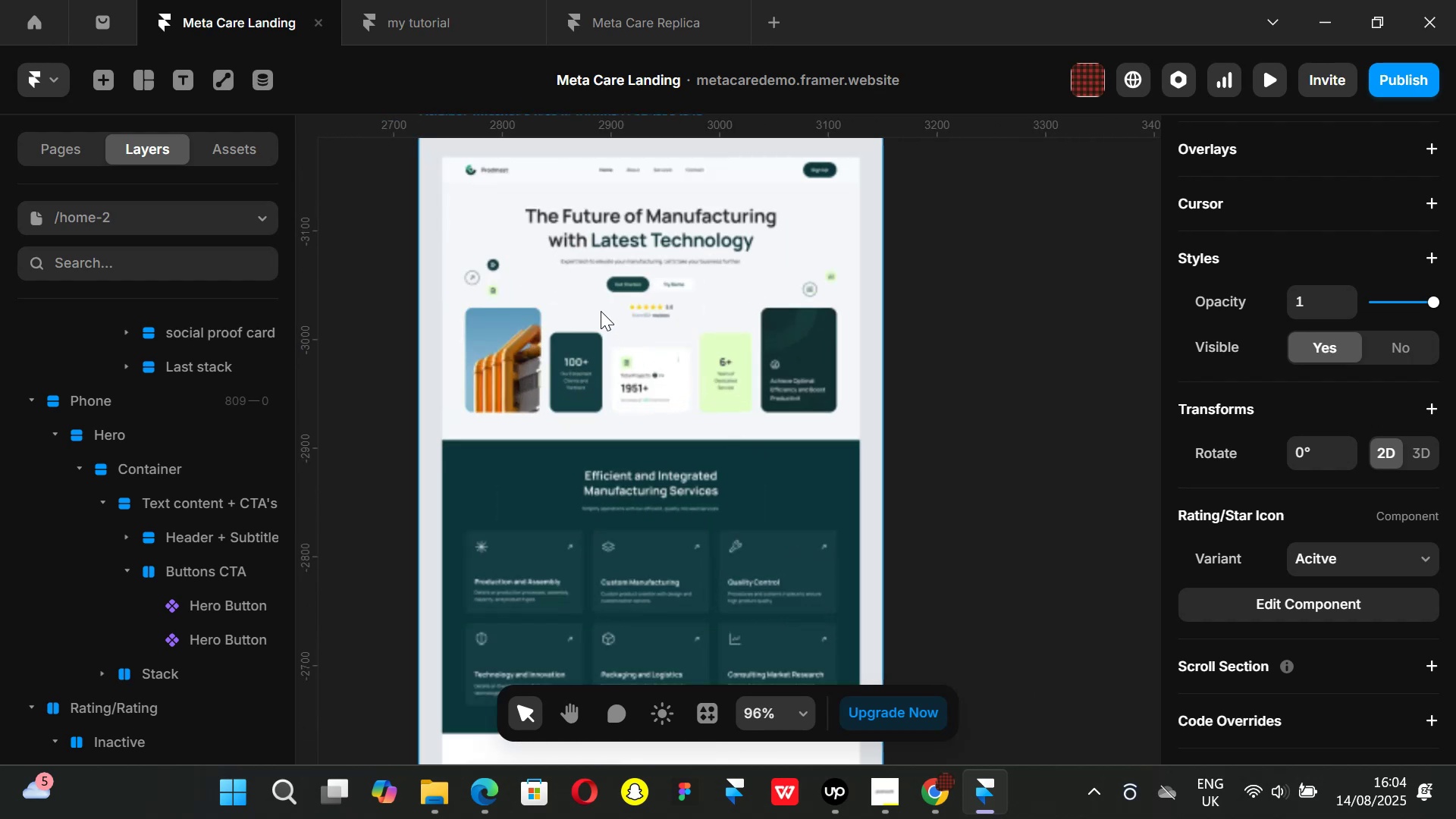 
hold_key(key=ControlLeft, duration=1.51)
scroll: coordinate [698, 309], scroll_direction: up, amount: 11.0
 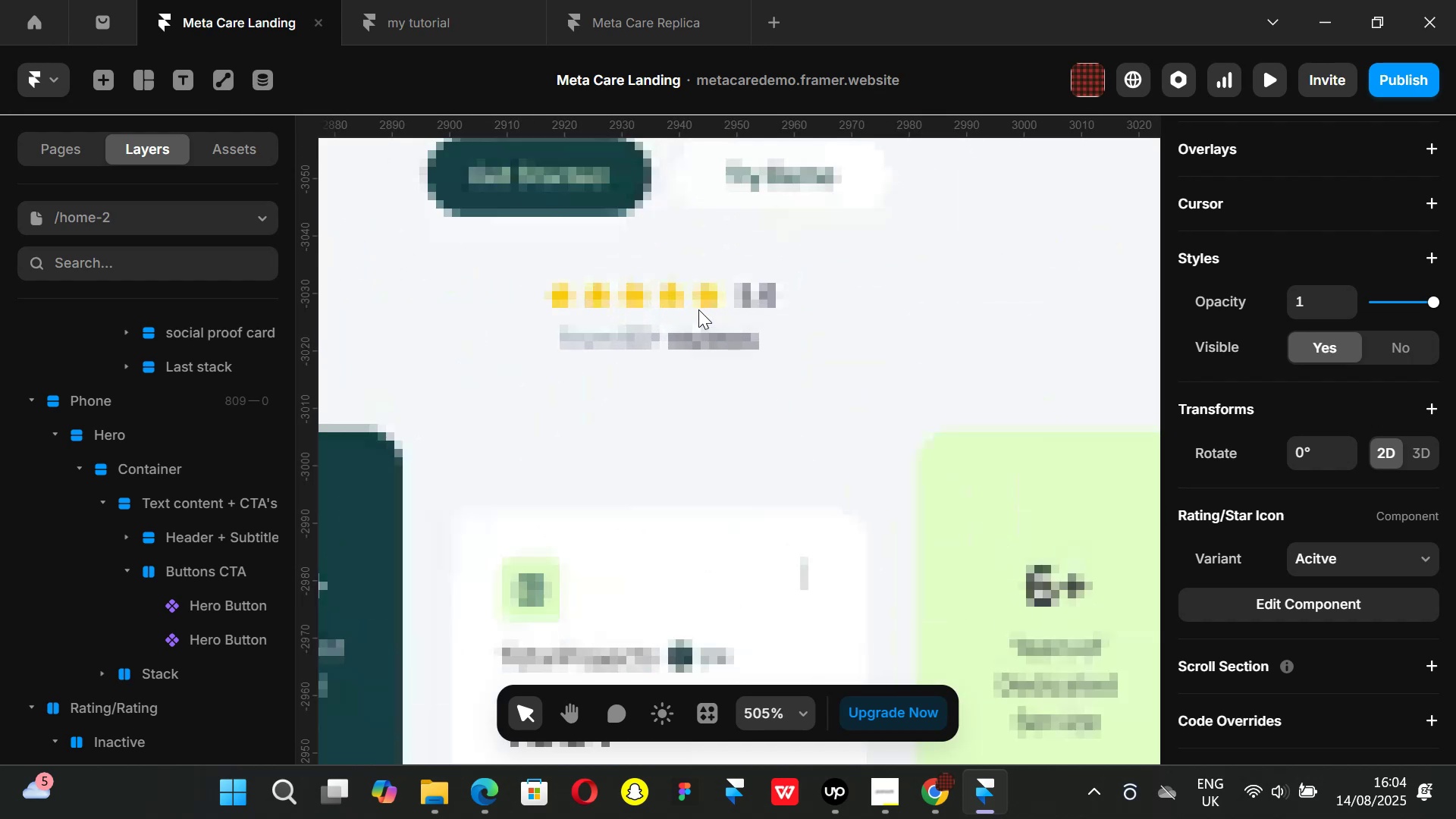 
key(Control+ControlLeft)
 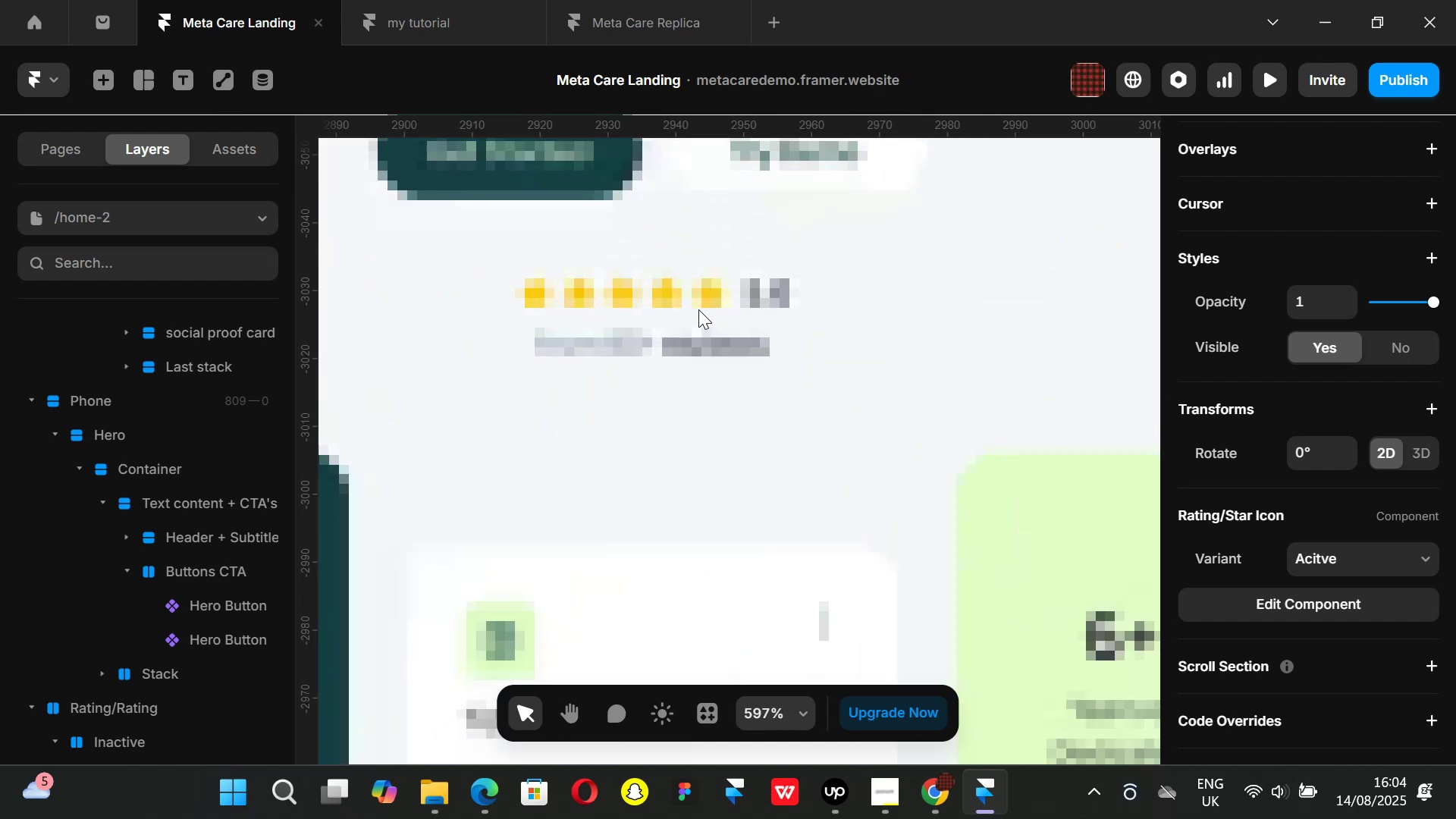 
key(Control+ControlLeft)
 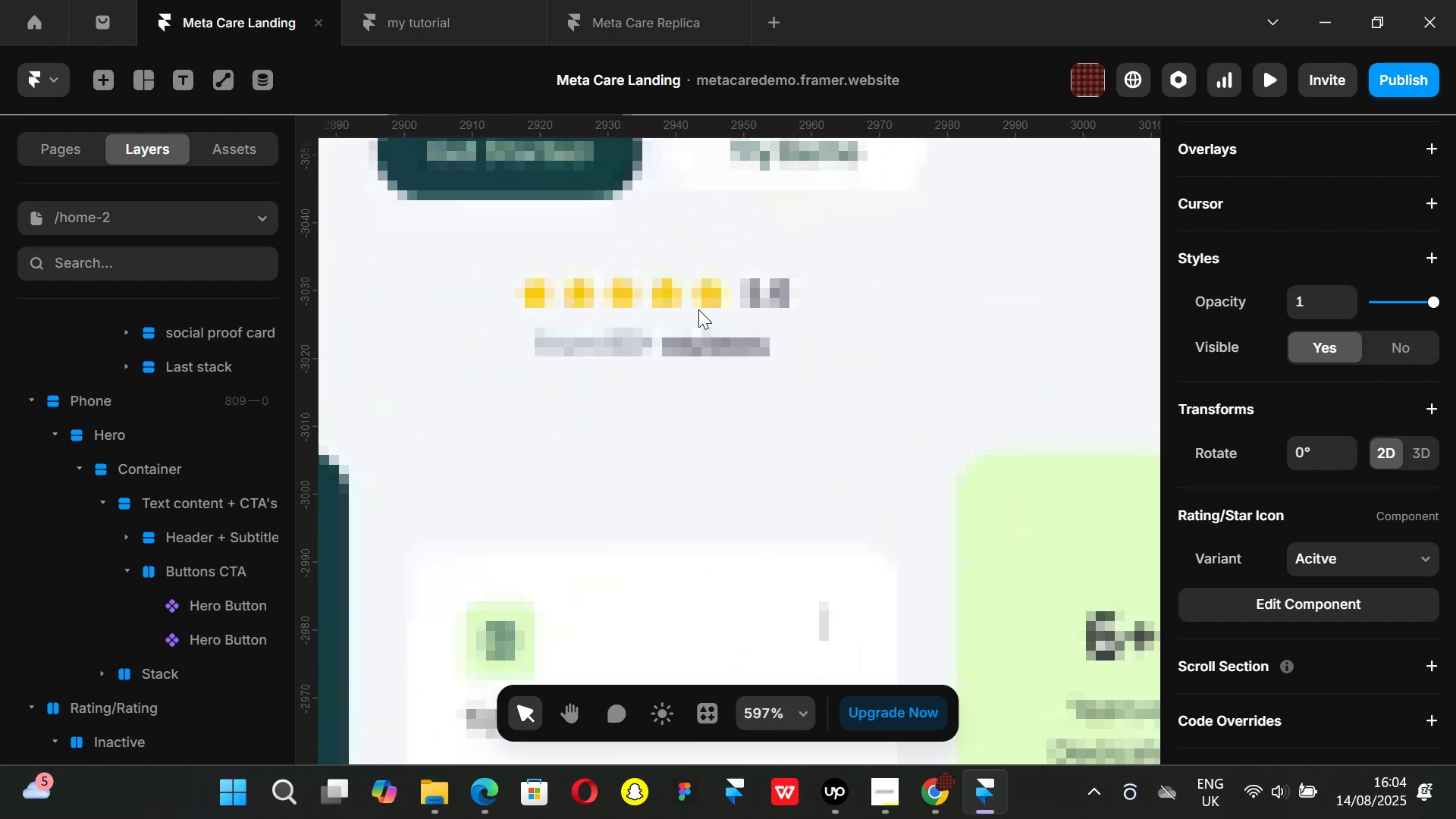 
key(Control+ControlLeft)
 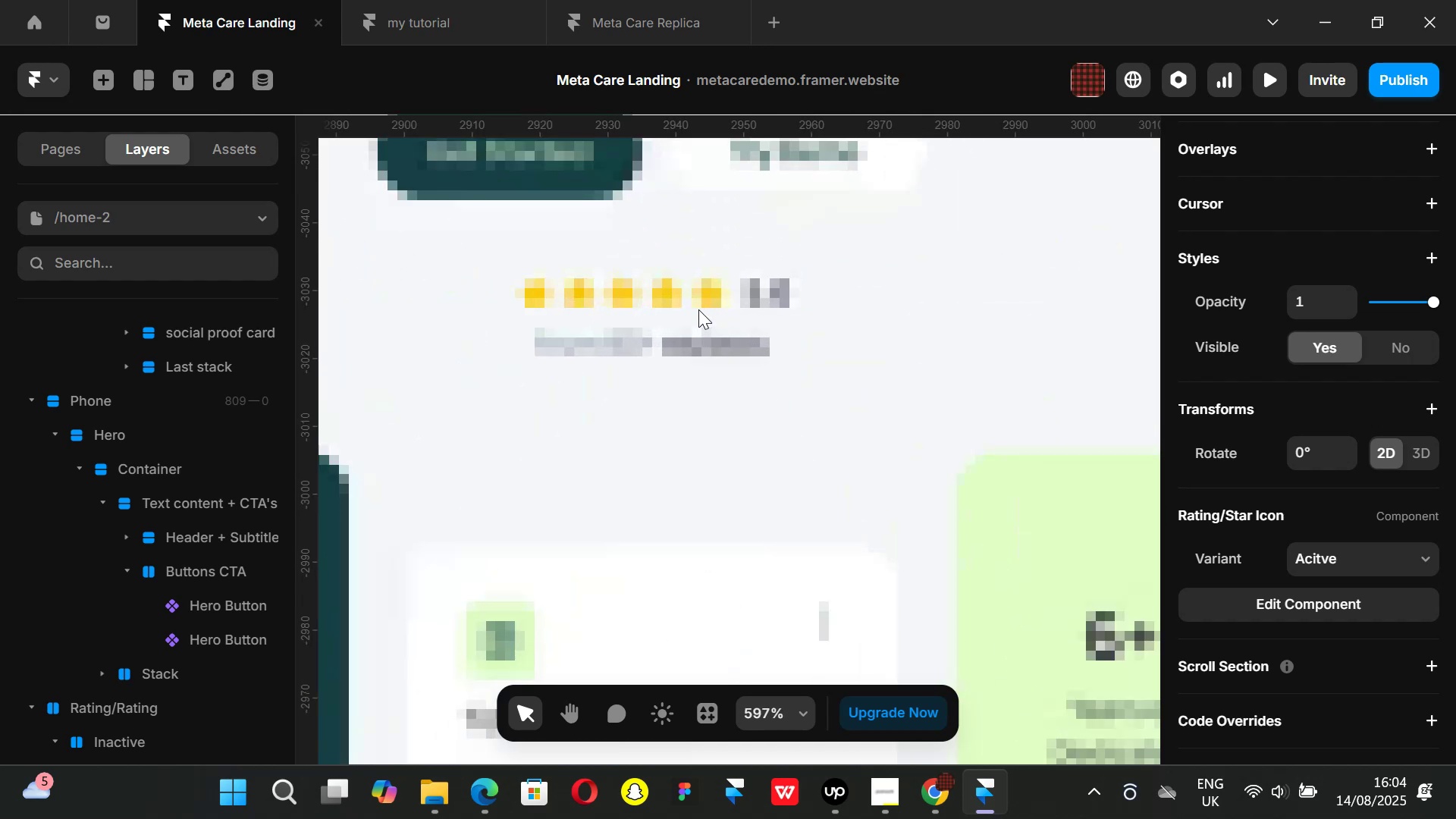 
key(Control+ControlLeft)
 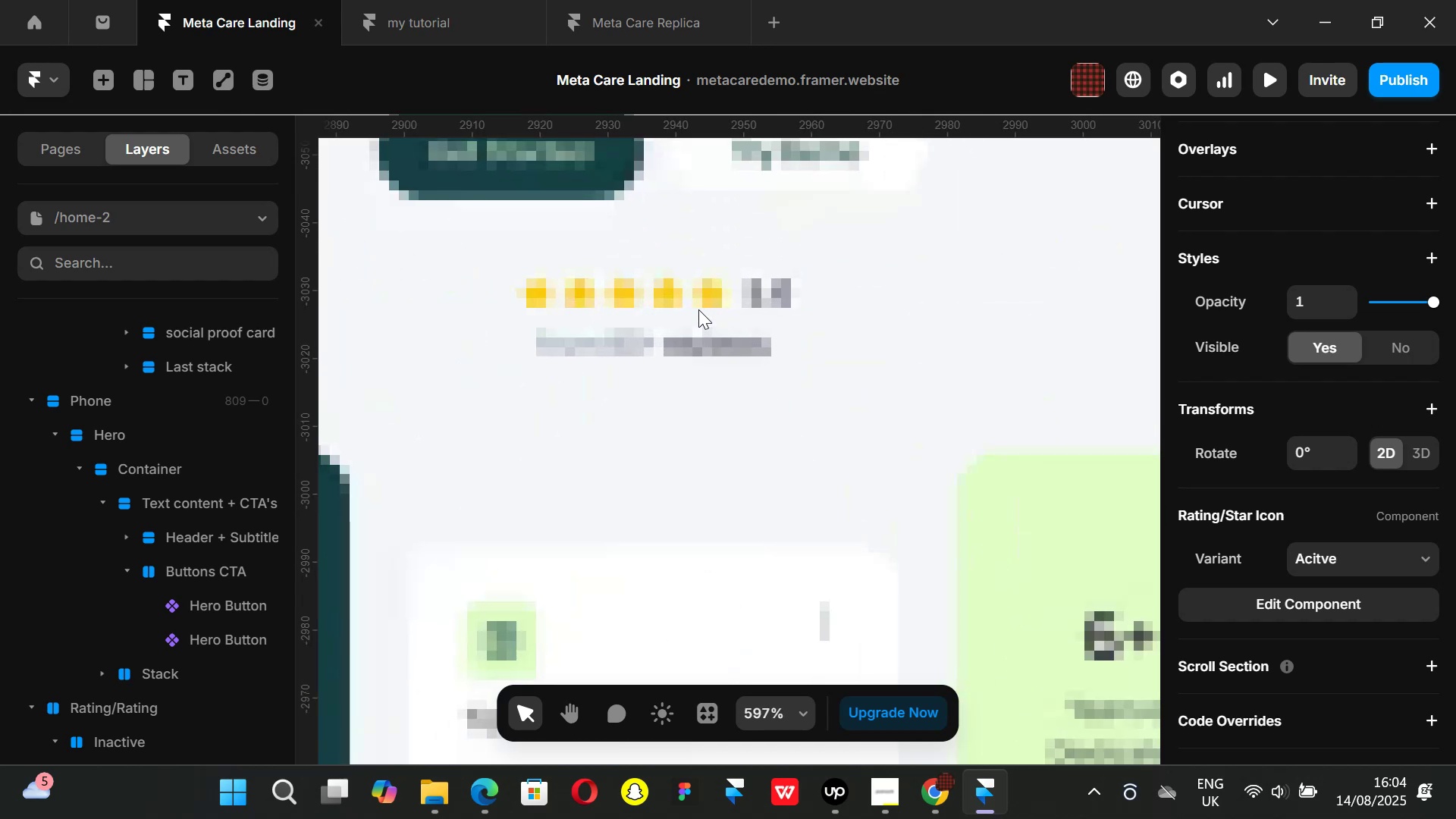 
key(Control+ControlLeft)
 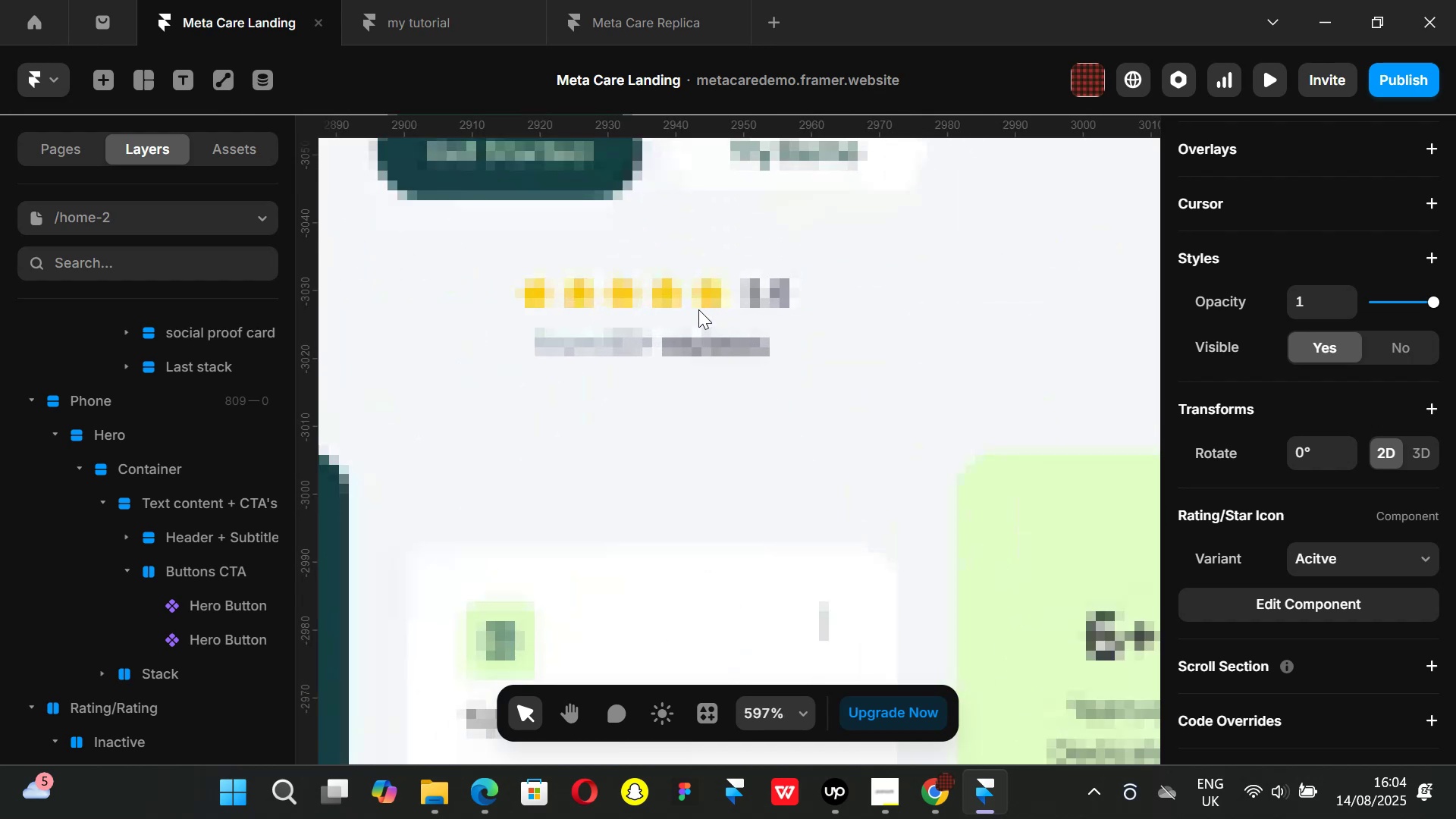 
key(Control+ControlLeft)
 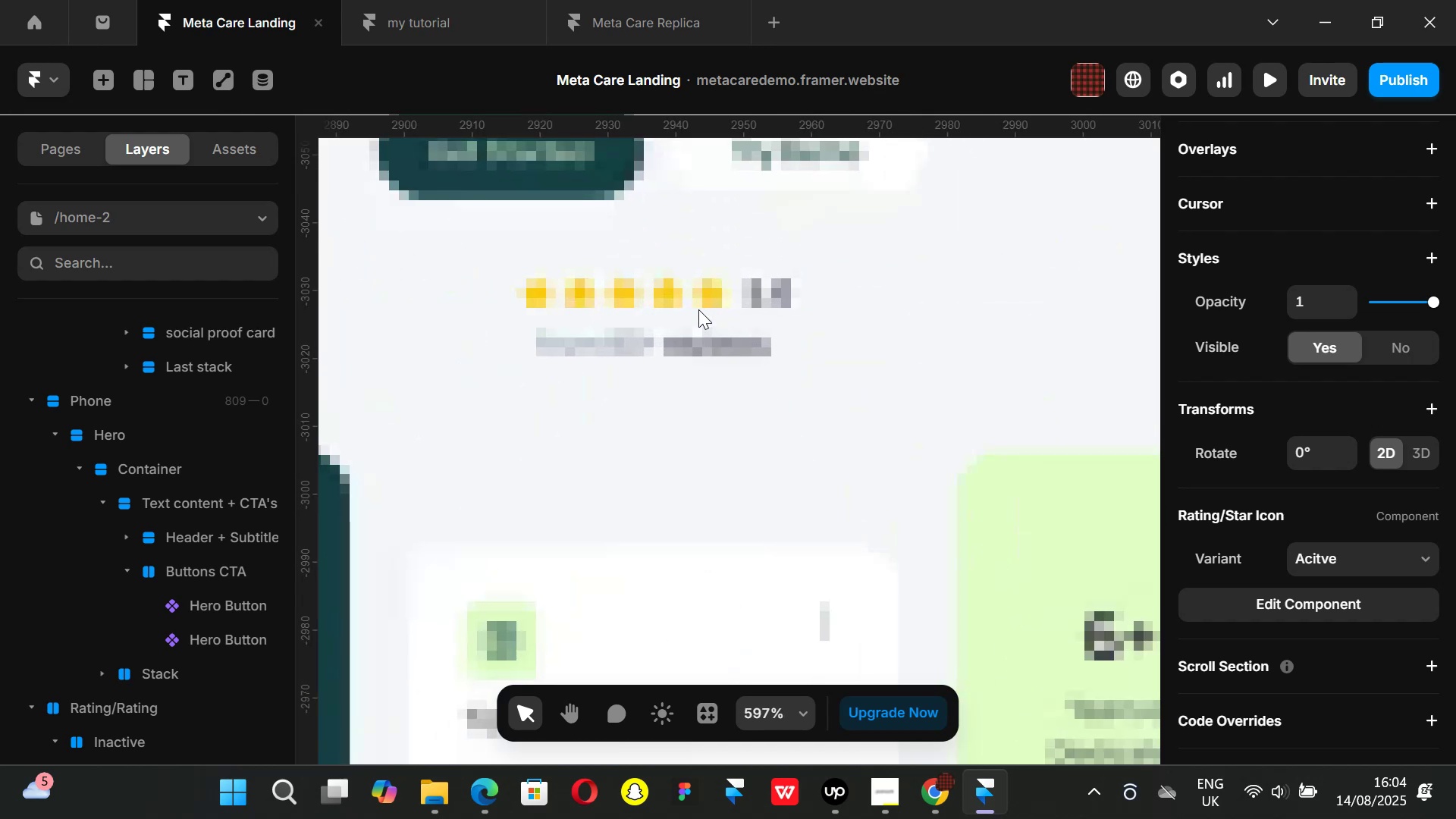 
key(Control+ControlLeft)
 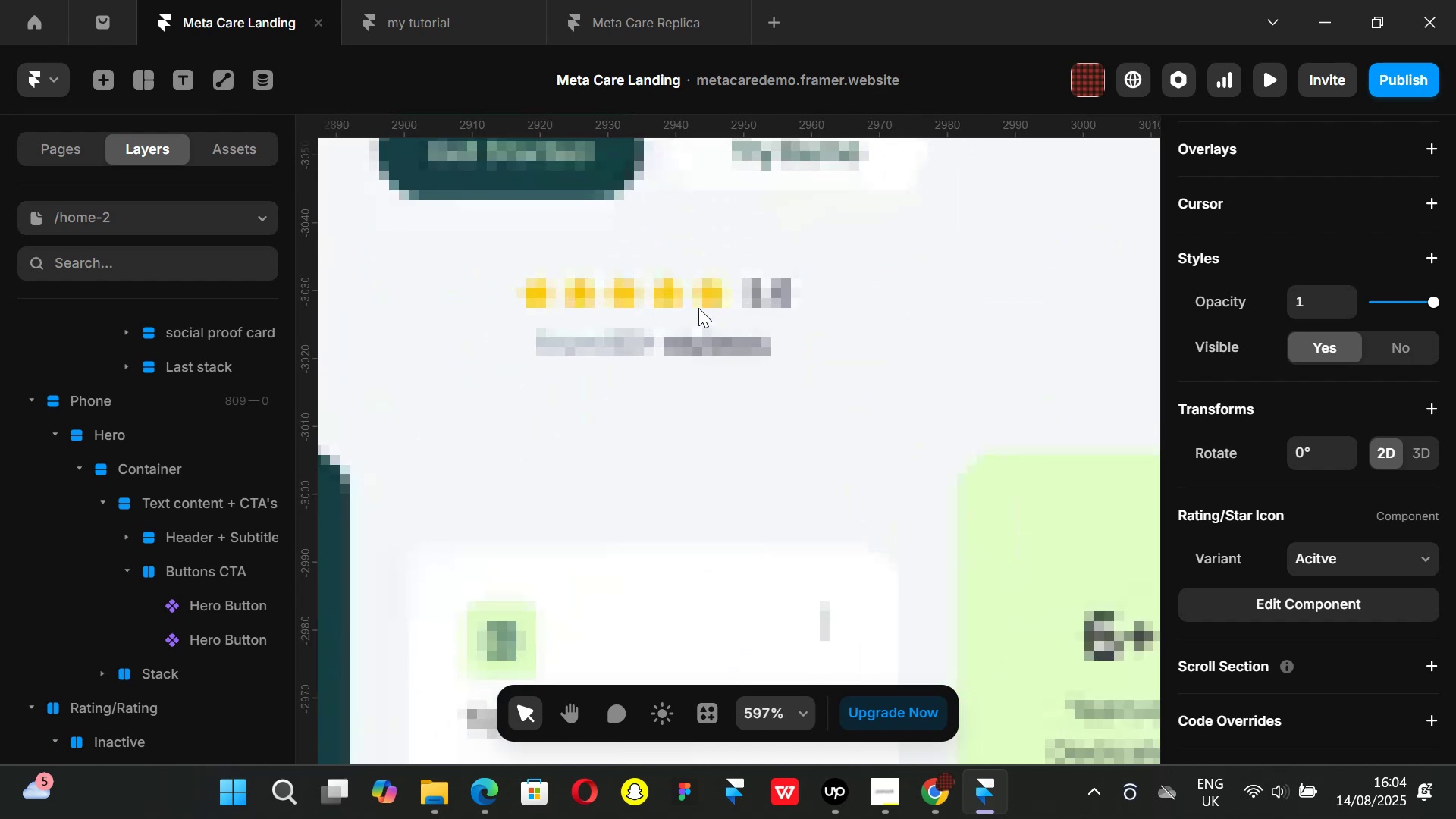 
key(Control+ControlLeft)
 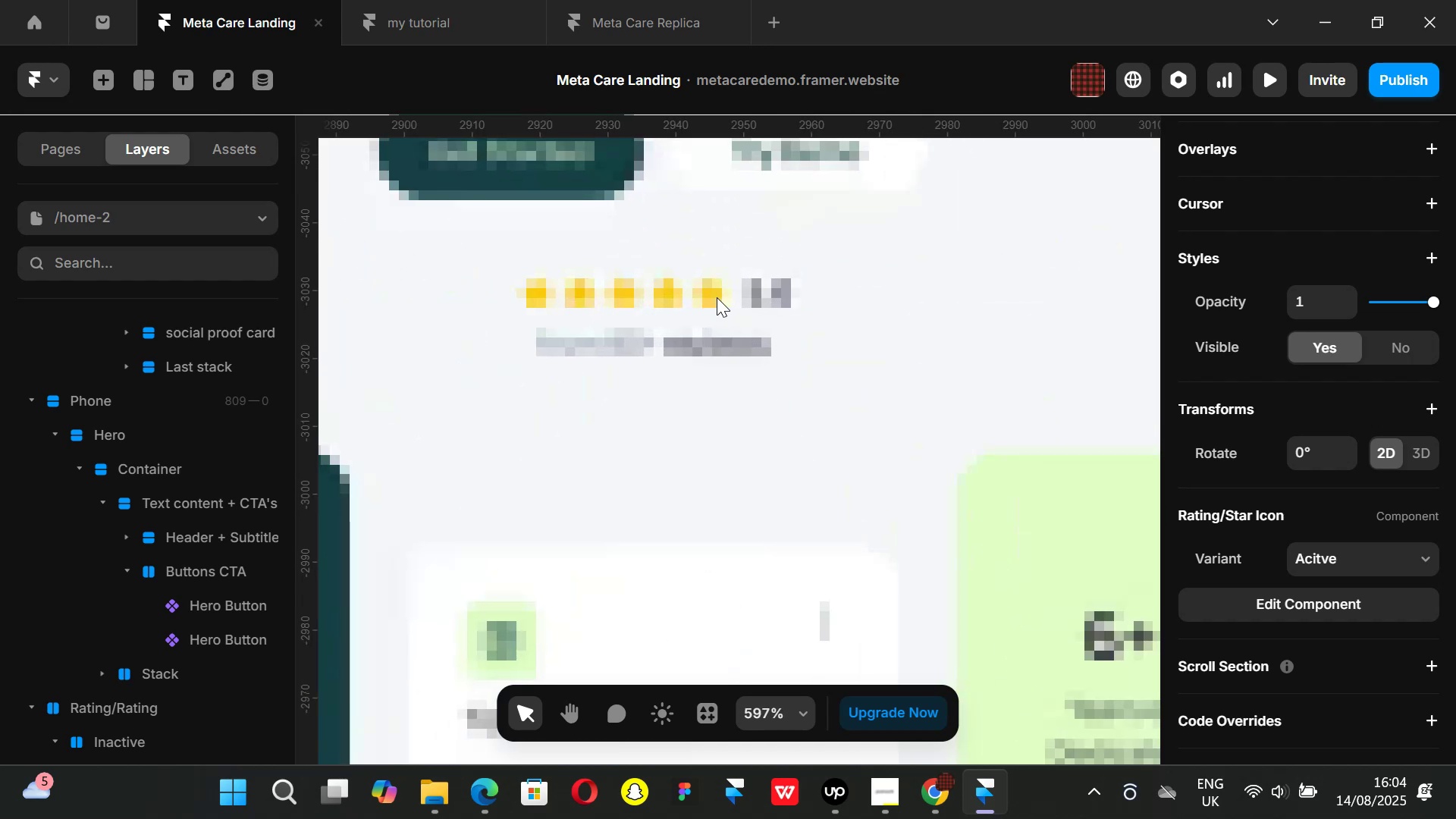 
hold_key(key=ControlLeft, duration=0.86)
scroll: coordinate [748, 304], scroll_direction: down, amount: 13.0
 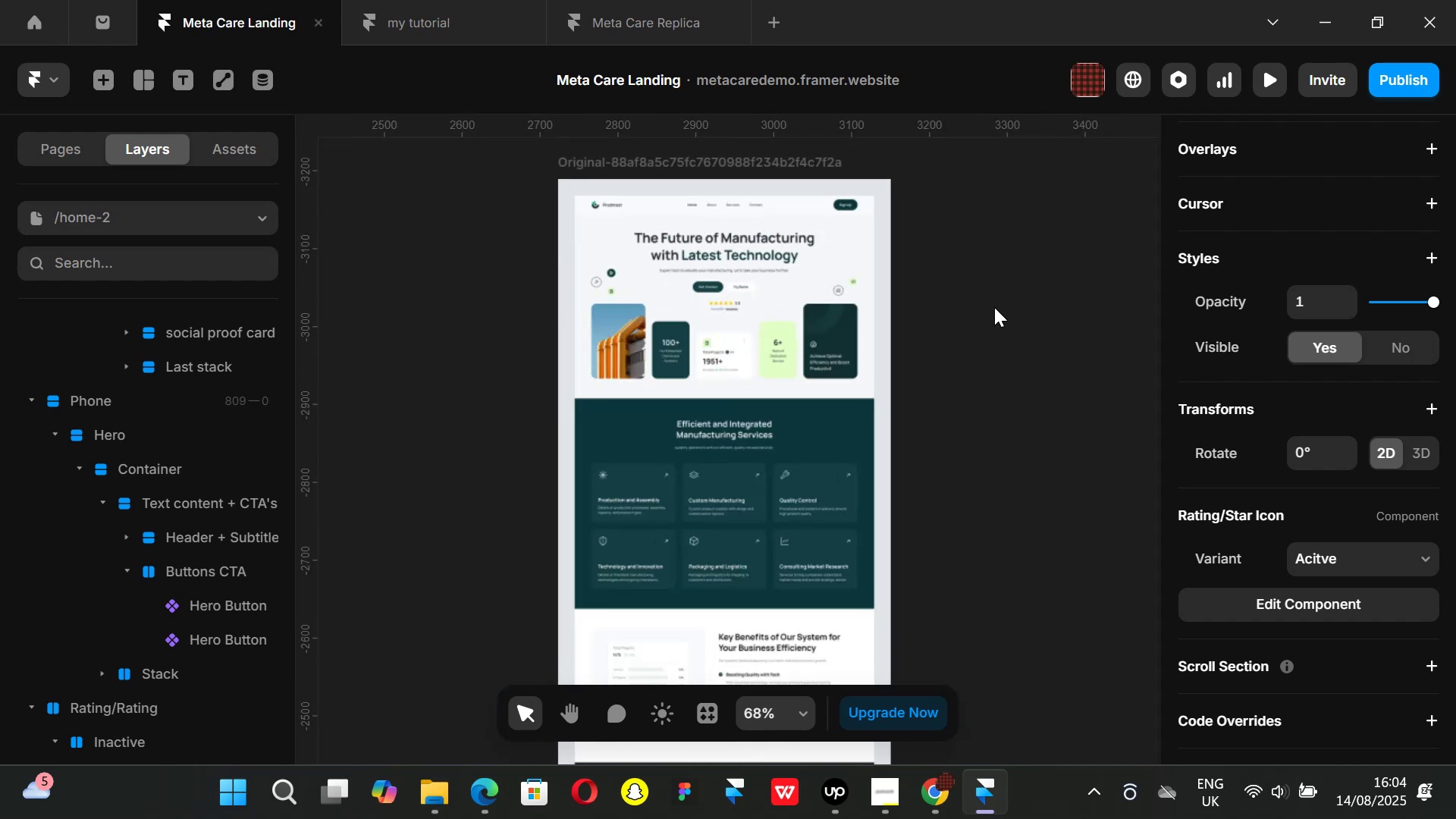 
key(F)
 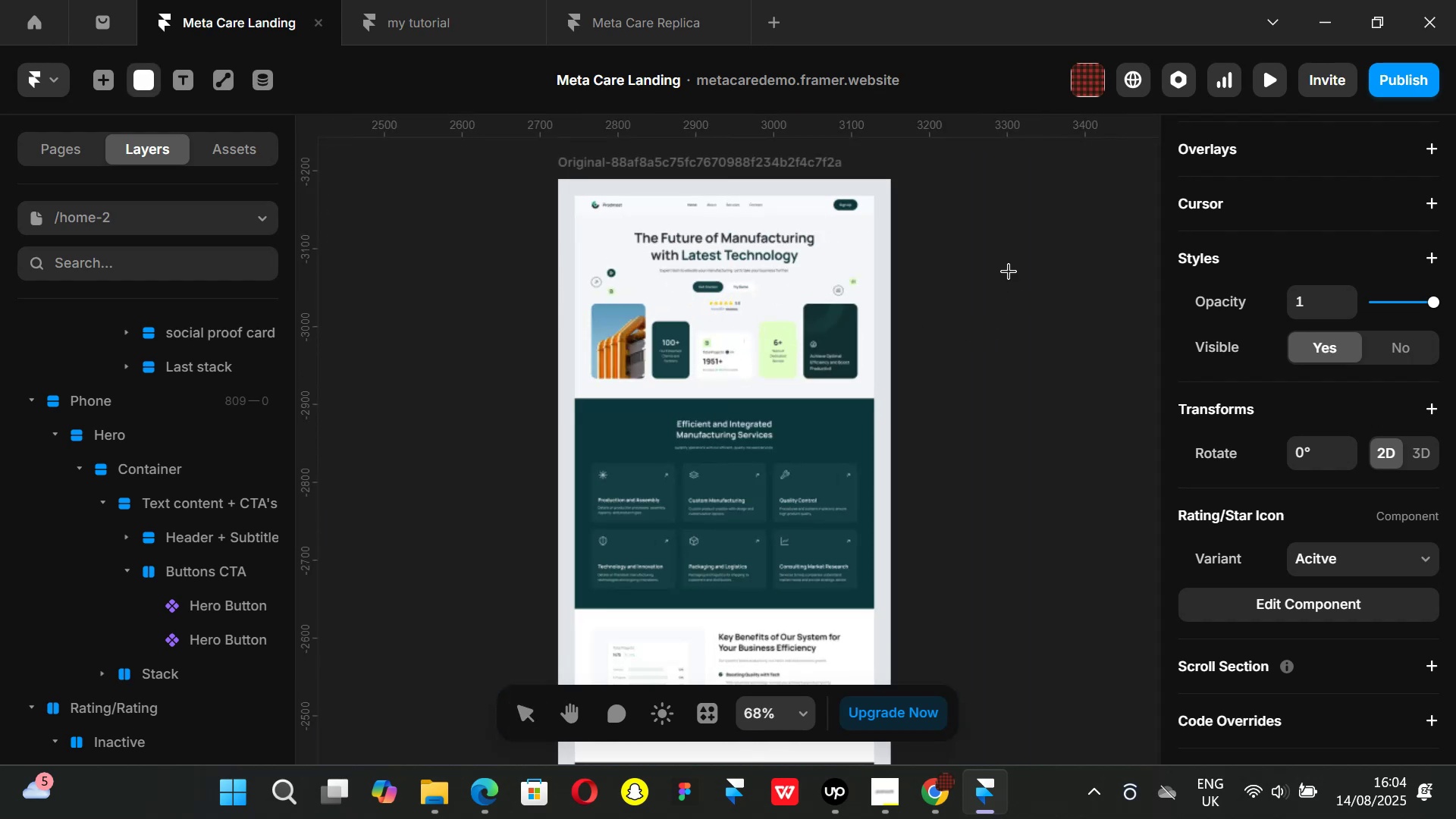 
left_click_drag(start_coordinate=[1008, 271], to_coordinate=[1085, 365])
 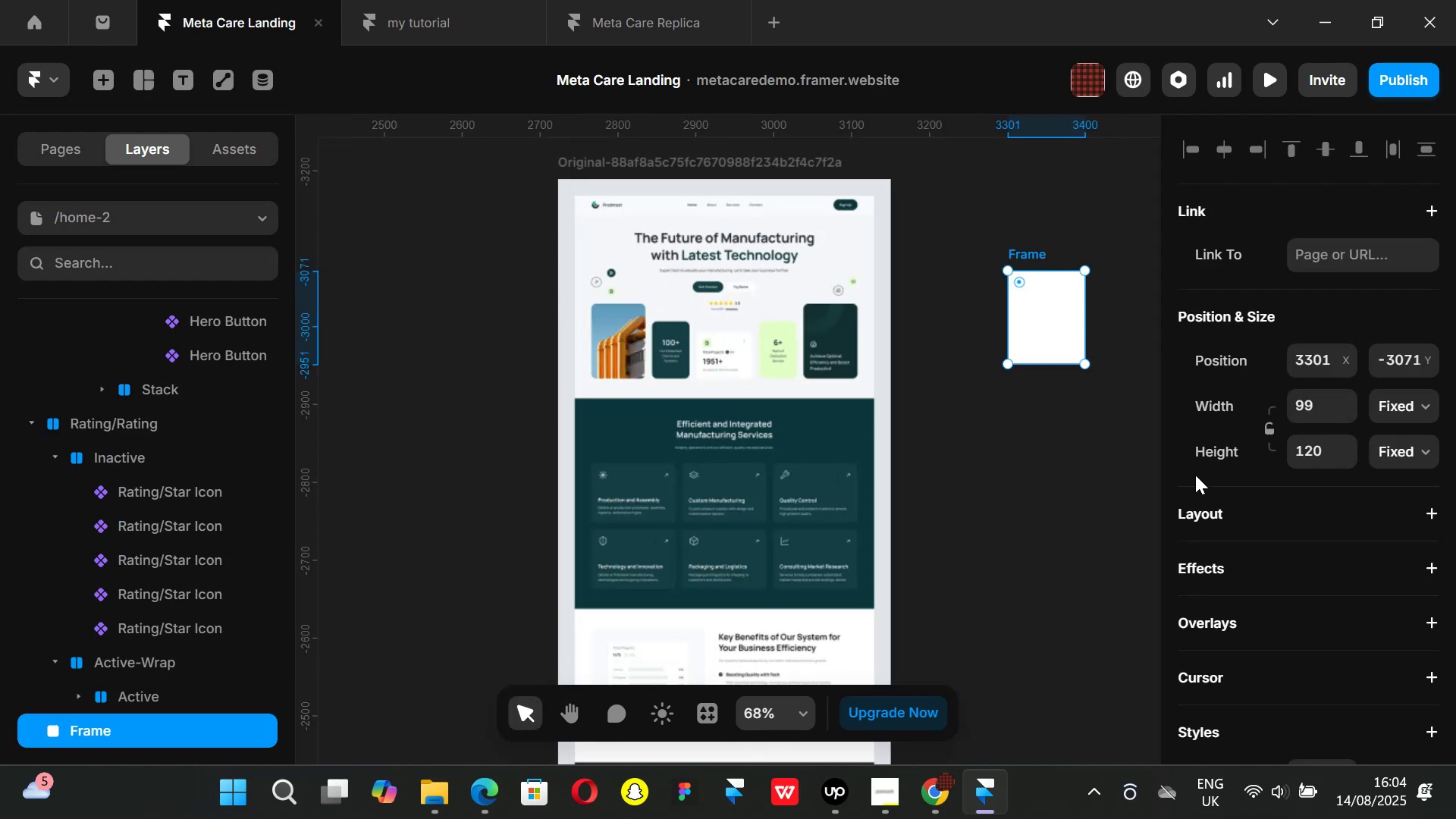 
scroll: coordinate [1282, 481], scroll_direction: down, amount: 5.0
 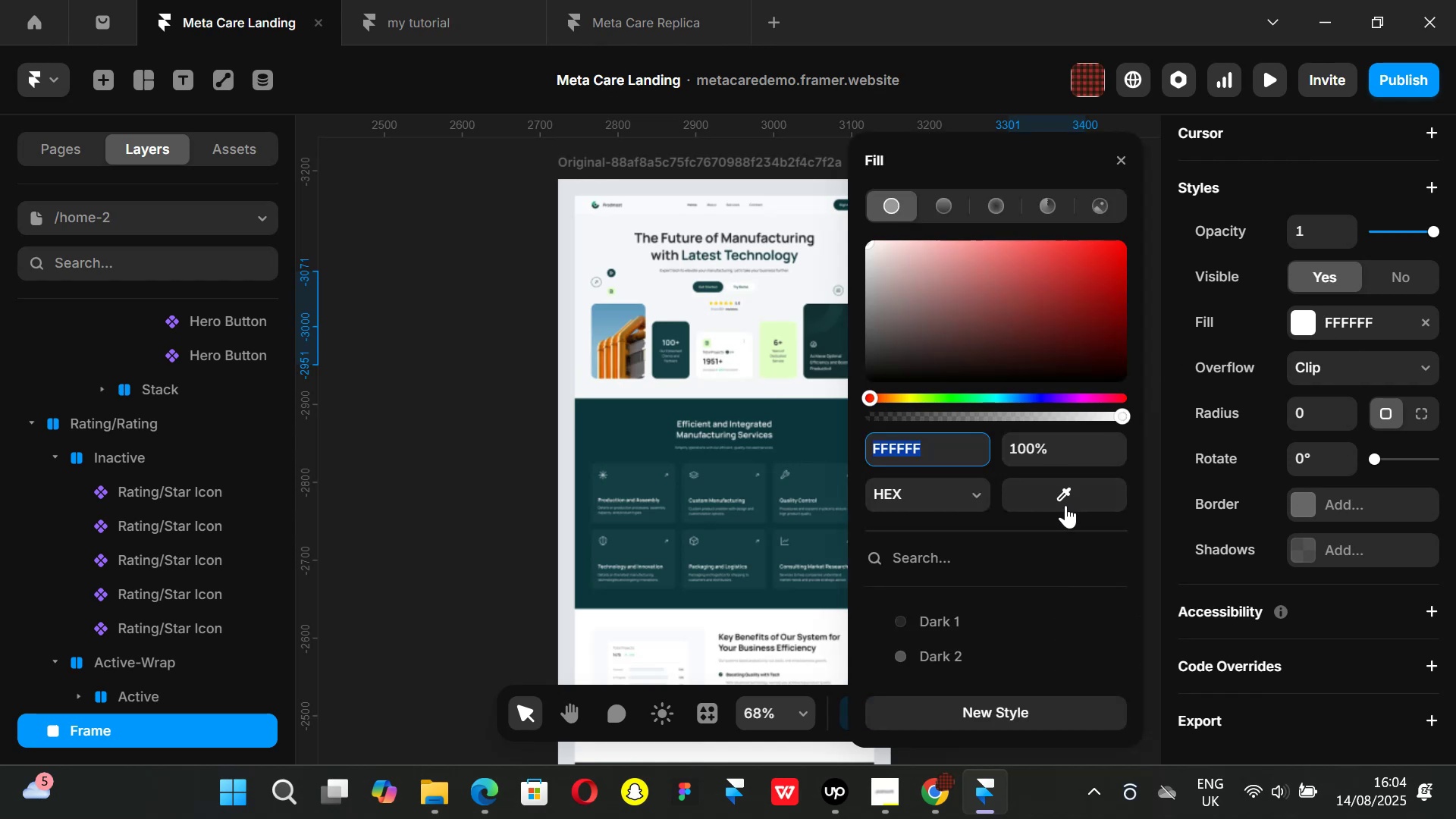 
left_click_drag(start_coordinate=[1062, 492], to_coordinate=[750, 309])
 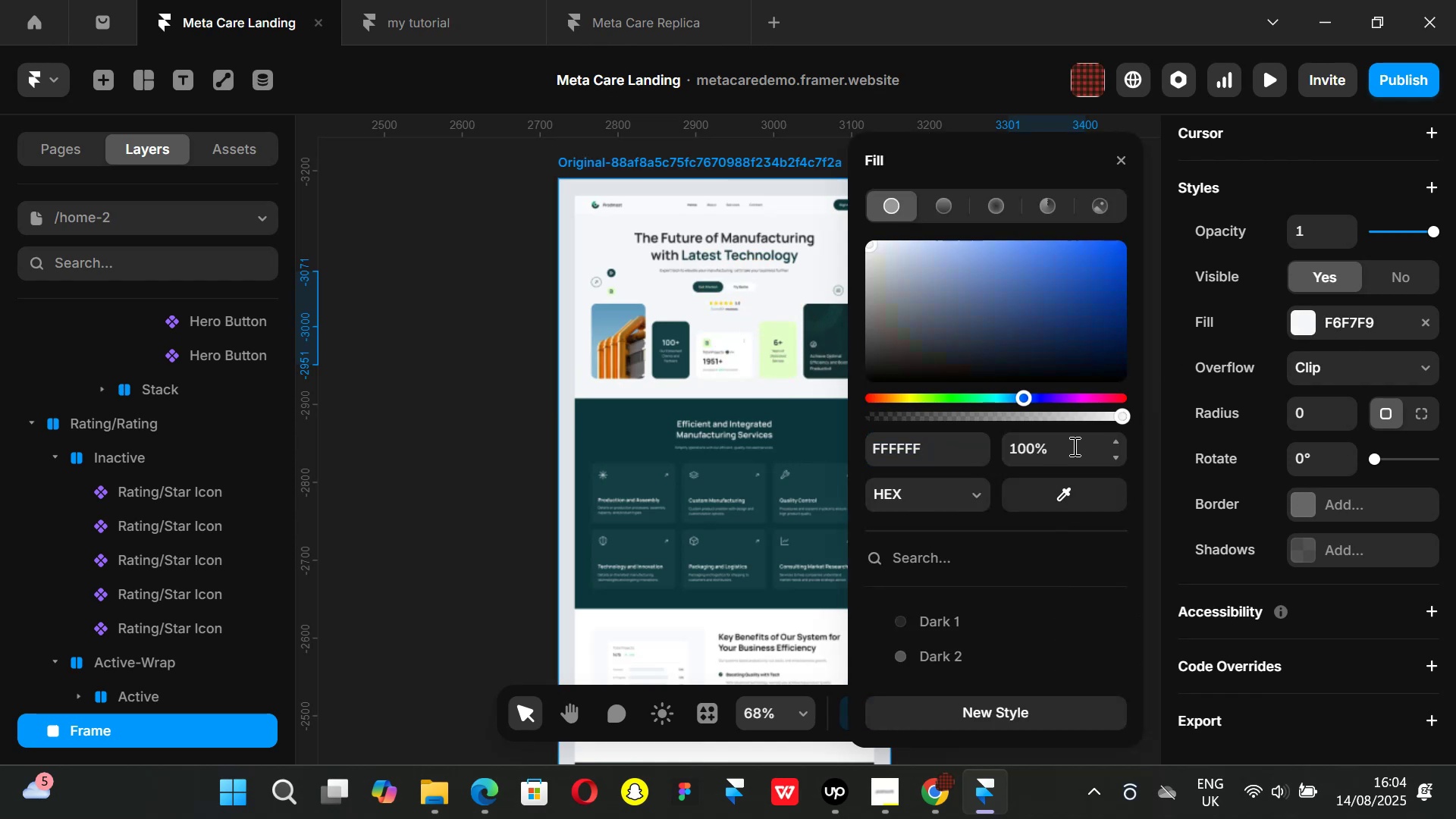 
hold_key(key=ControlLeft, duration=1.51)
scroll: coordinate [824, 344], scroll_direction: up, amount: 22.0
 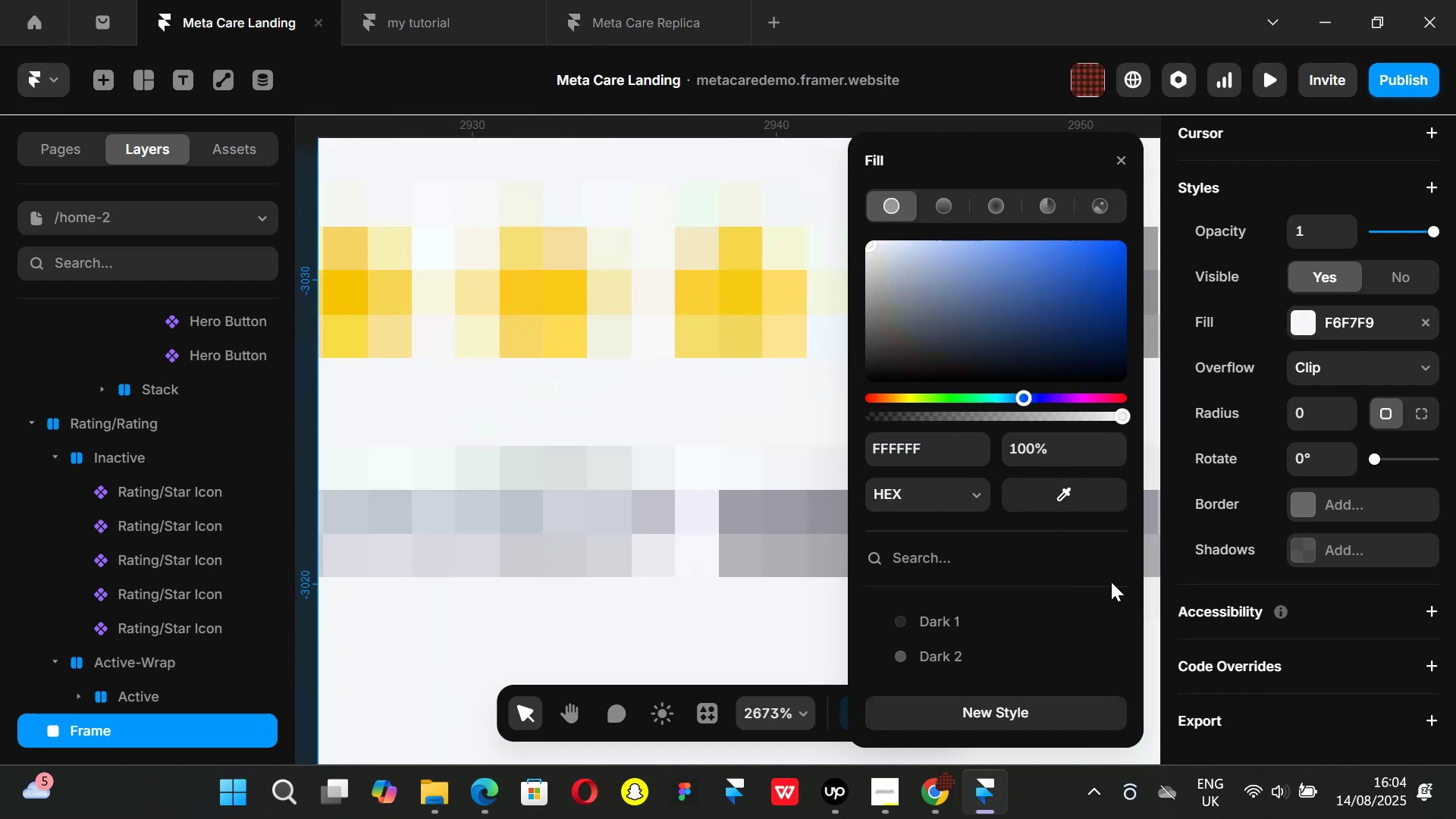 
hold_key(key=ControlLeft, duration=0.59)
 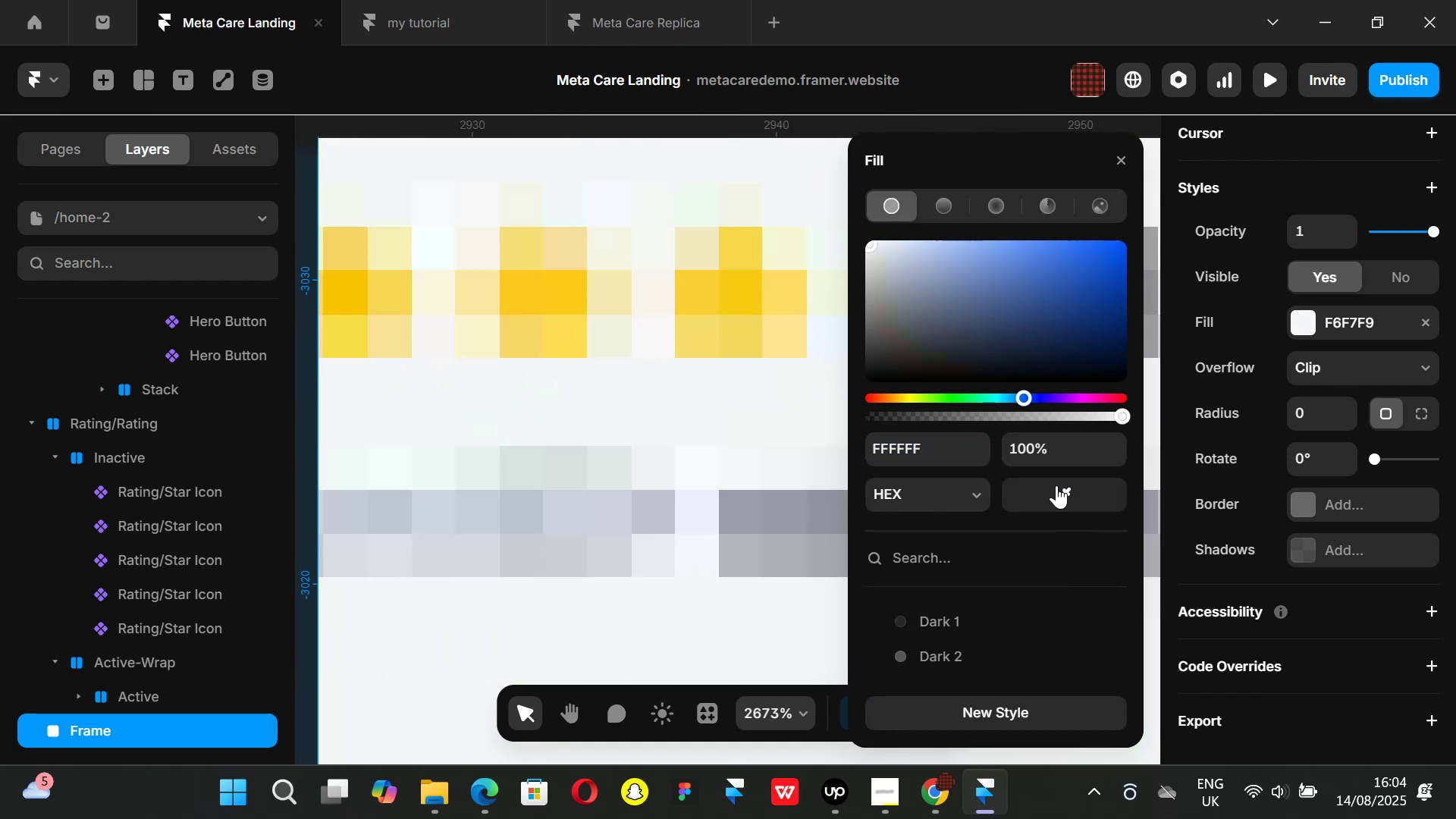 
left_click_drag(start_coordinate=[1065, 495], to_coordinate=[711, 294])
 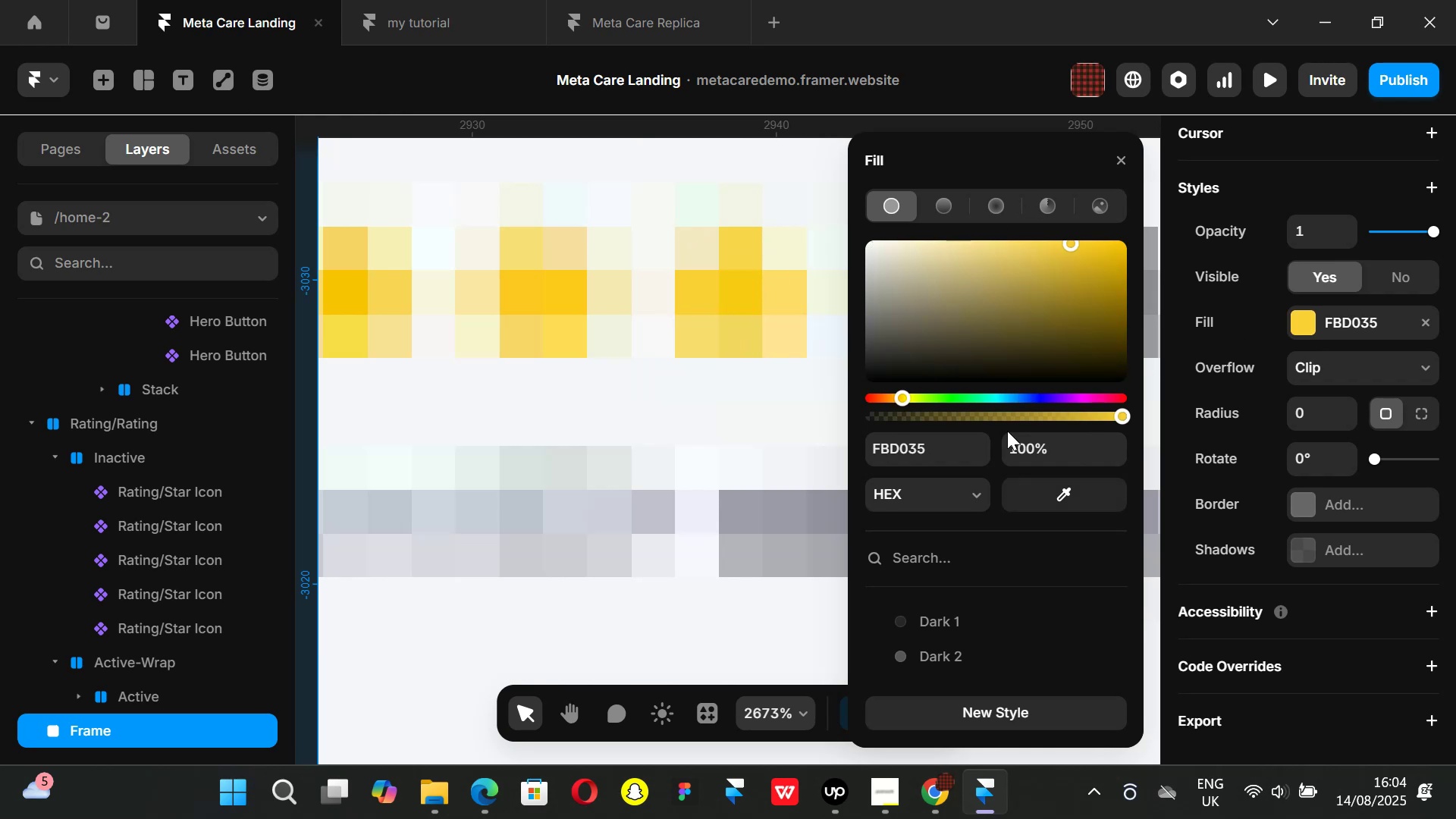 
left_click([945, 445])
 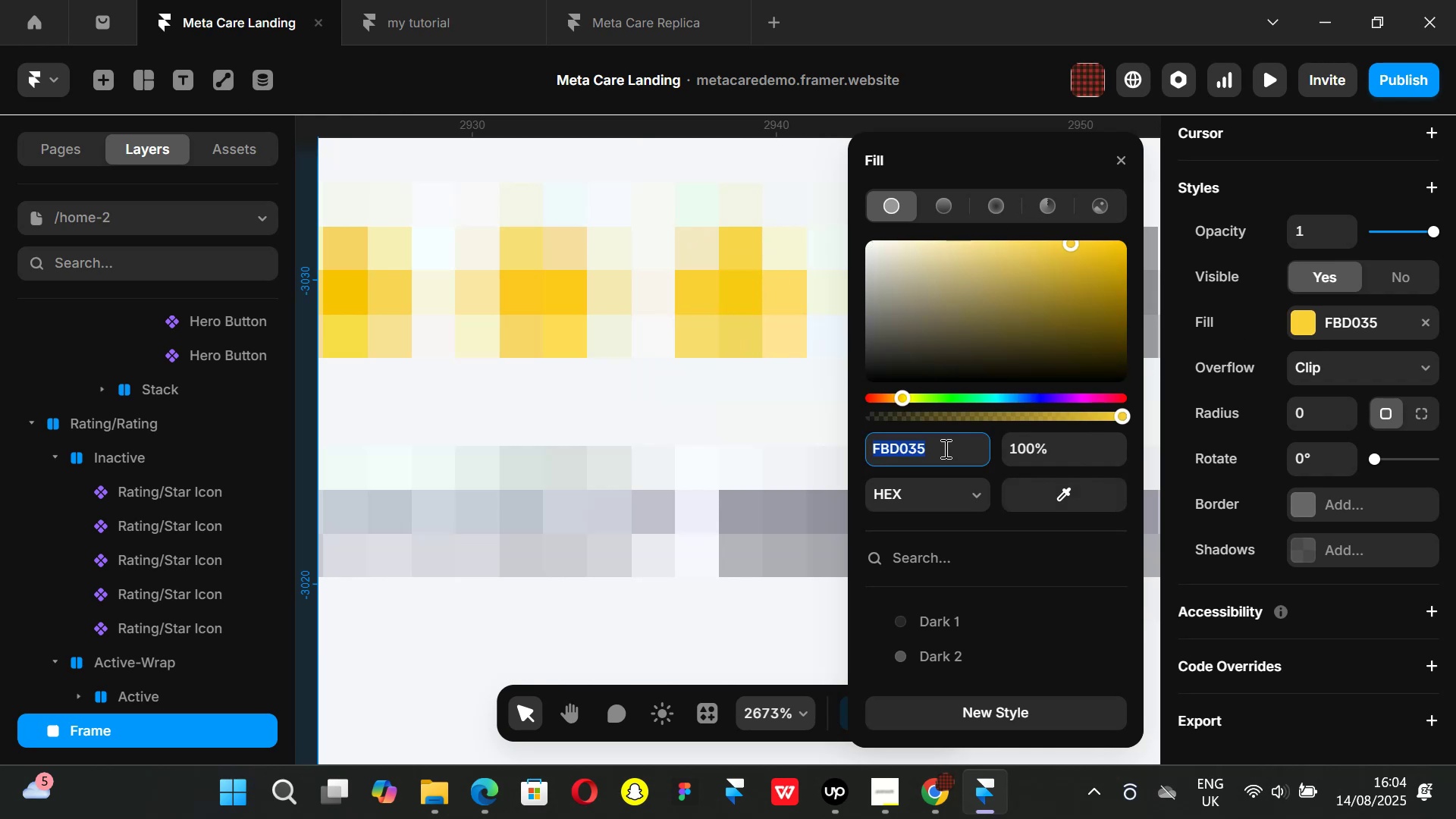 
key(Control+ControlLeft)
 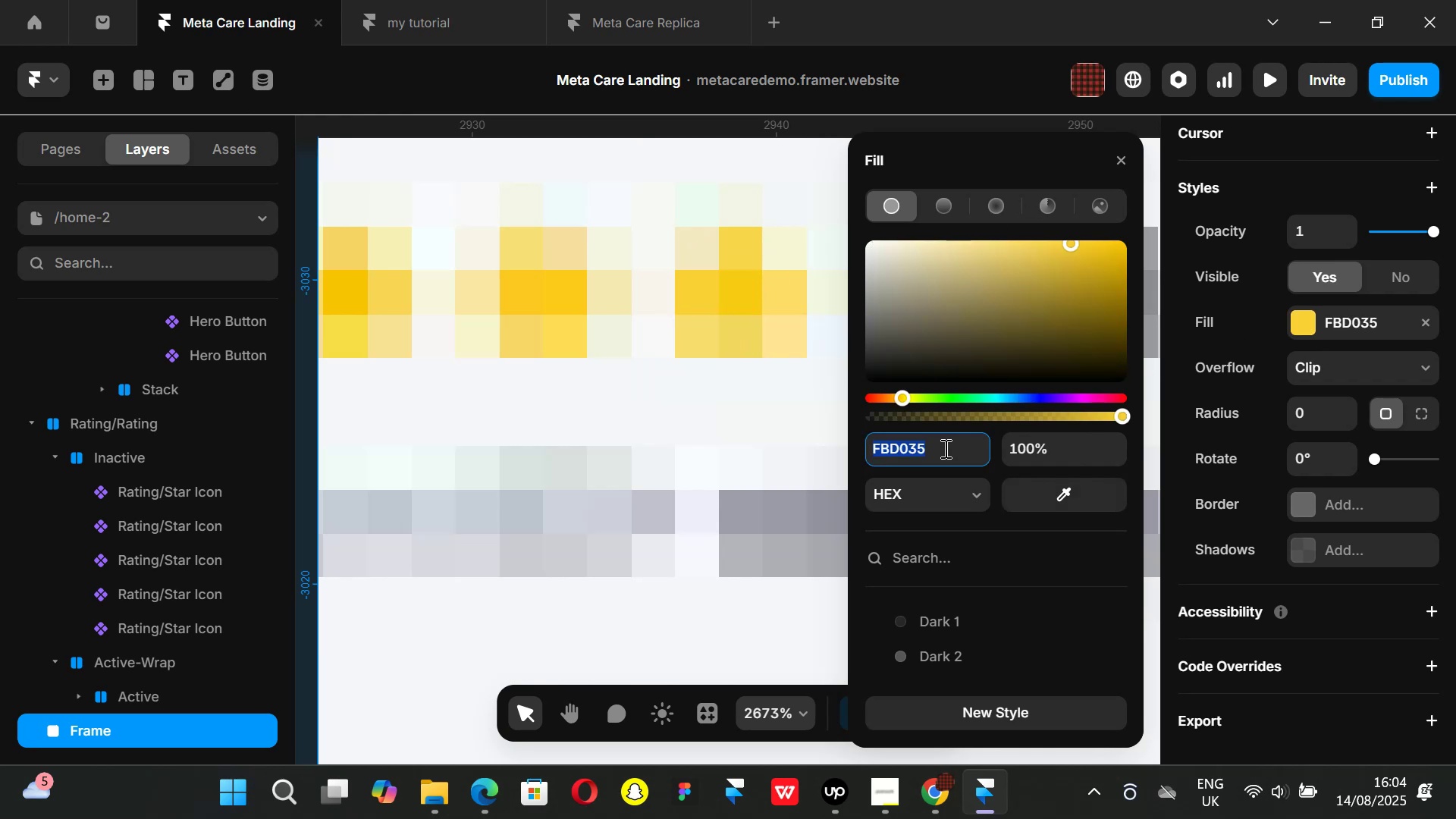 
key(Control+C)
 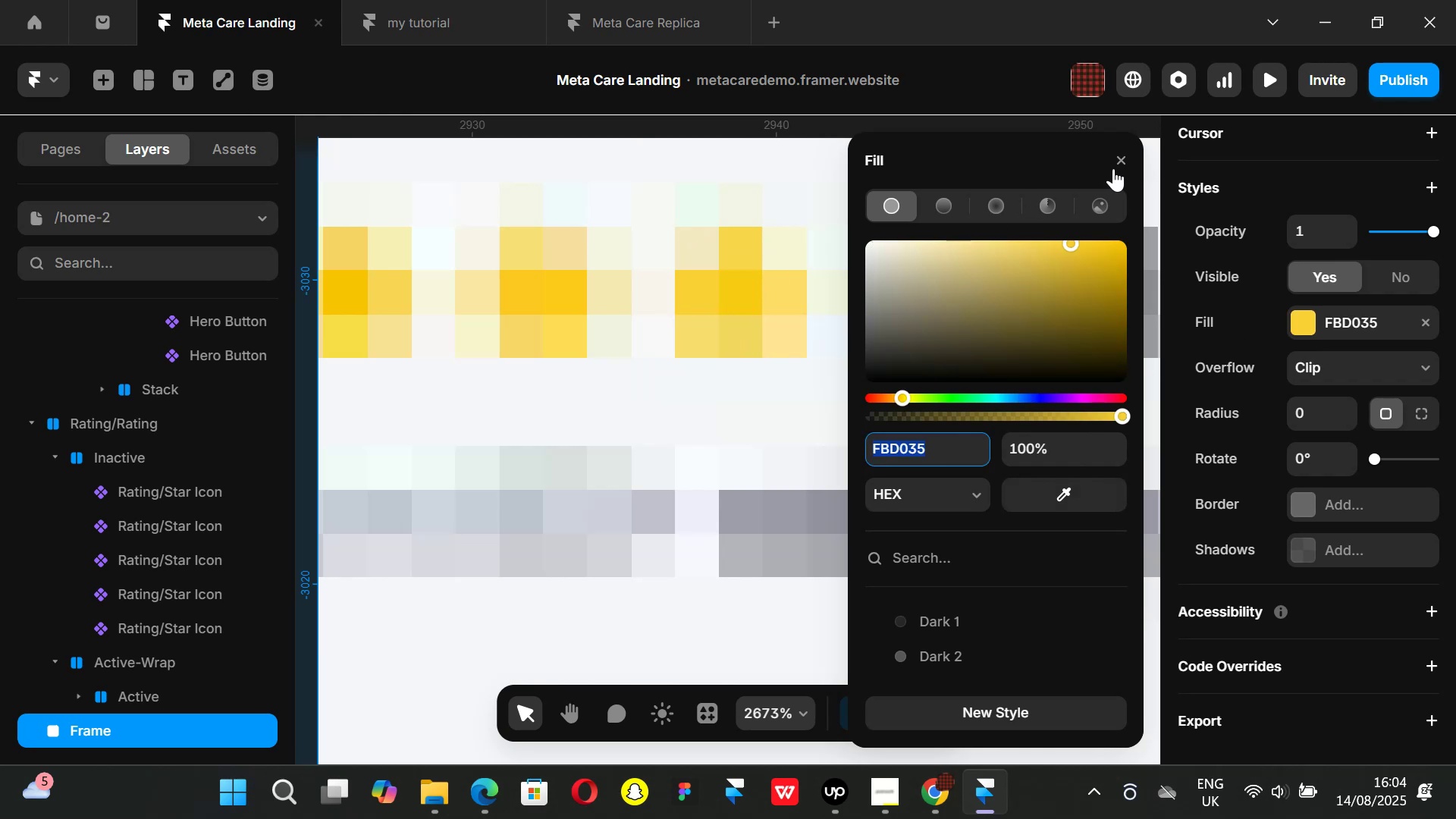 
hold_key(key=ControlLeft, duration=1.51)
scroll: coordinate [839, 504], scroll_direction: down, amount: 20.0
 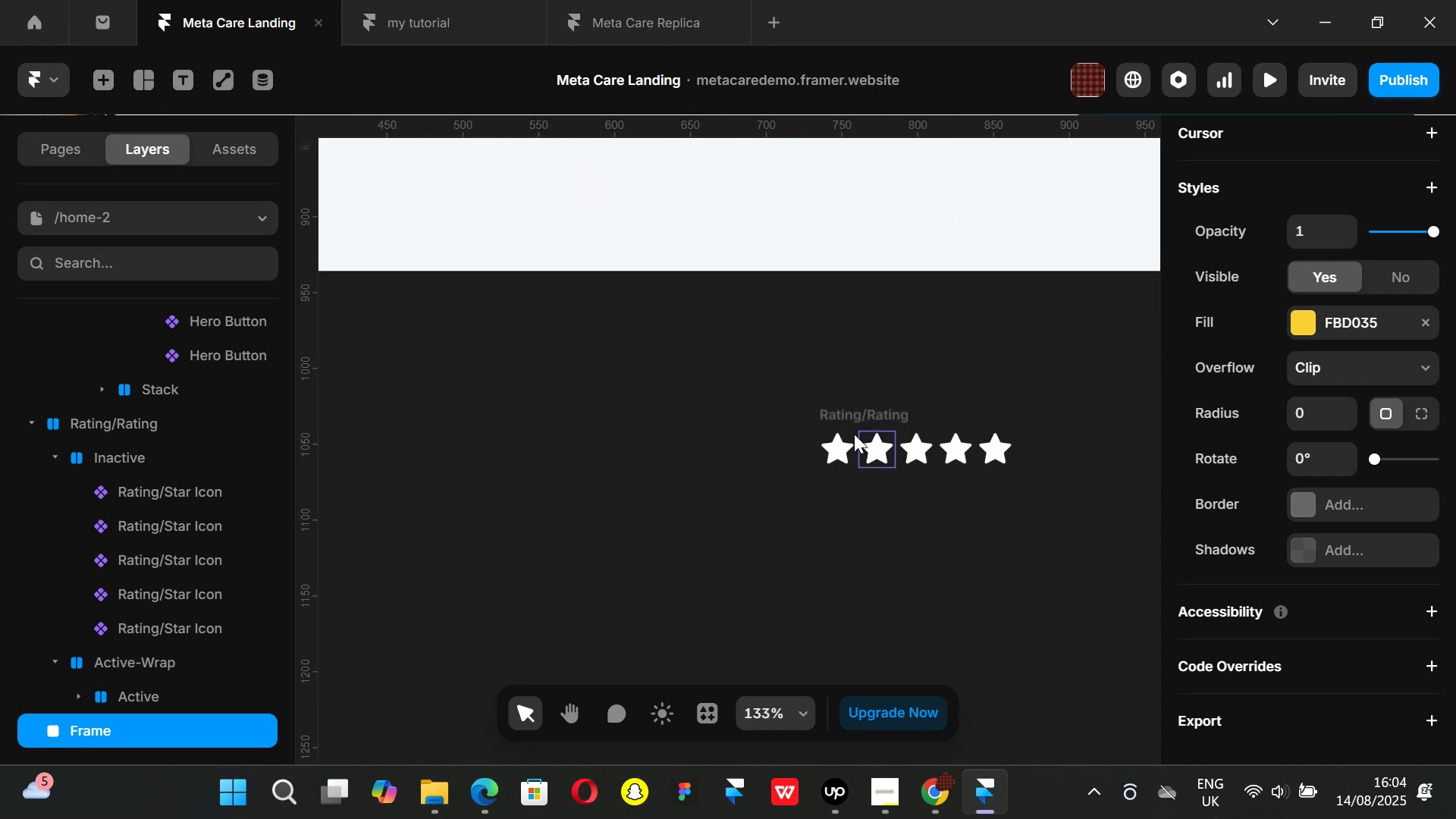 
hold_key(key=ControlLeft, duration=0.74)
 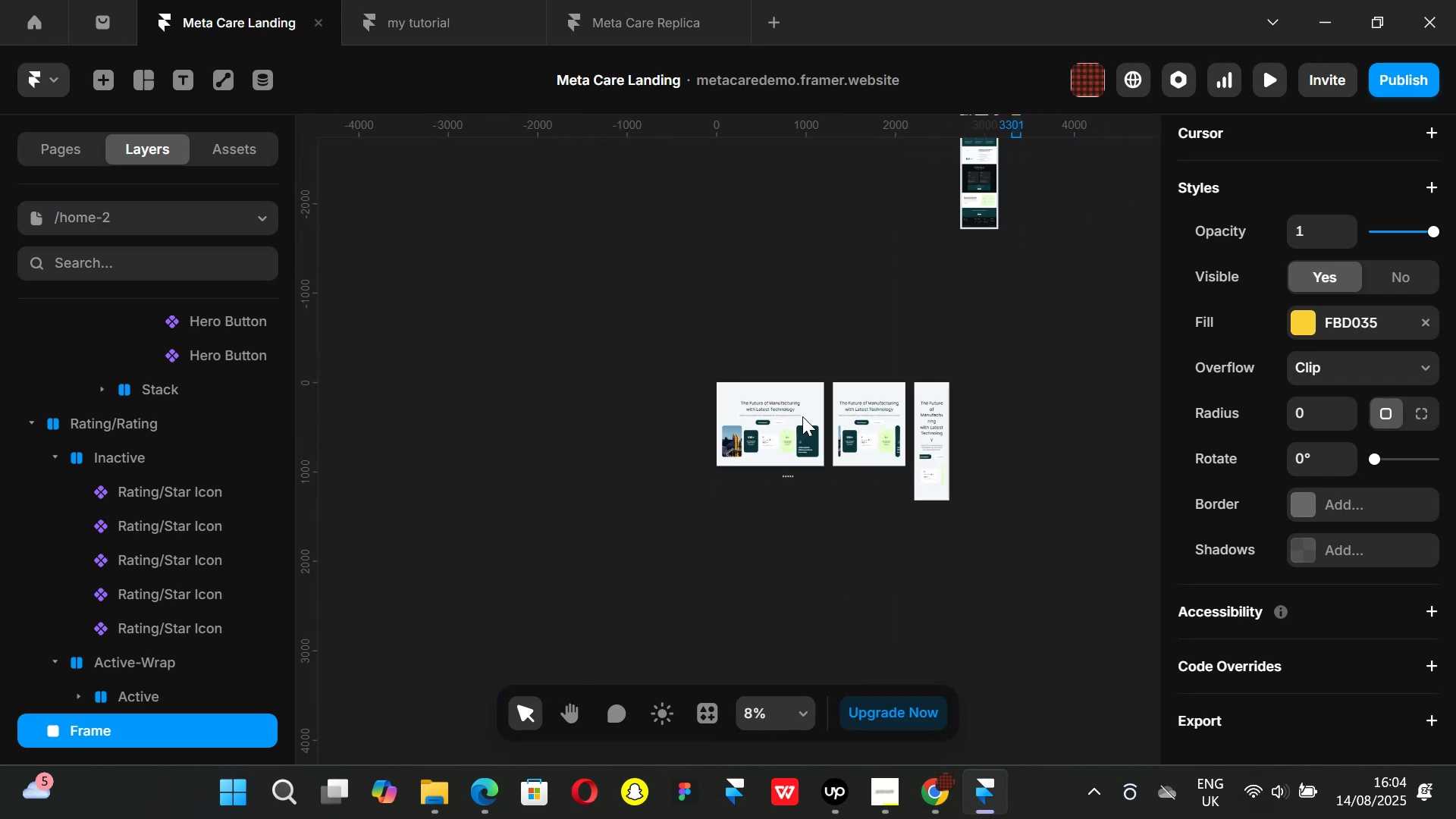 
hold_key(key=ControlLeft, duration=1.2)
 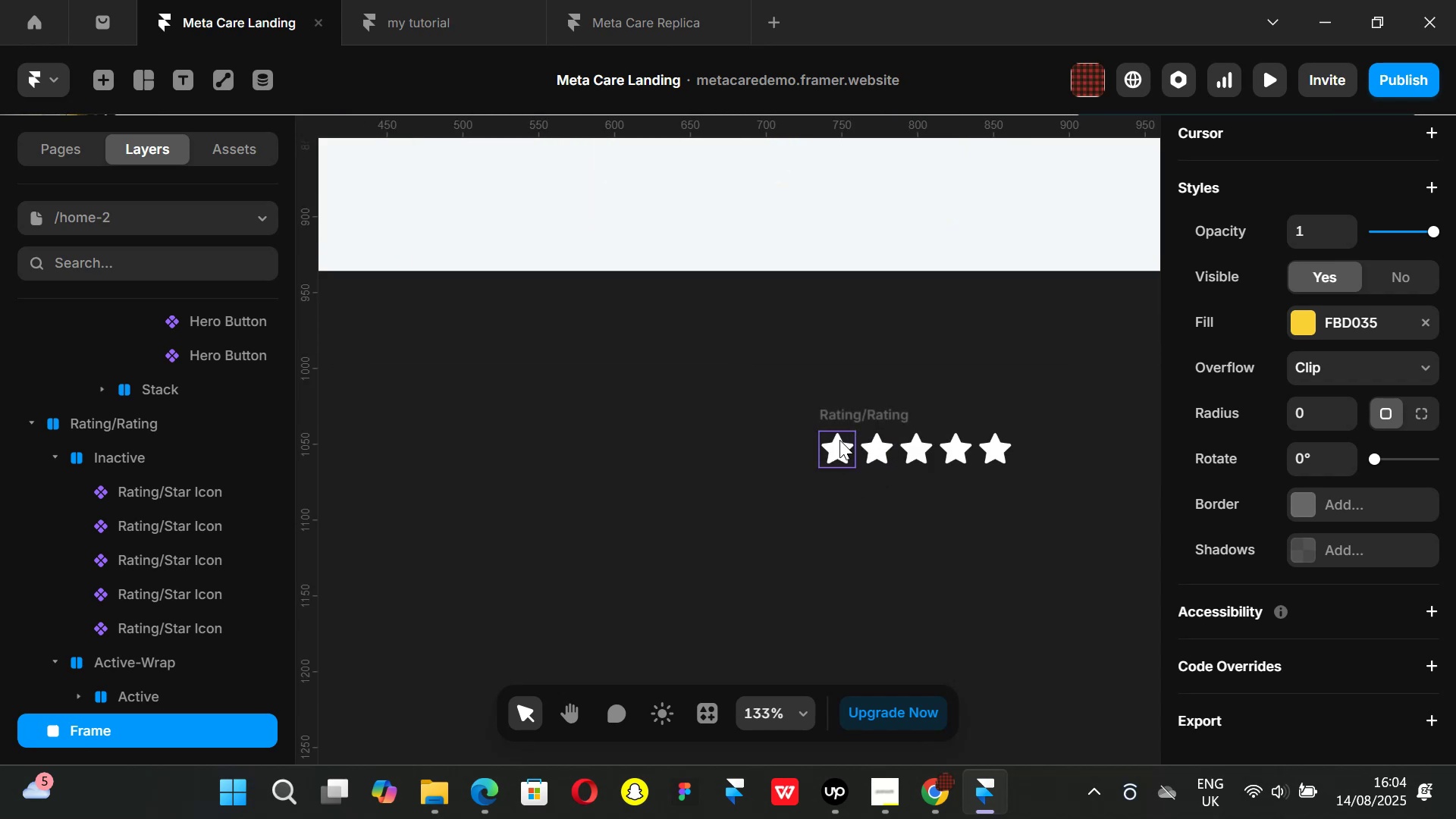 
left_click([839, 440])
 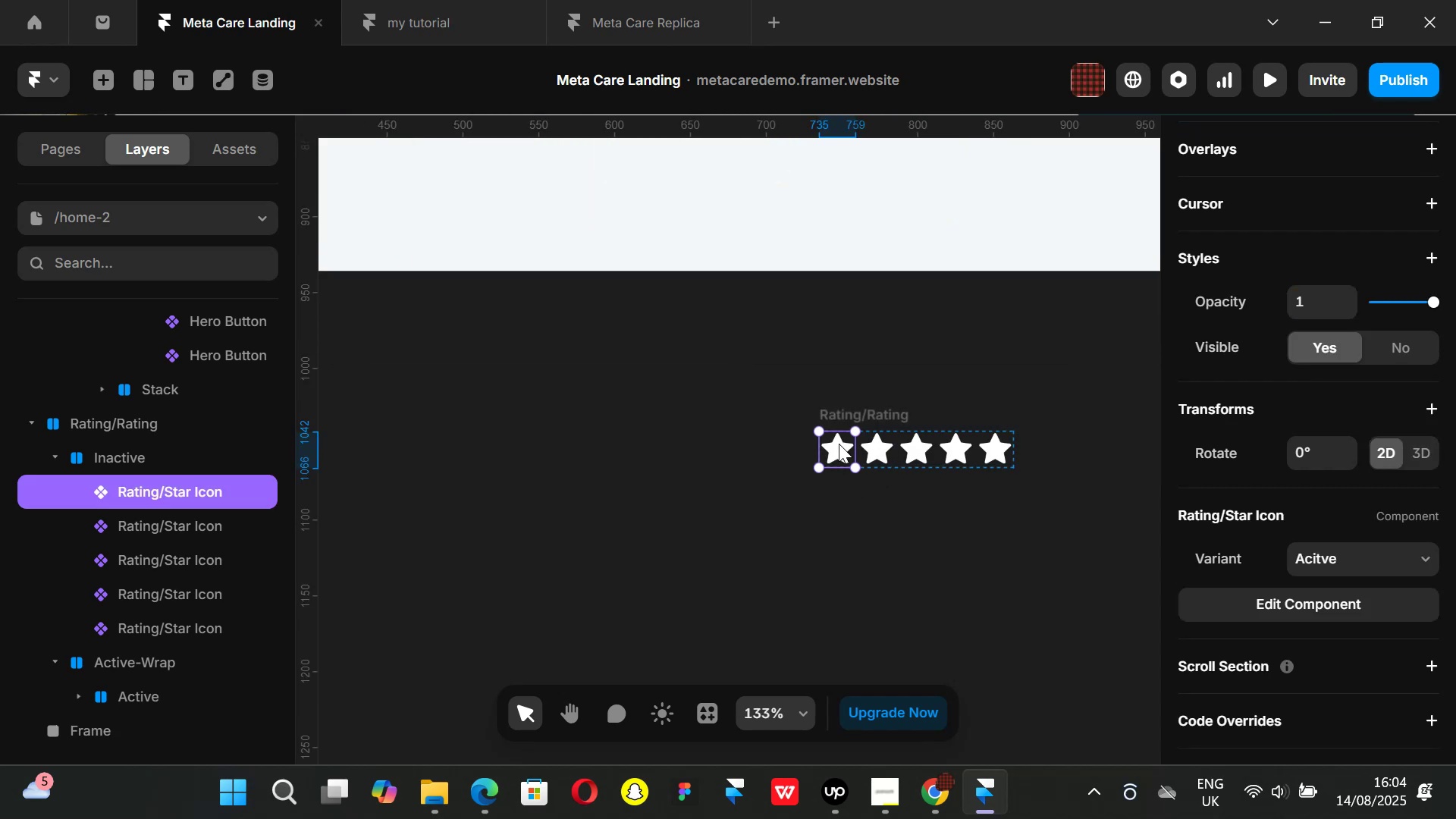 
double_click([839, 444])
 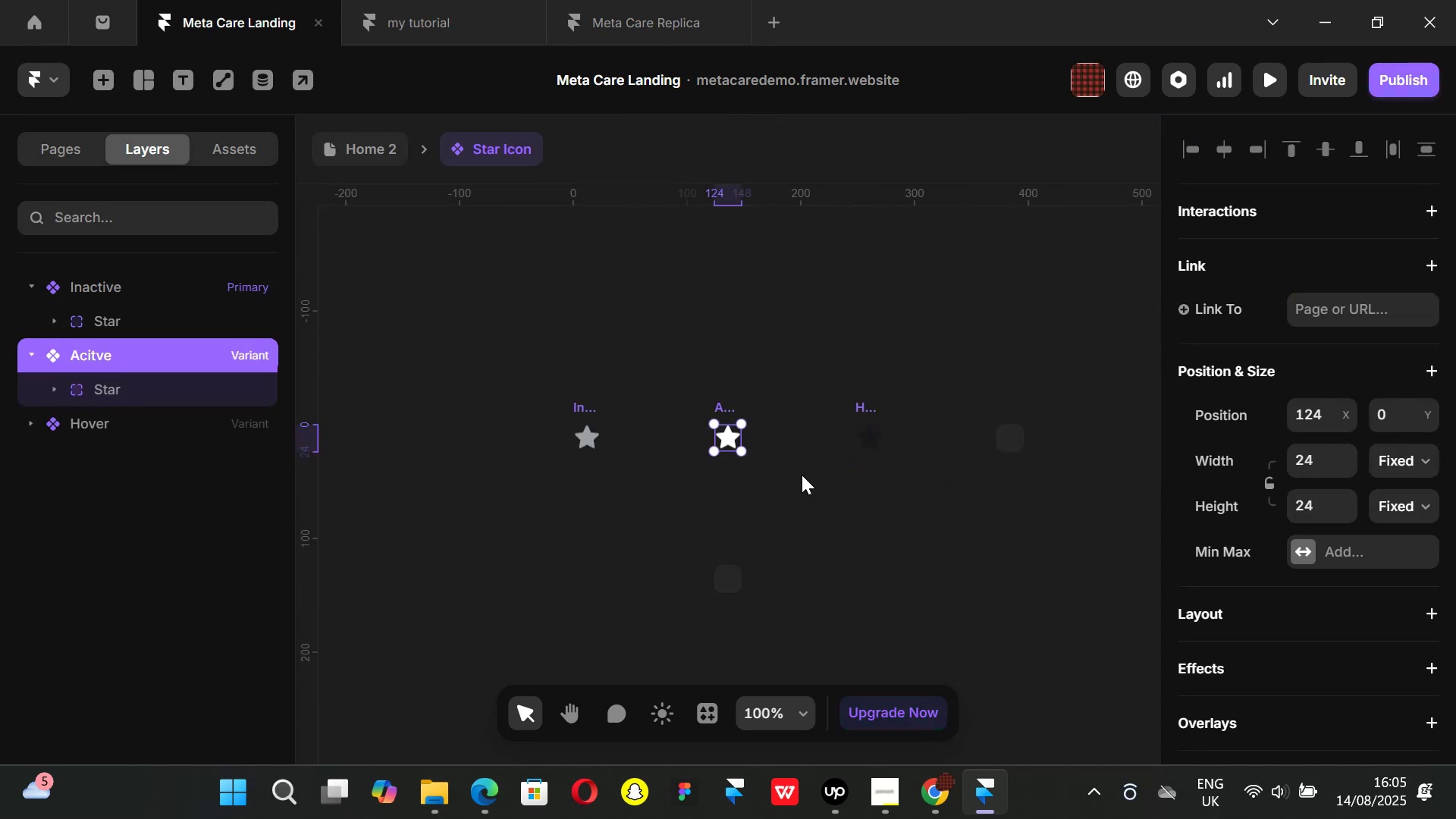 
scroll: coordinate [1298, 389], scroll_direction: down, amount: 8.0
 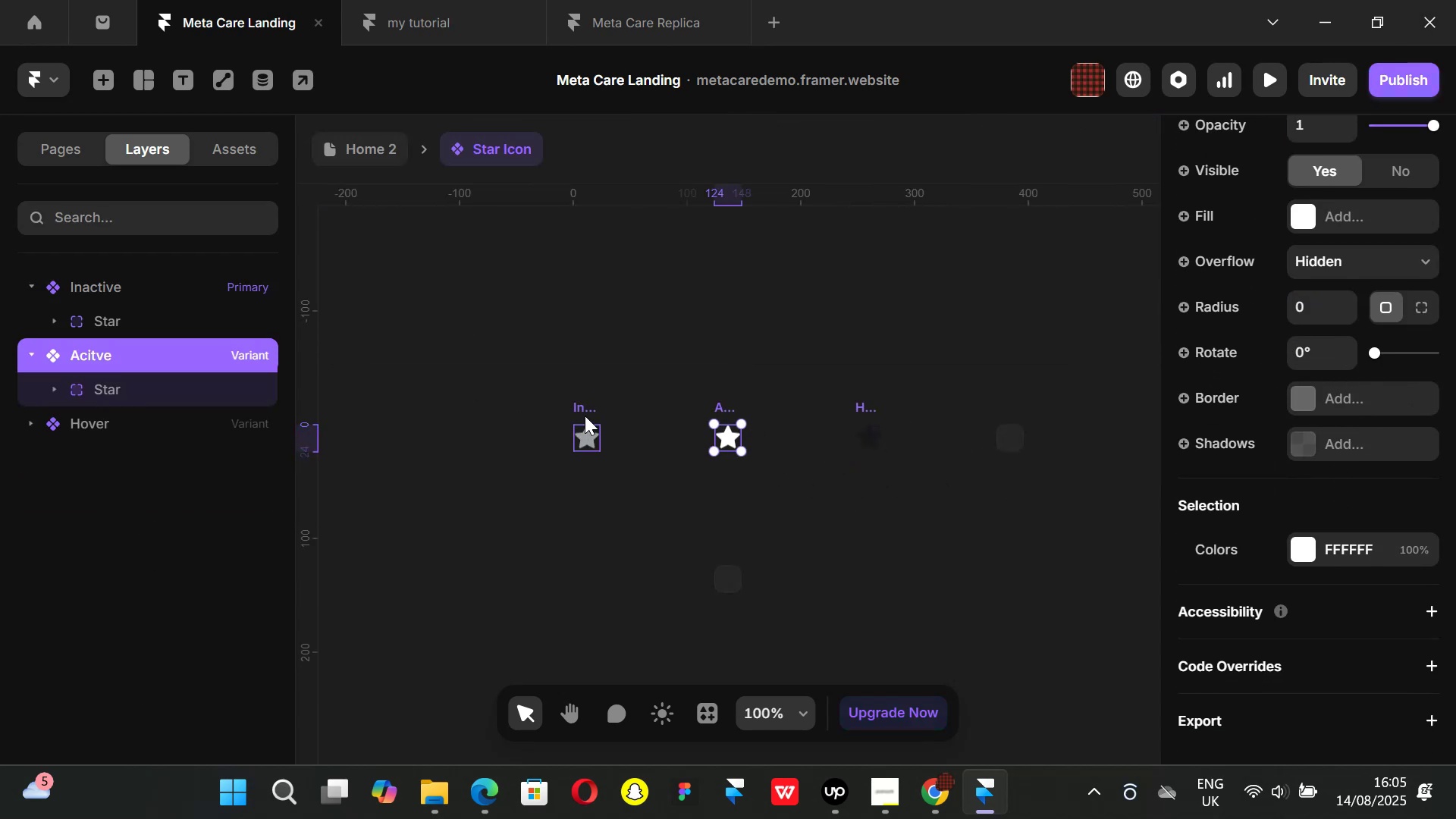 
left_click([585, 416])
 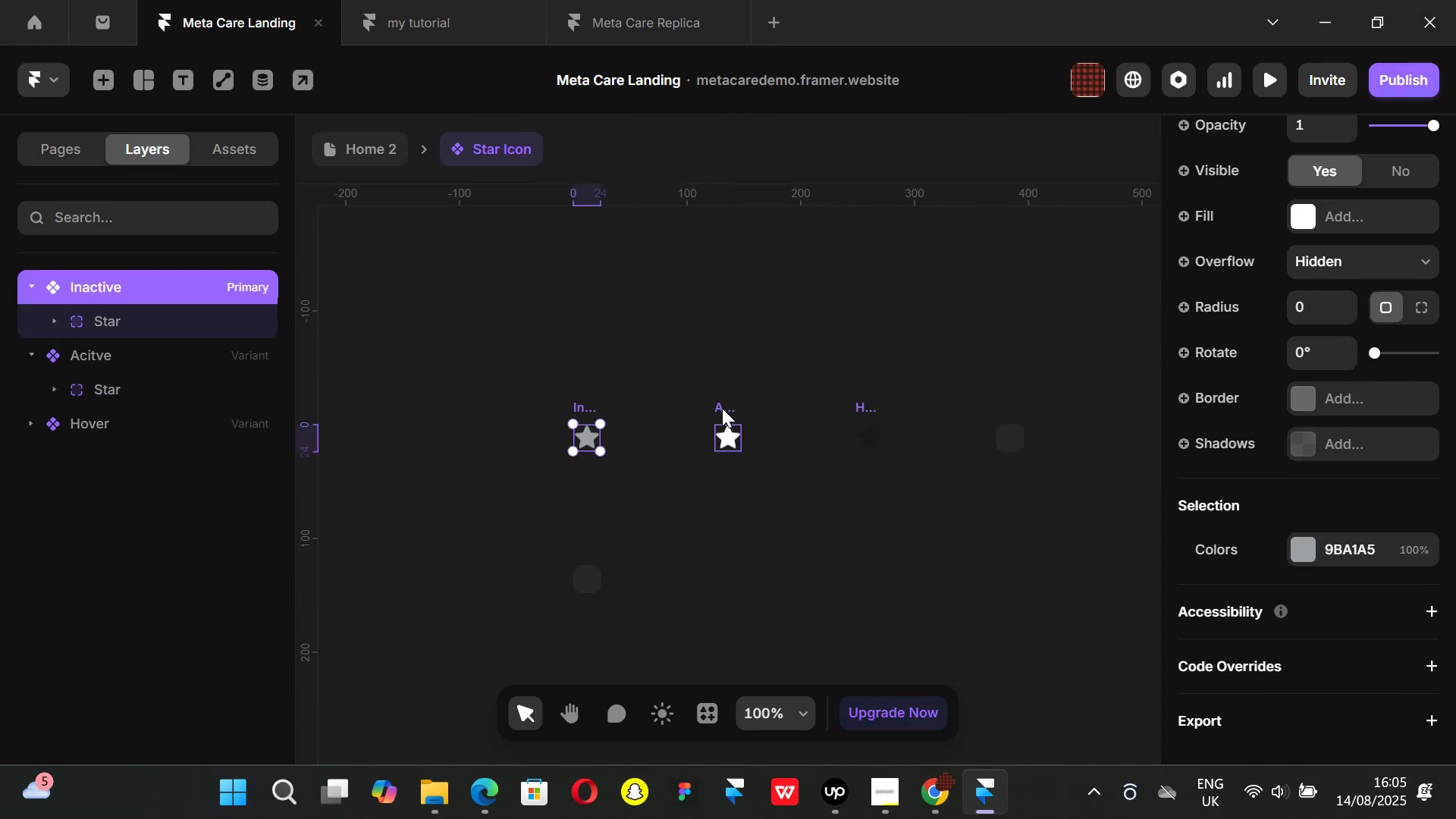 
left_click([722, 408])
 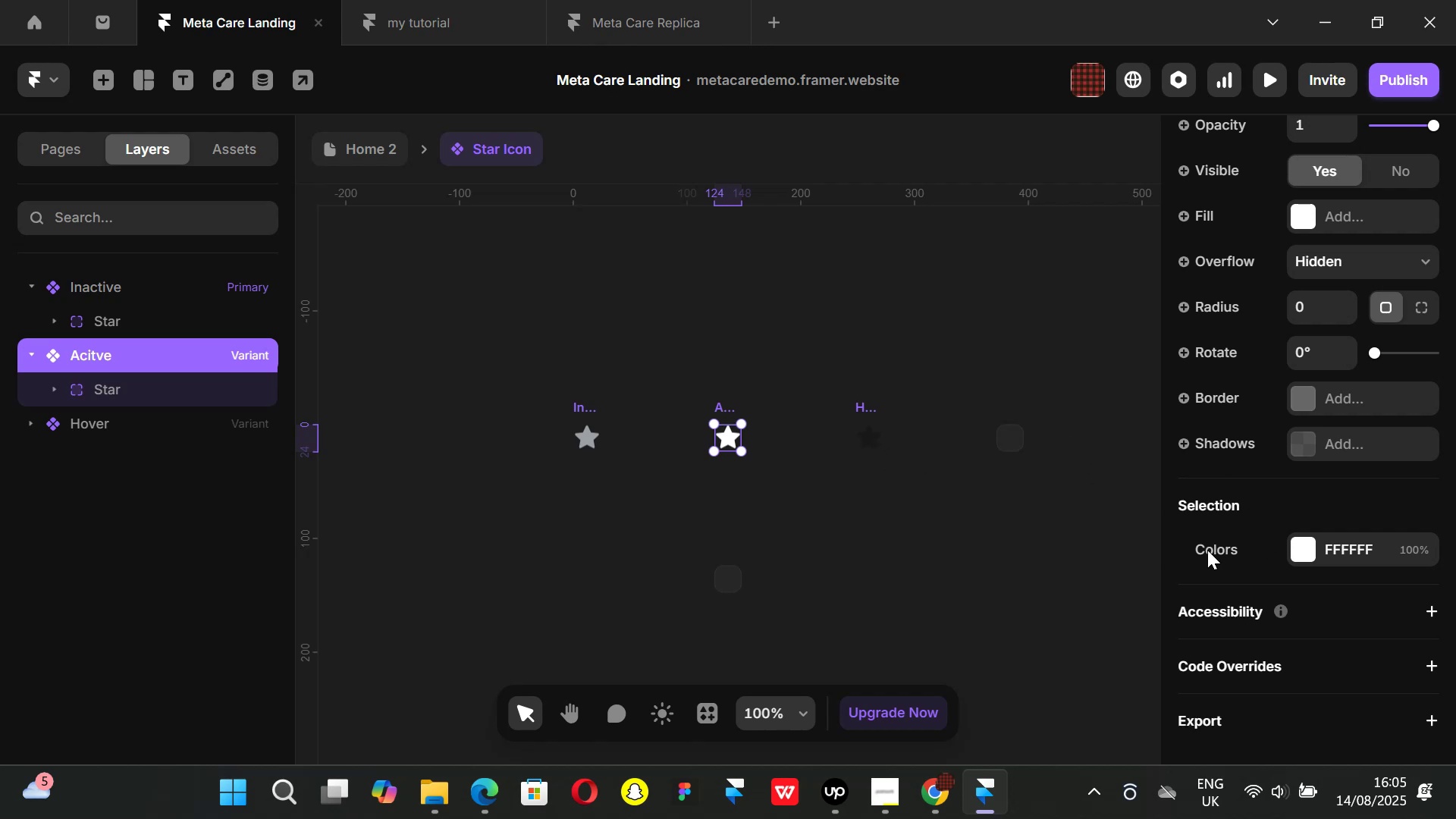 
left_click([1295, 540])
 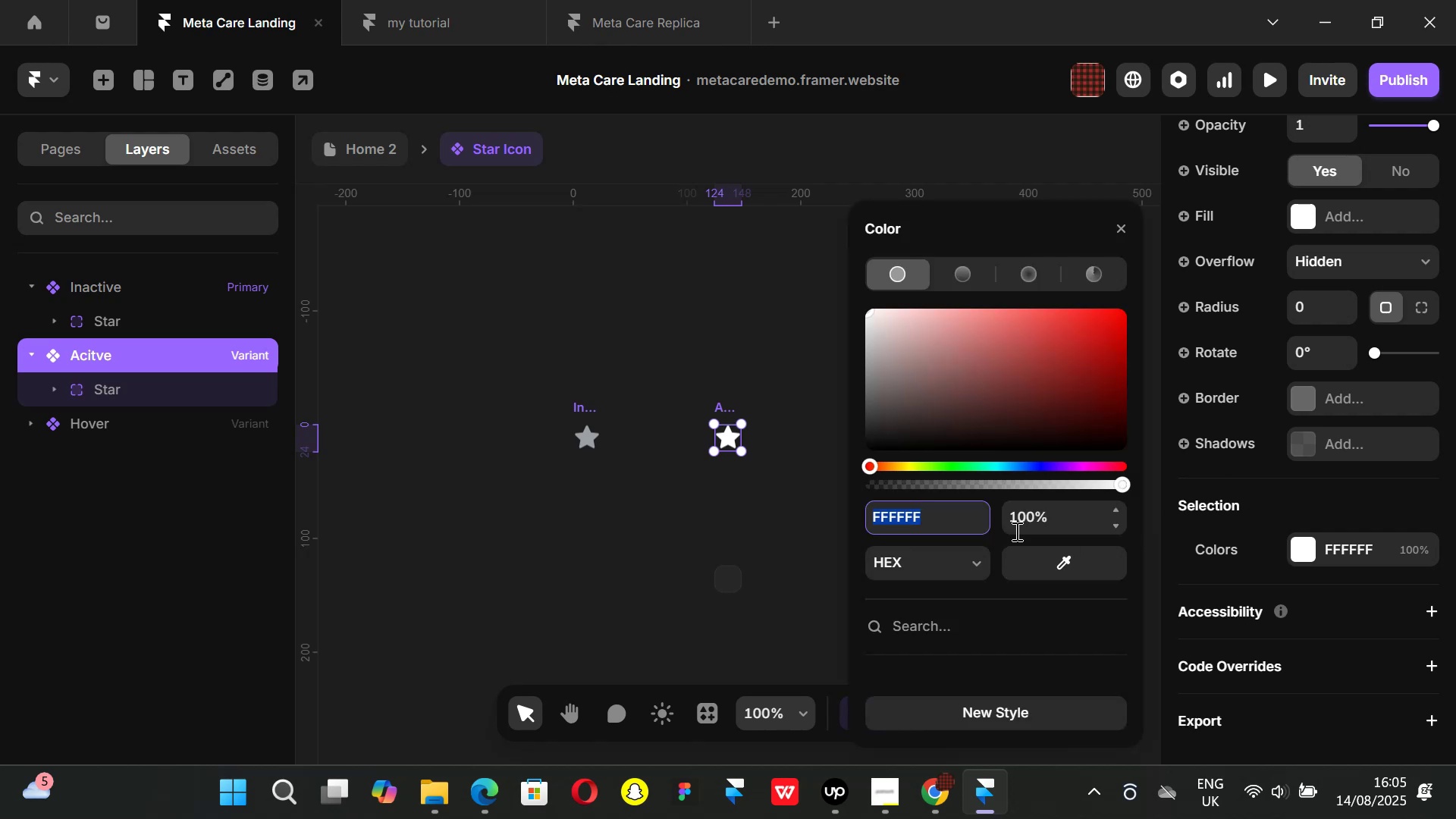 
key(Control+V)
 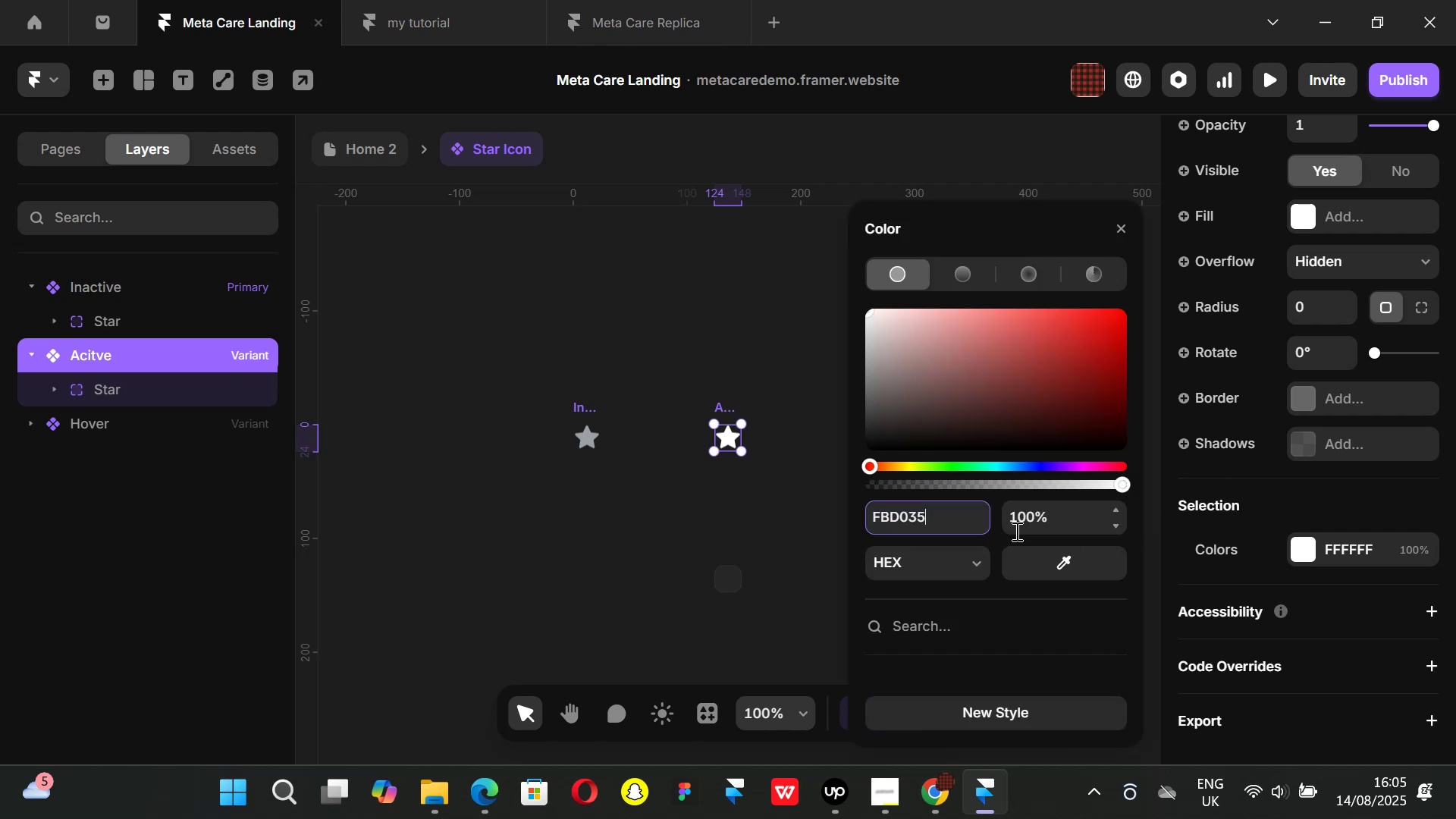 
key(Enter)
 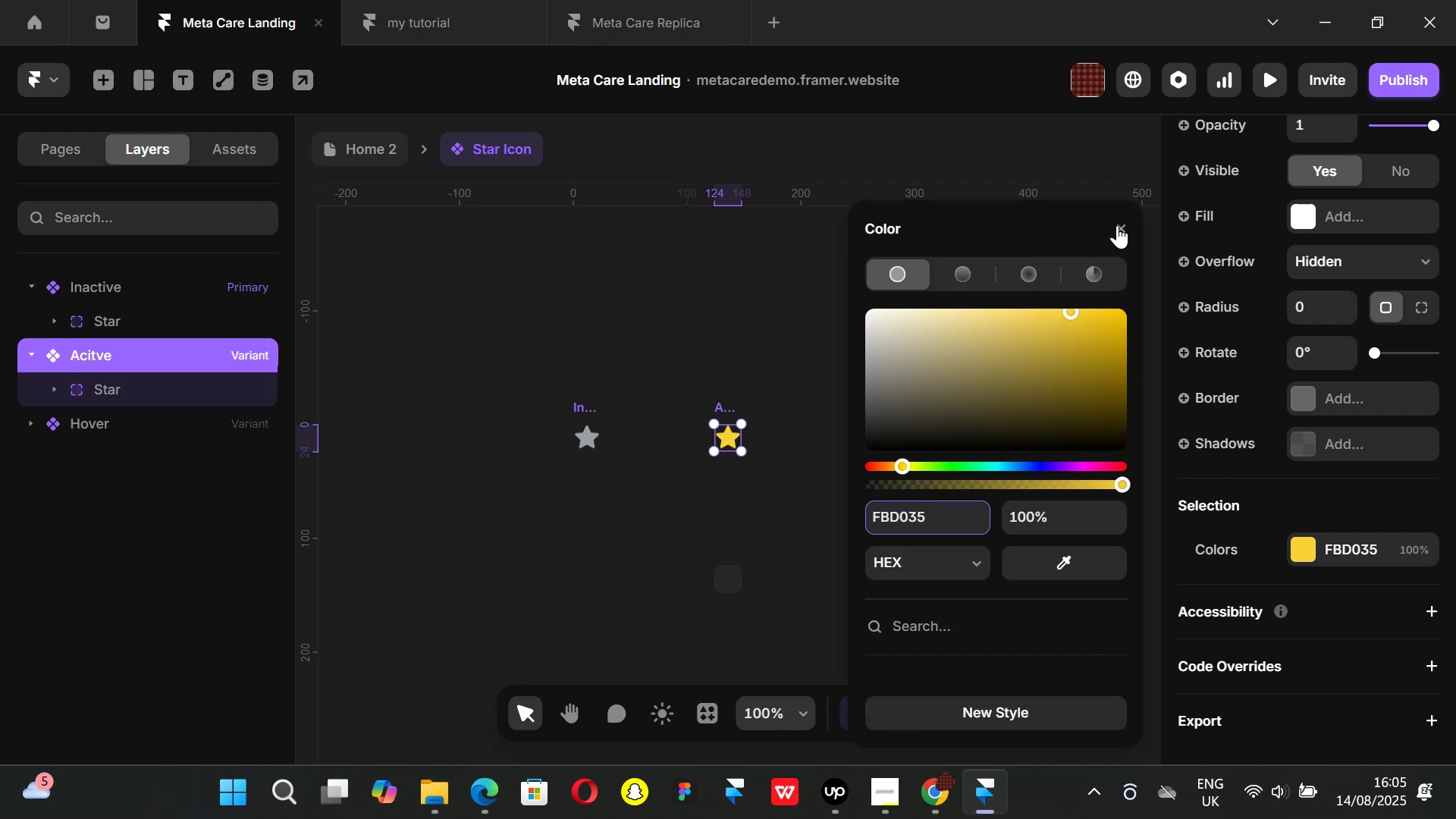 
left_click([1117, 221])
 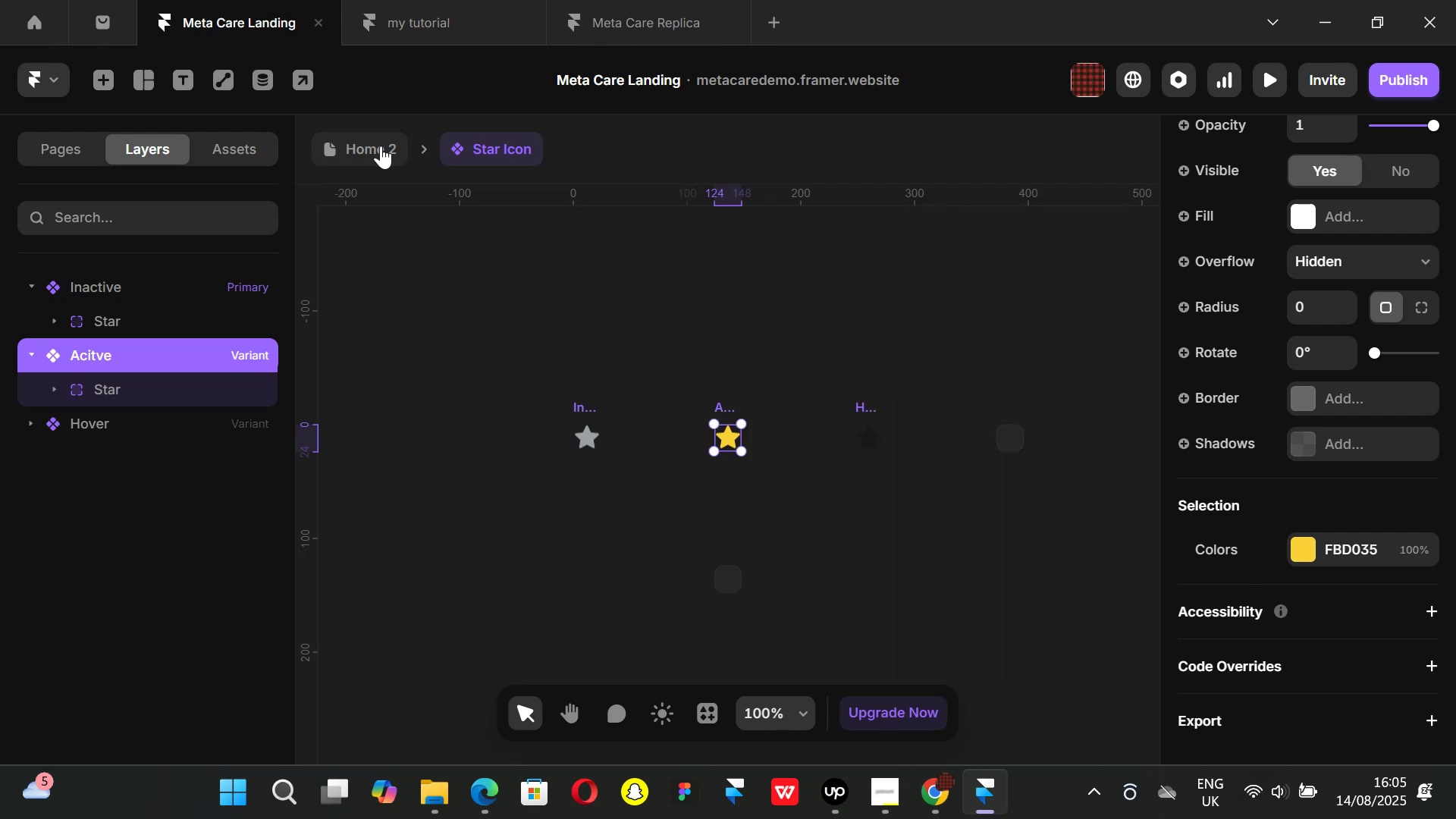 
left_click([381, 146])
 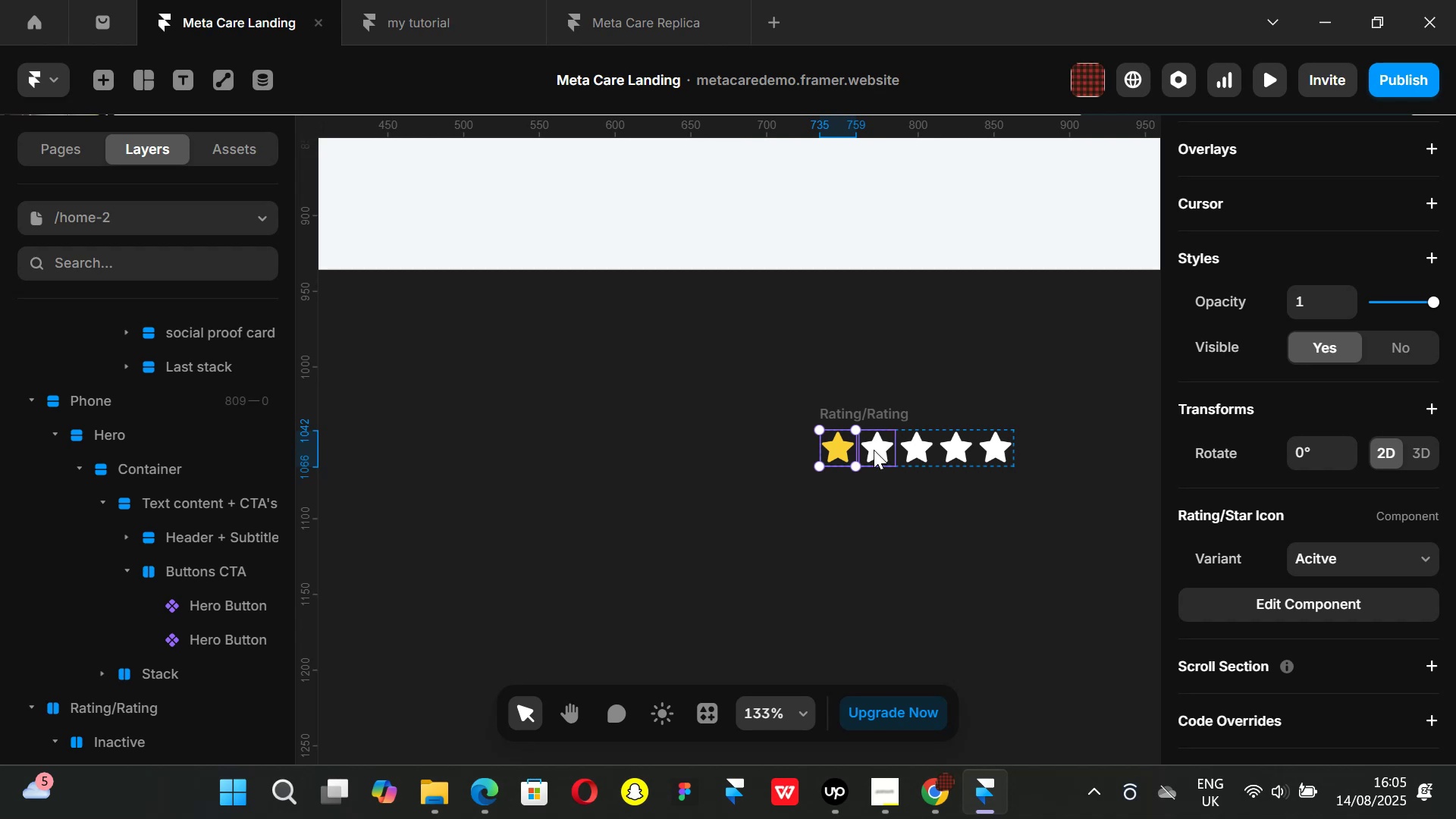 
left_click([874, 450])
 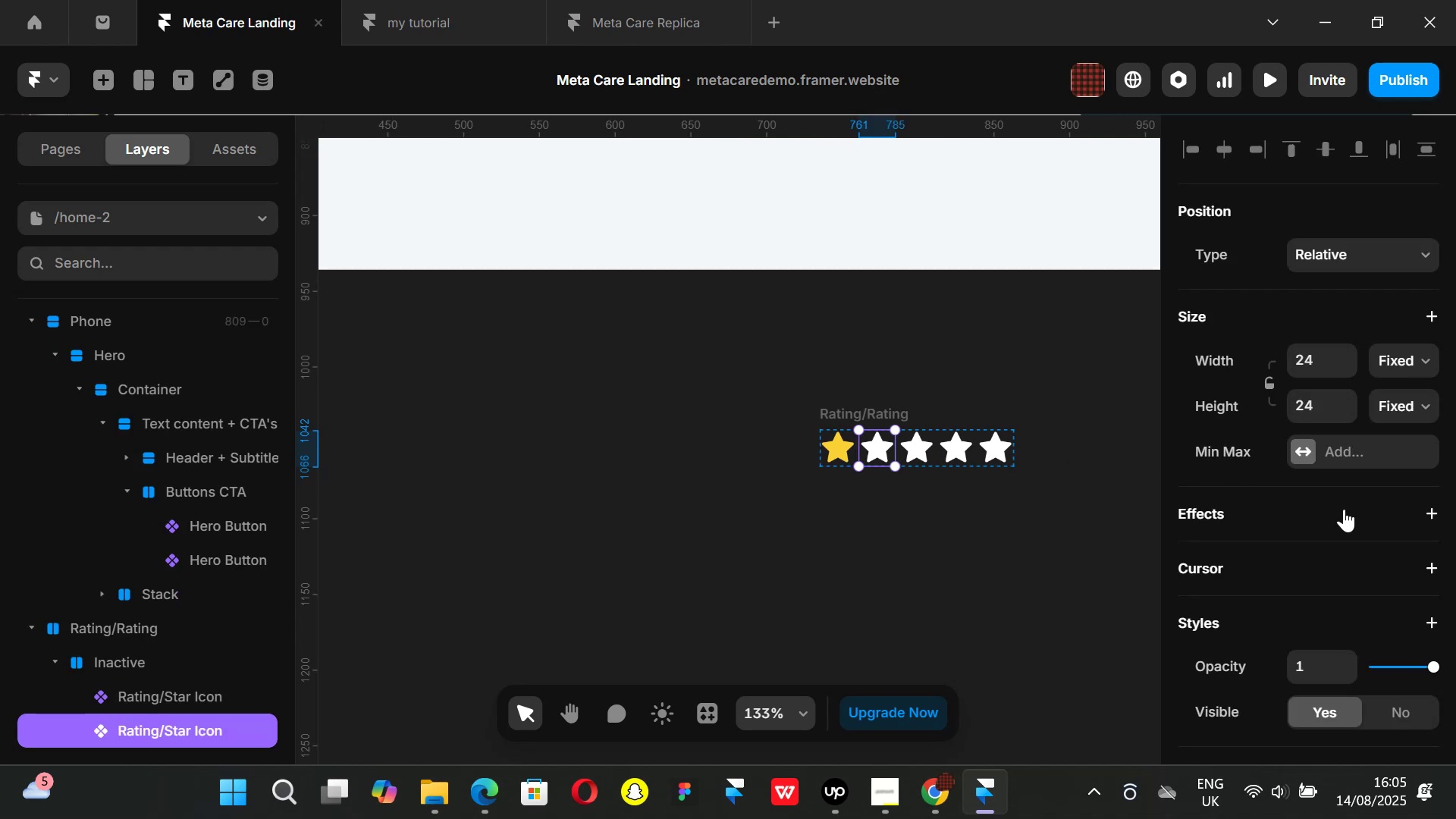 
scroll: coordinate [1364, 515], scroll_direction: down, amount: 3.0
 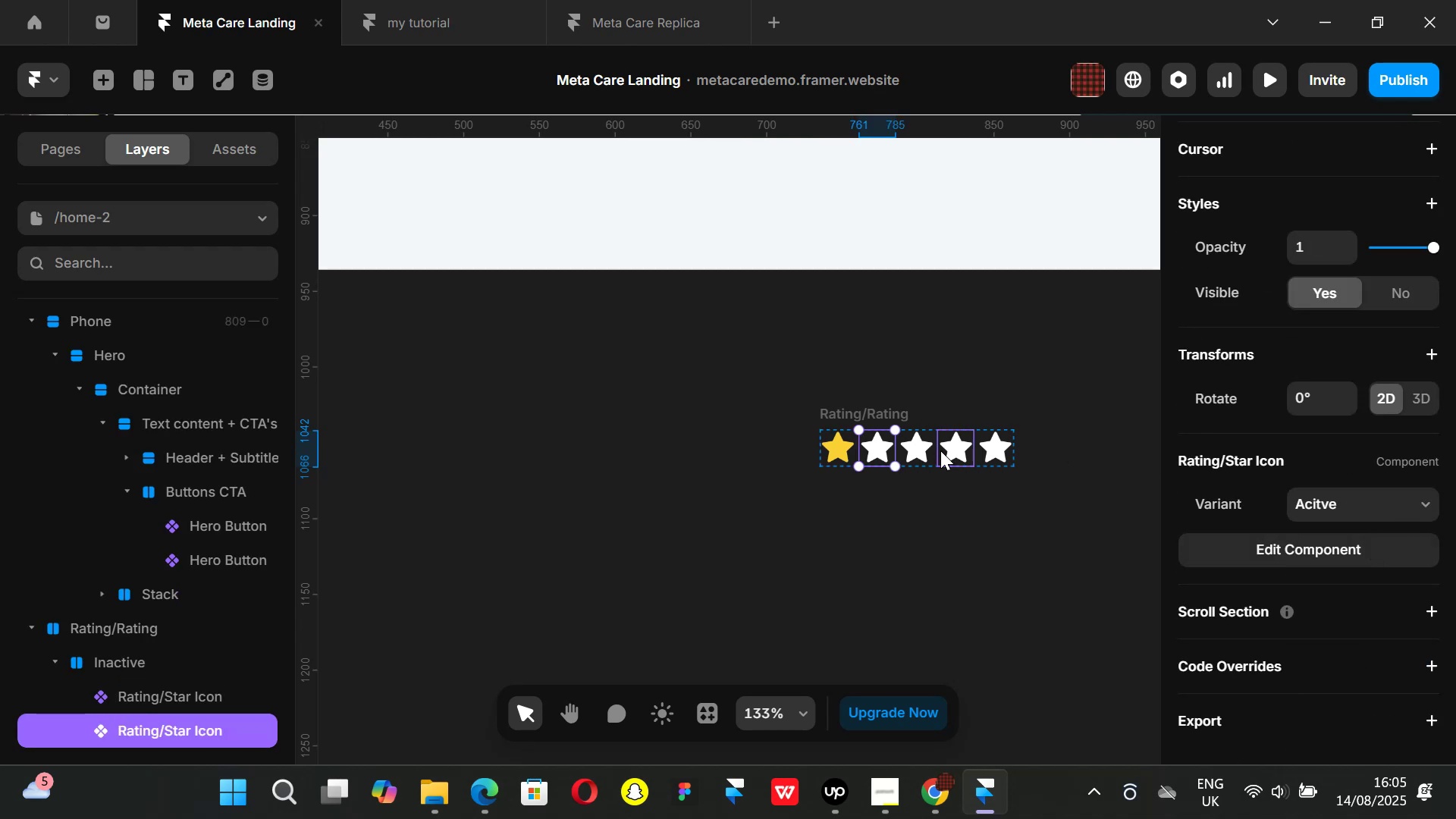 
hold_key(key=ShiftLeft, duration=1.51)
left_click([917, 447])
 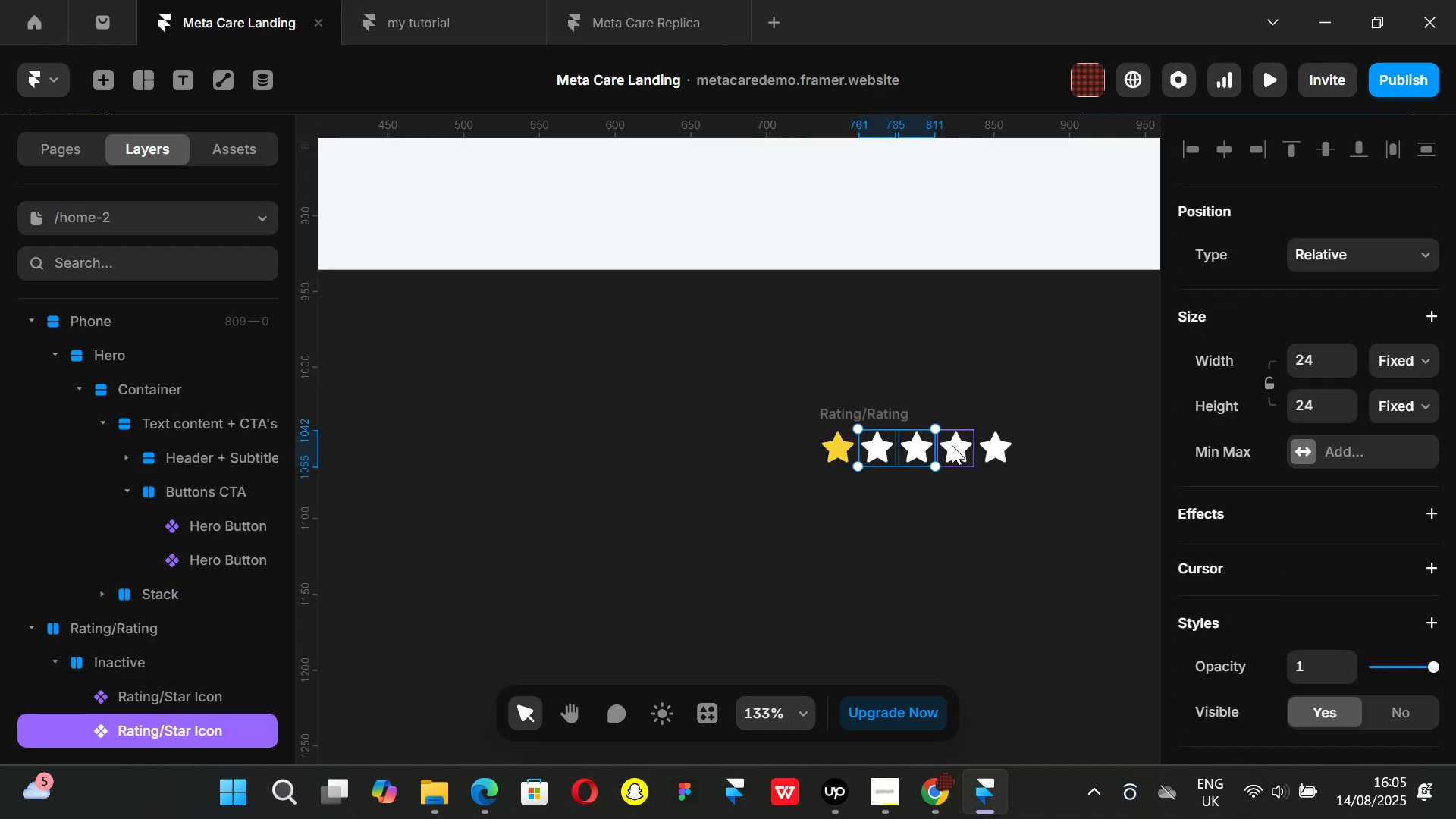 
left_click([952, 445])
 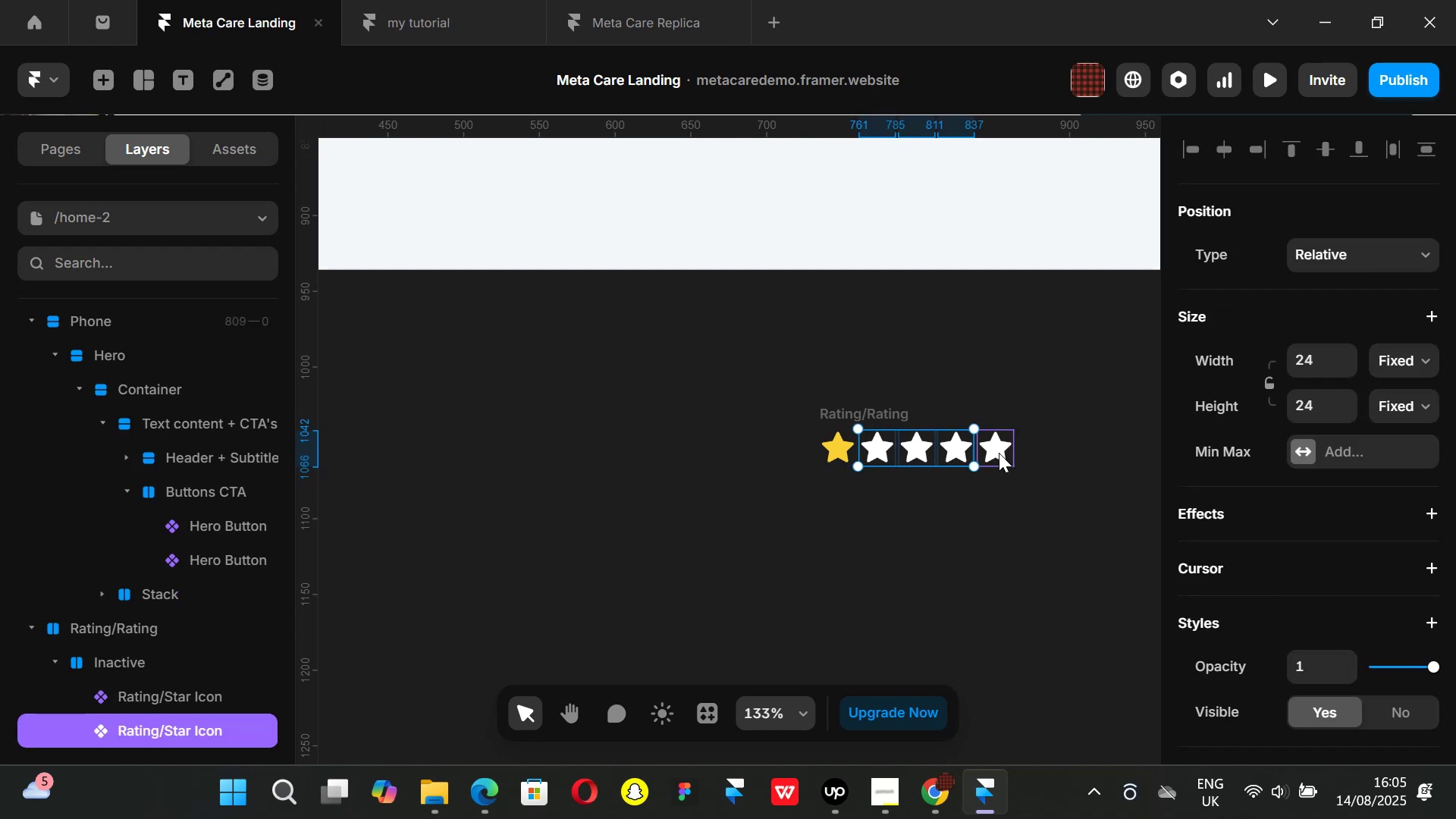 
hold_key(key=ShiftLeft, duration=0.4)
left_click([999, 453])
 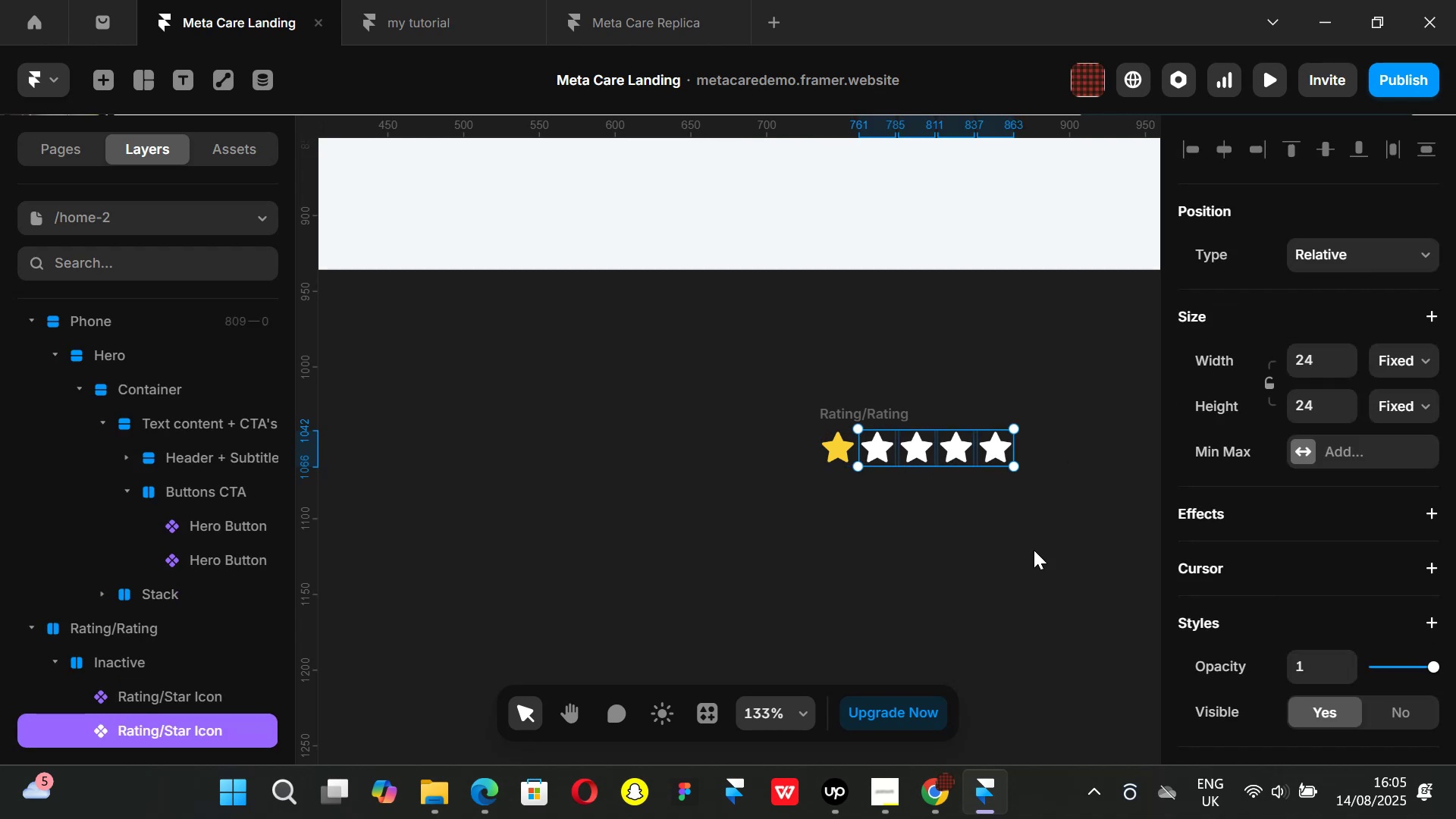 
scroll: coordinate [1352, 541], scroll_direction: down, amount: 8.0
 